 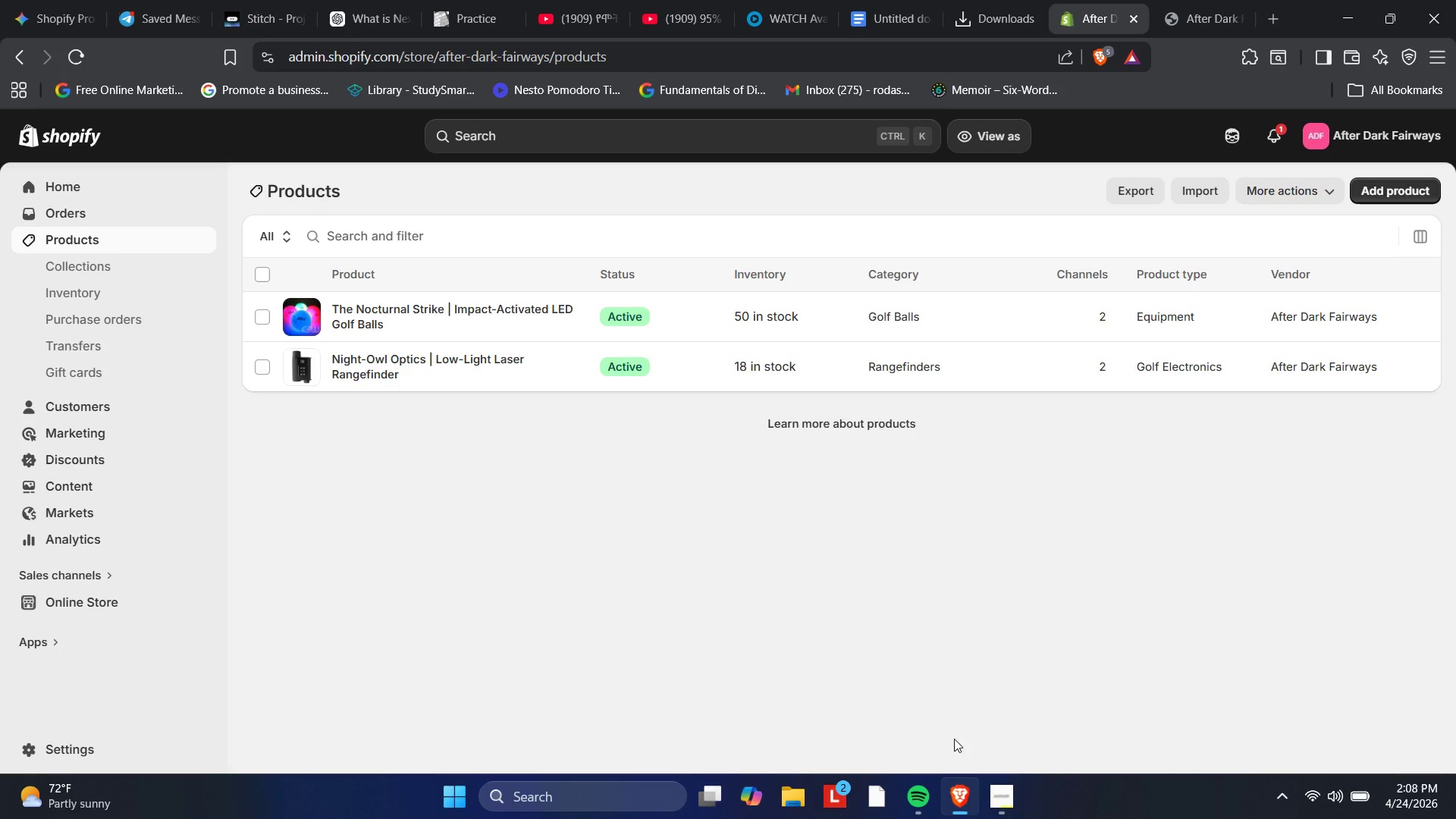 
left_click([1396, 190])
 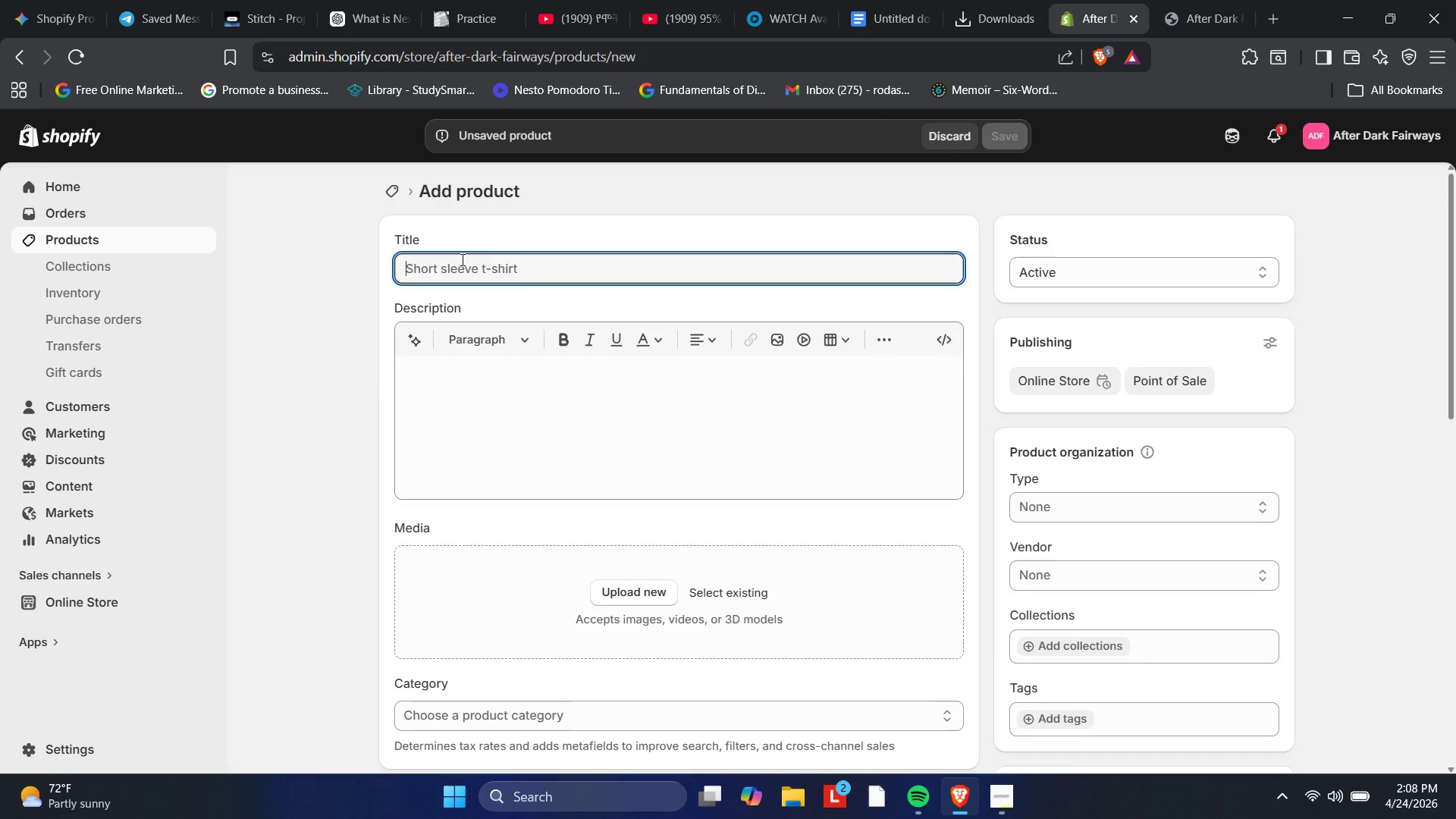 
wait(6.39)
 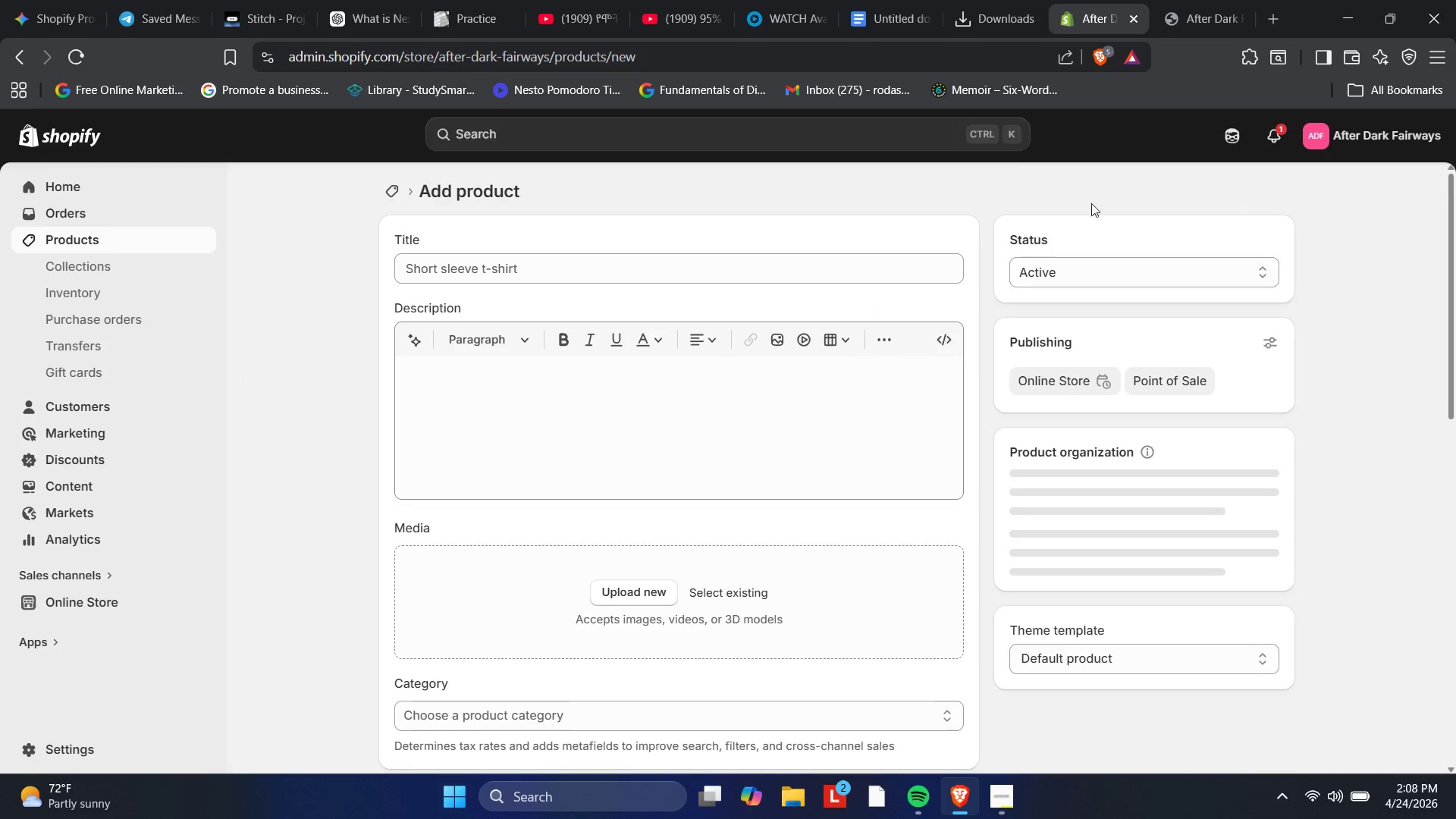 
key(VolumeUp)
 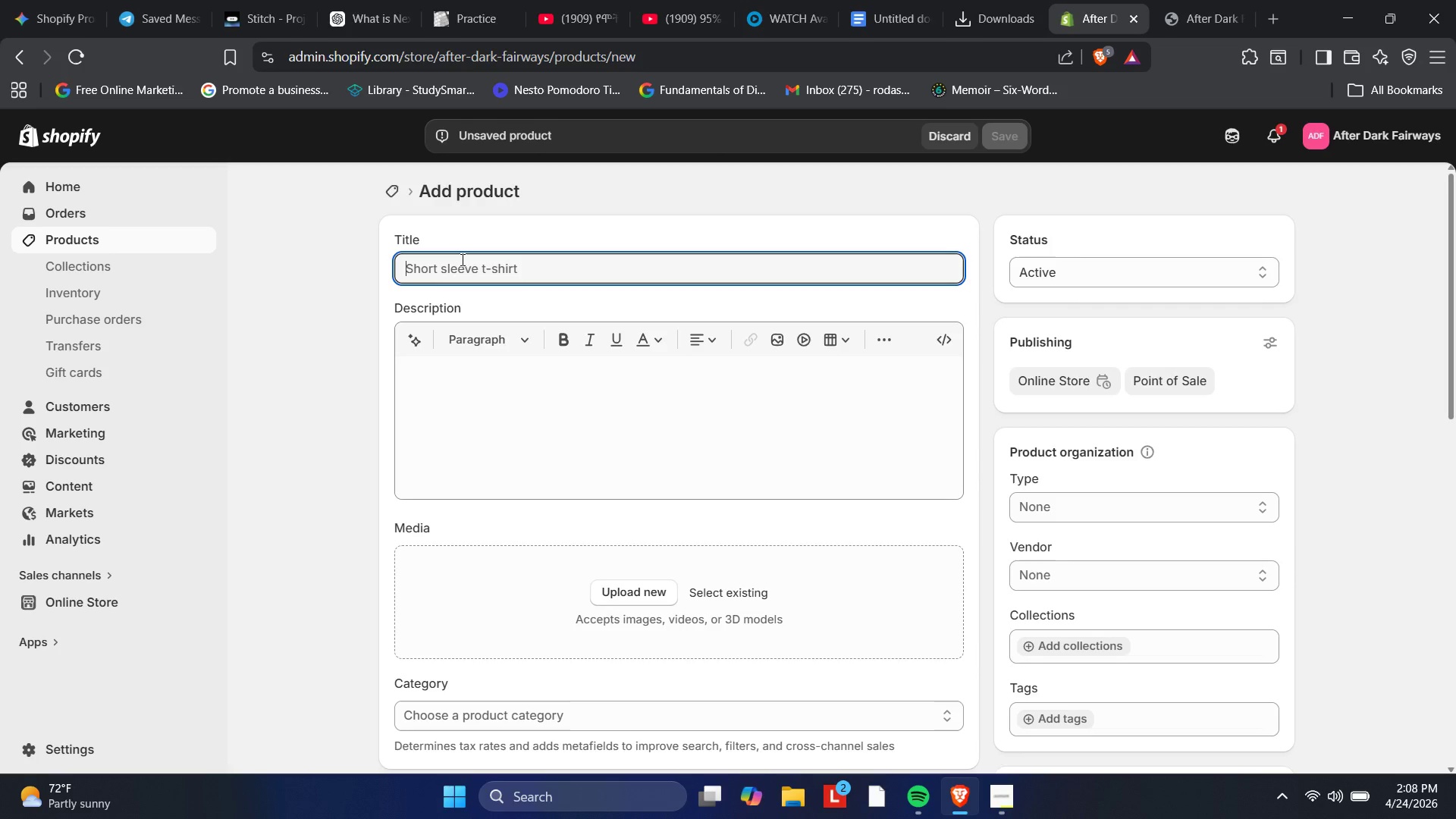 
type(The Glow )
key(Backspace)
type(-Trace Kit | UC)
key(Backspace)
type(V-ReactiveSwi)
key(Backspace)
key(Backspace)
key(Backspace)
type( Swing Tpe )
key(Backspace)
key(Backspace)
key(Backspace)
type(ape)
 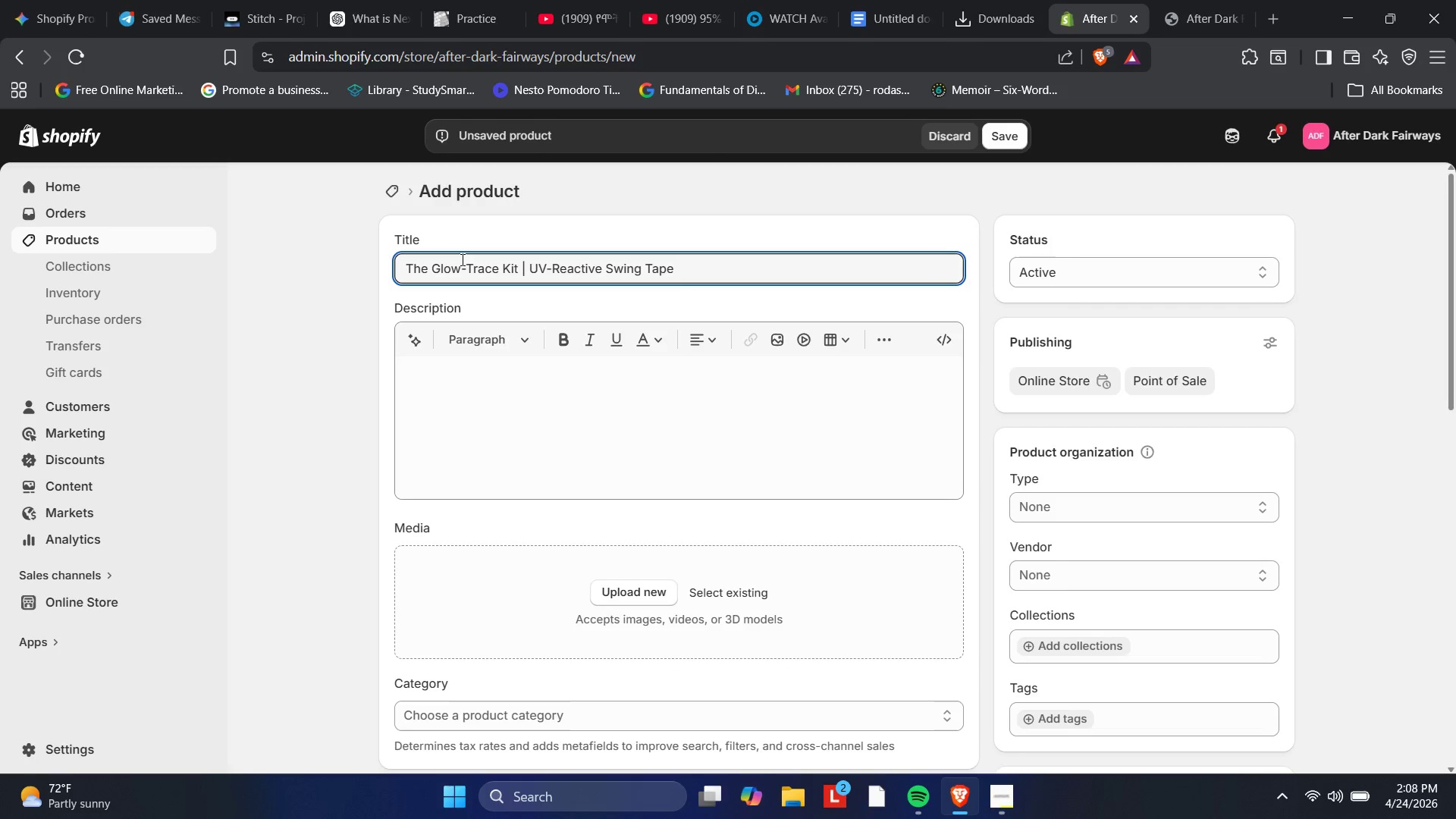 
wait(11.8)
 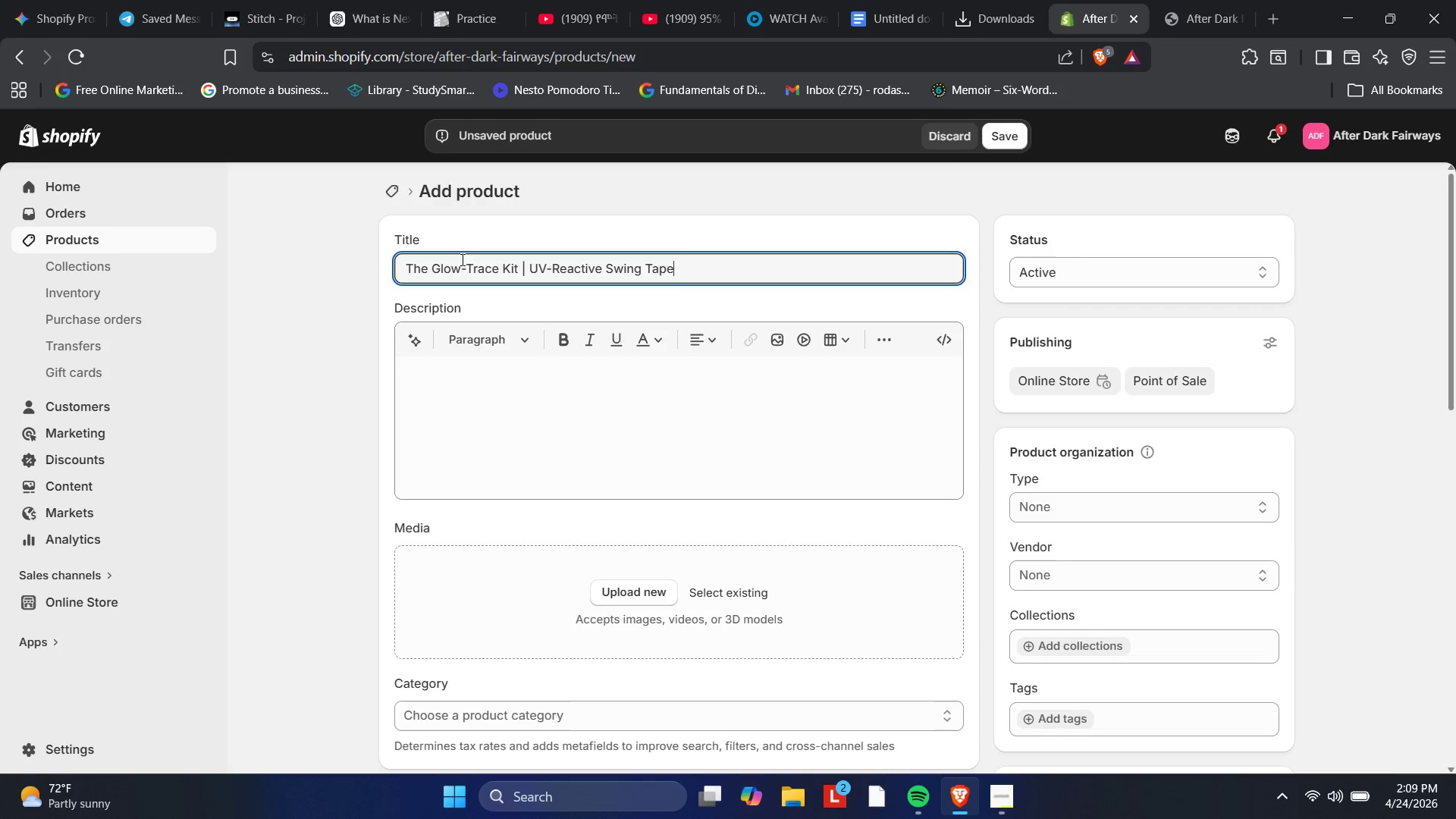 
left_click([460, 397])
 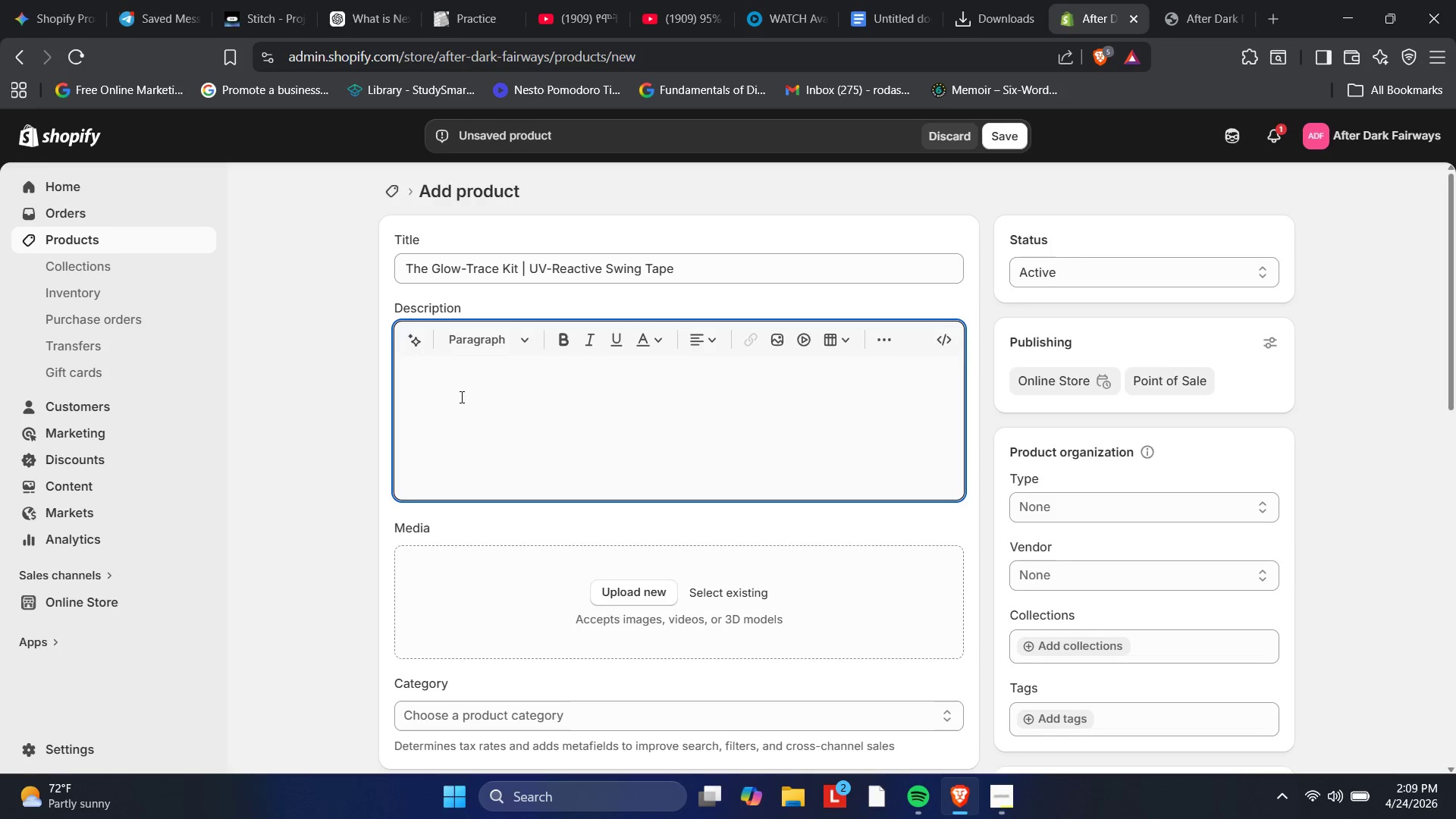 
type(The Glow-Trace Kit features premium)
 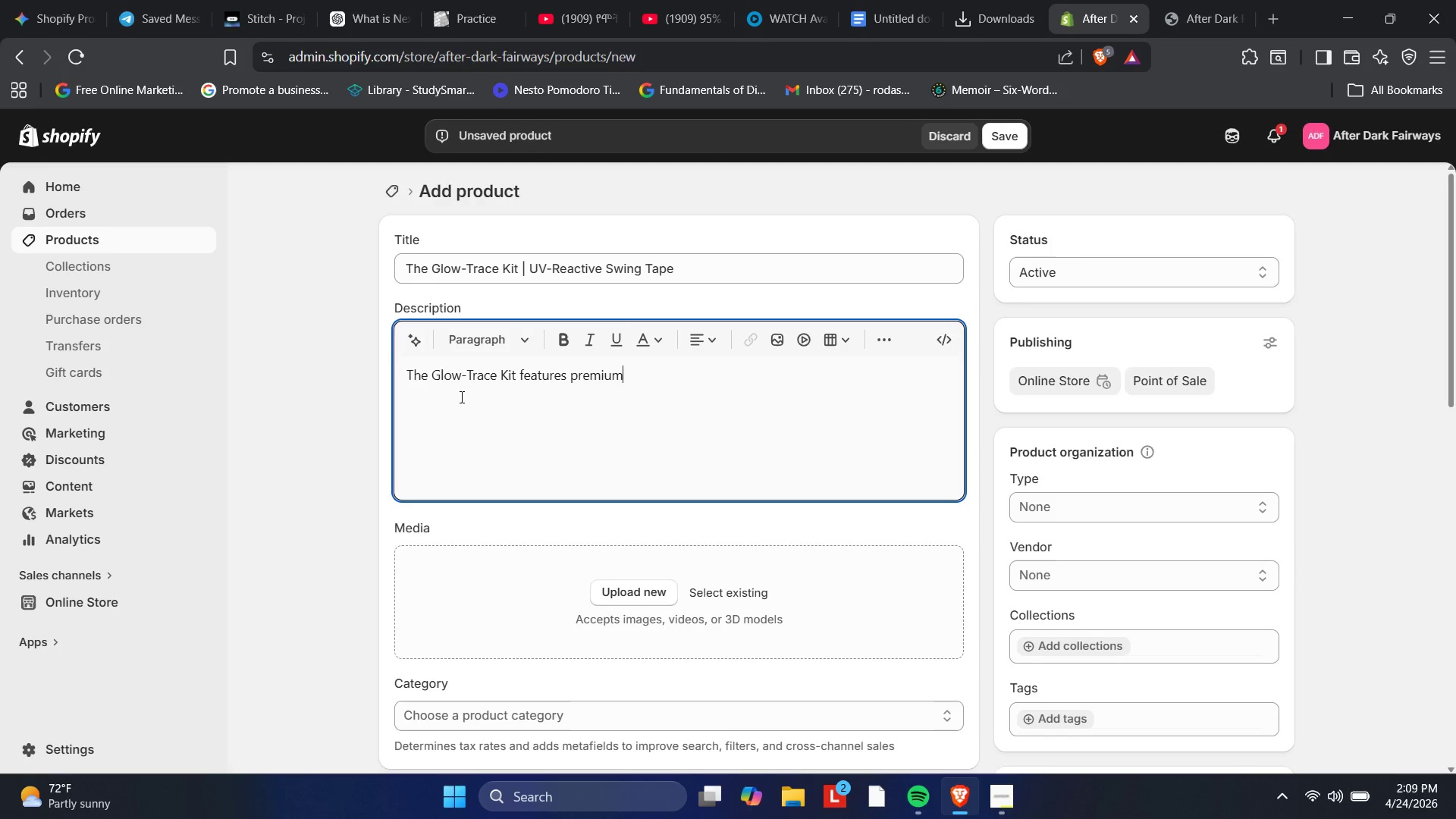 
wait(7.05)
 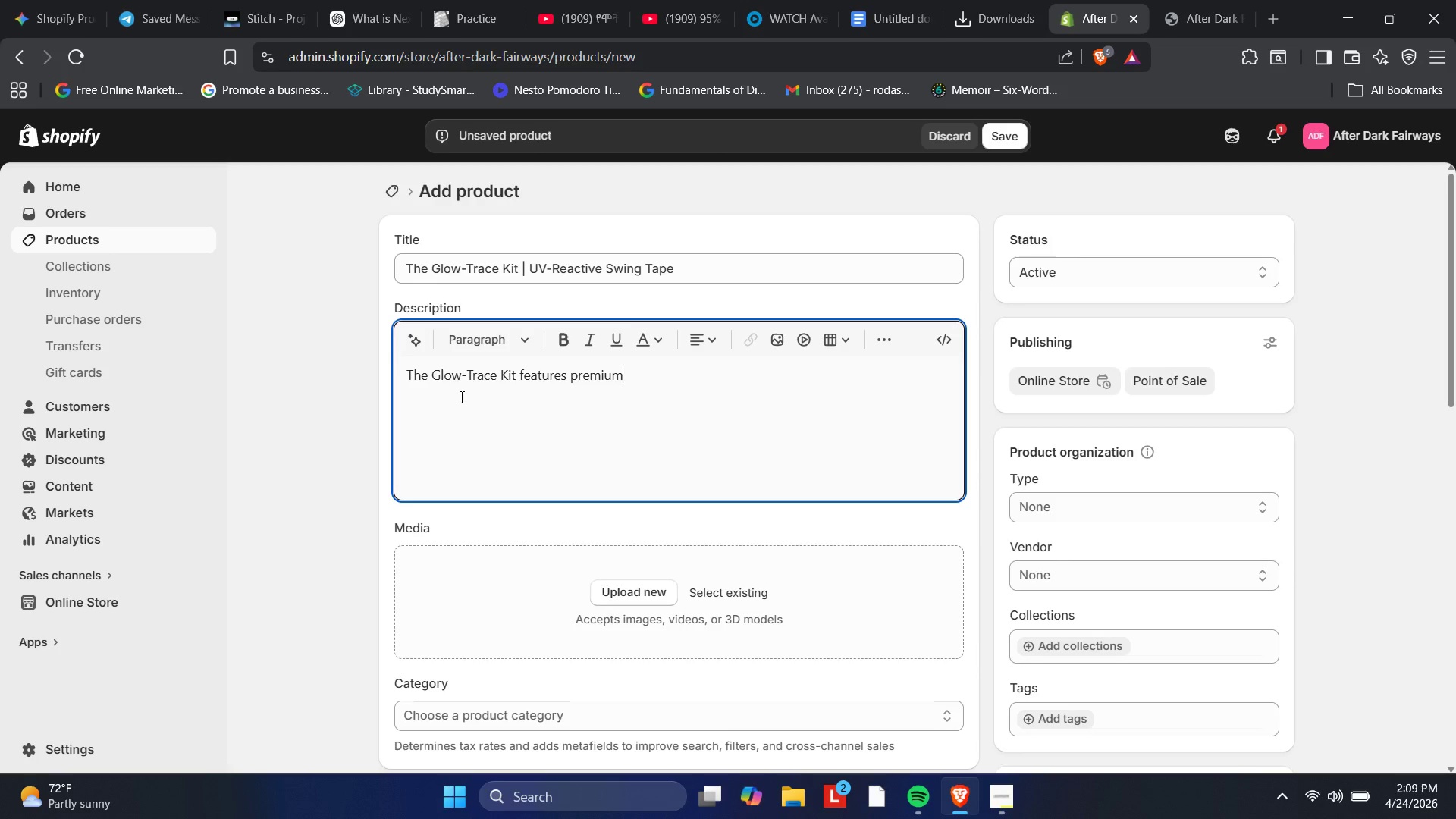 
type( UV-reactive tape engineering)
key(Backspace)
key(Backspace)
type(ed)
key(Backspace)
key(Backspace)
type(e)
key(Backspace)
key(Backspace)
type(ed for club)
 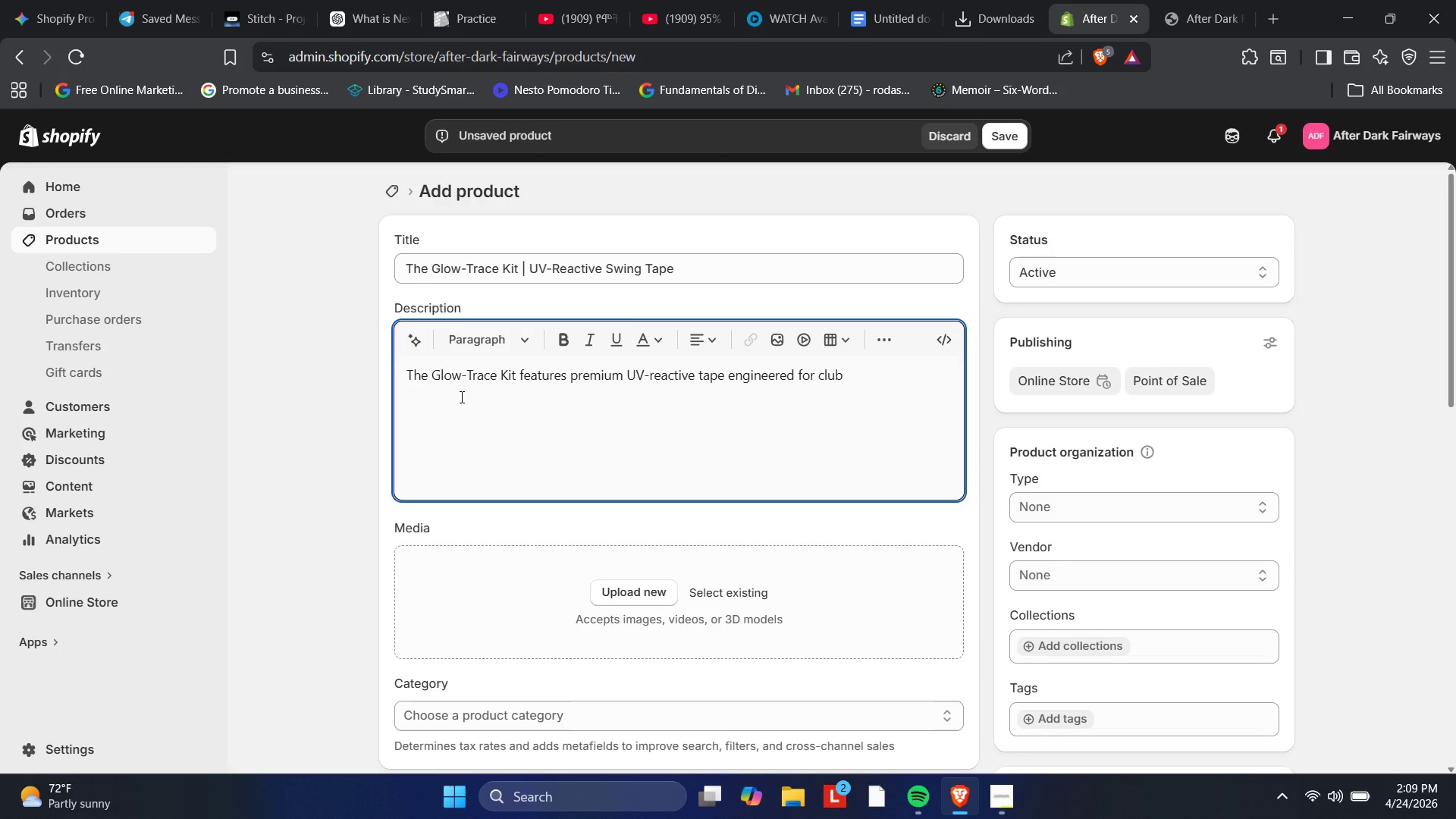 
type( faces an )
key(Backspace)
type(d shafts. Designed for high-velocity swings, this )
 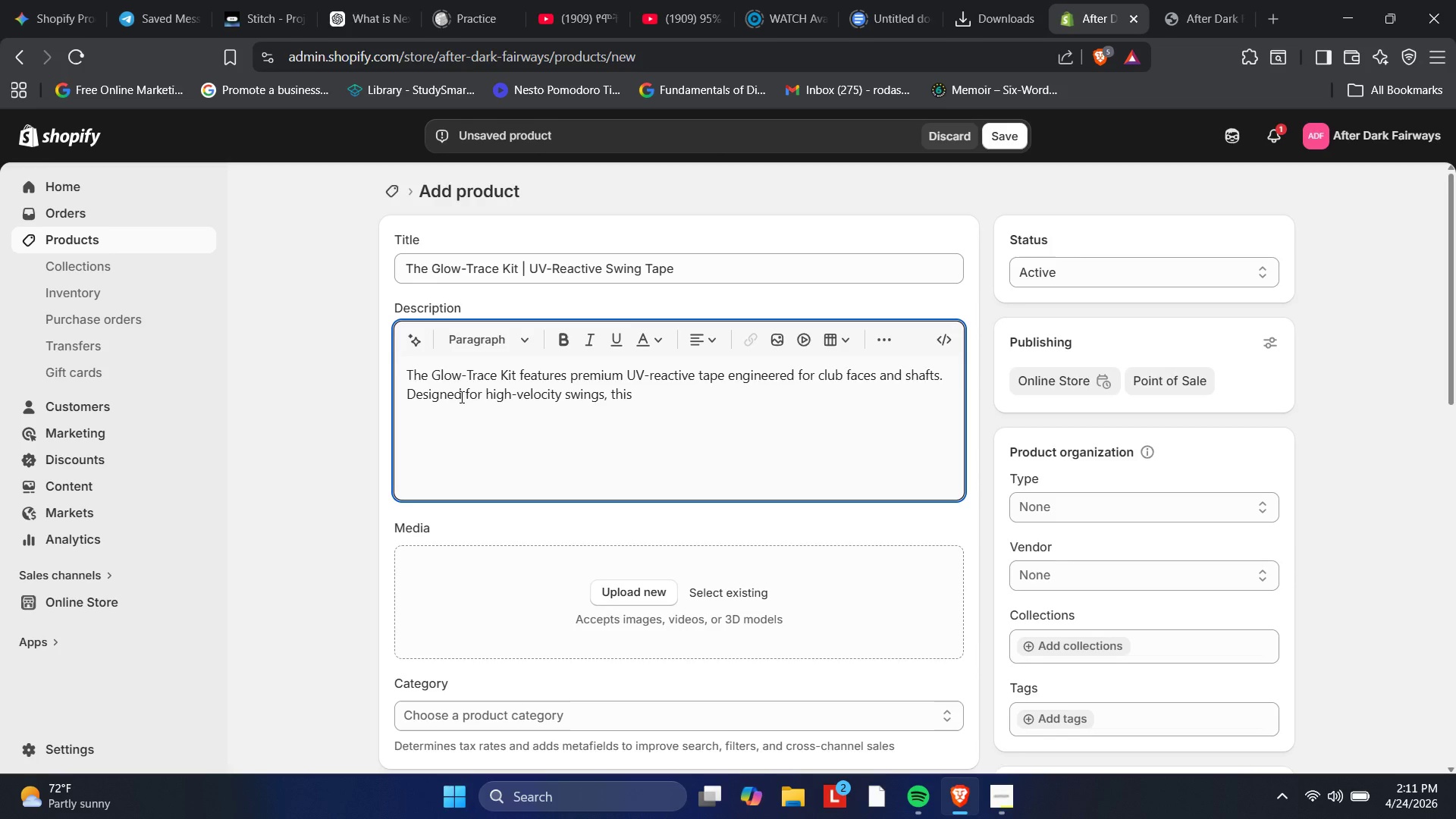 
wait(67.25)
 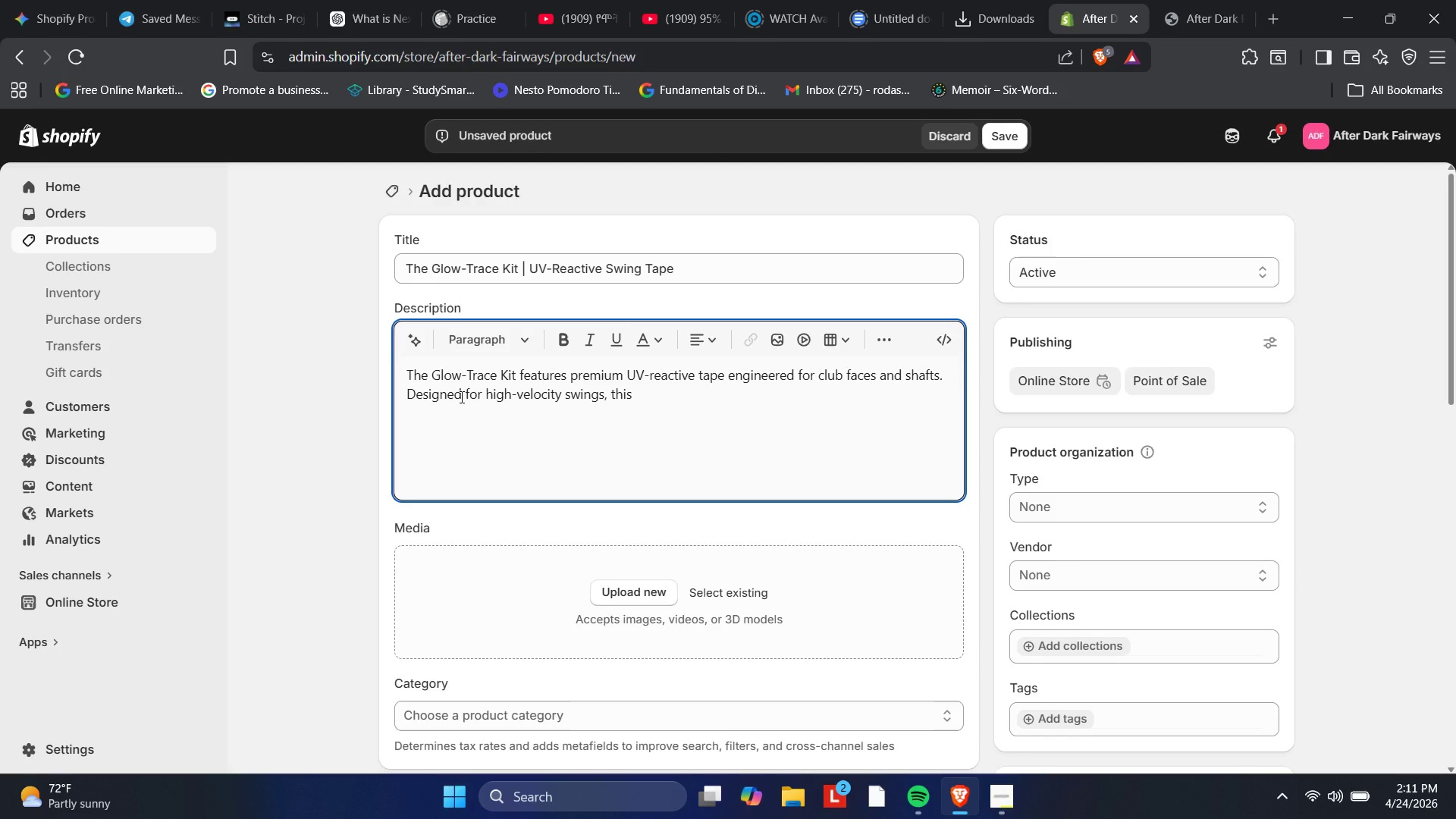 
type(adhesive provides )
 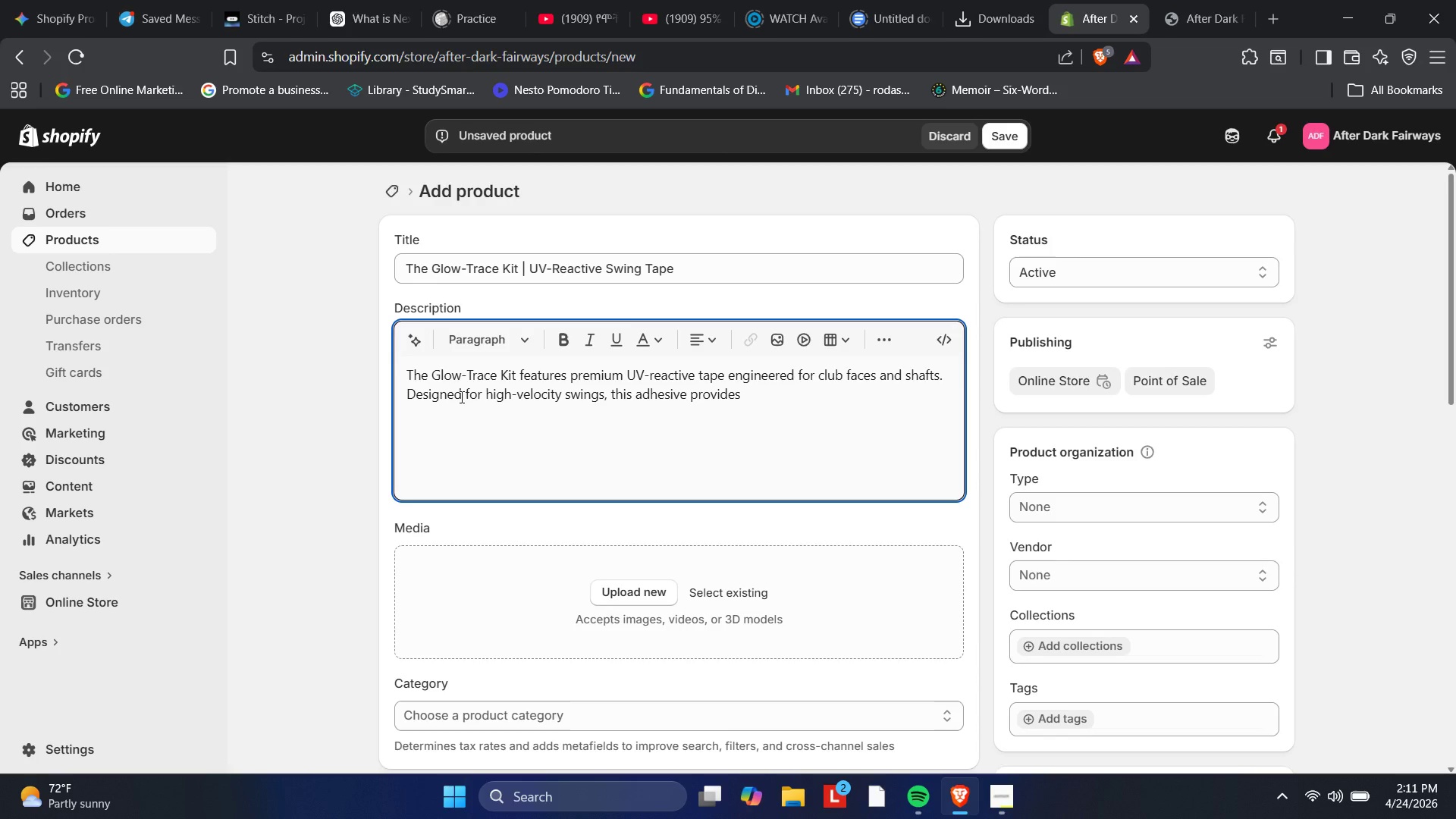 
wait(20.62)
 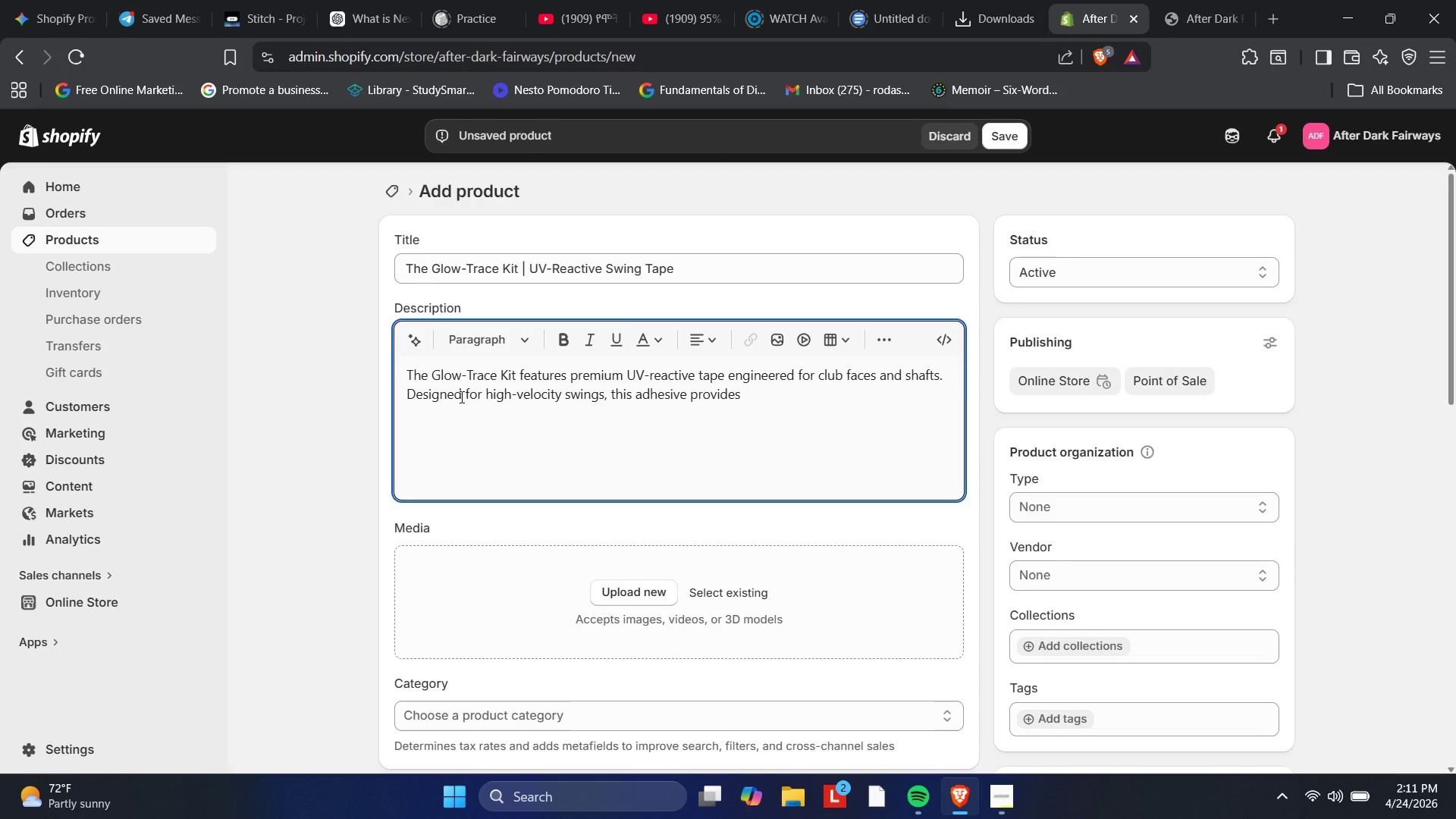 
type(instant )
 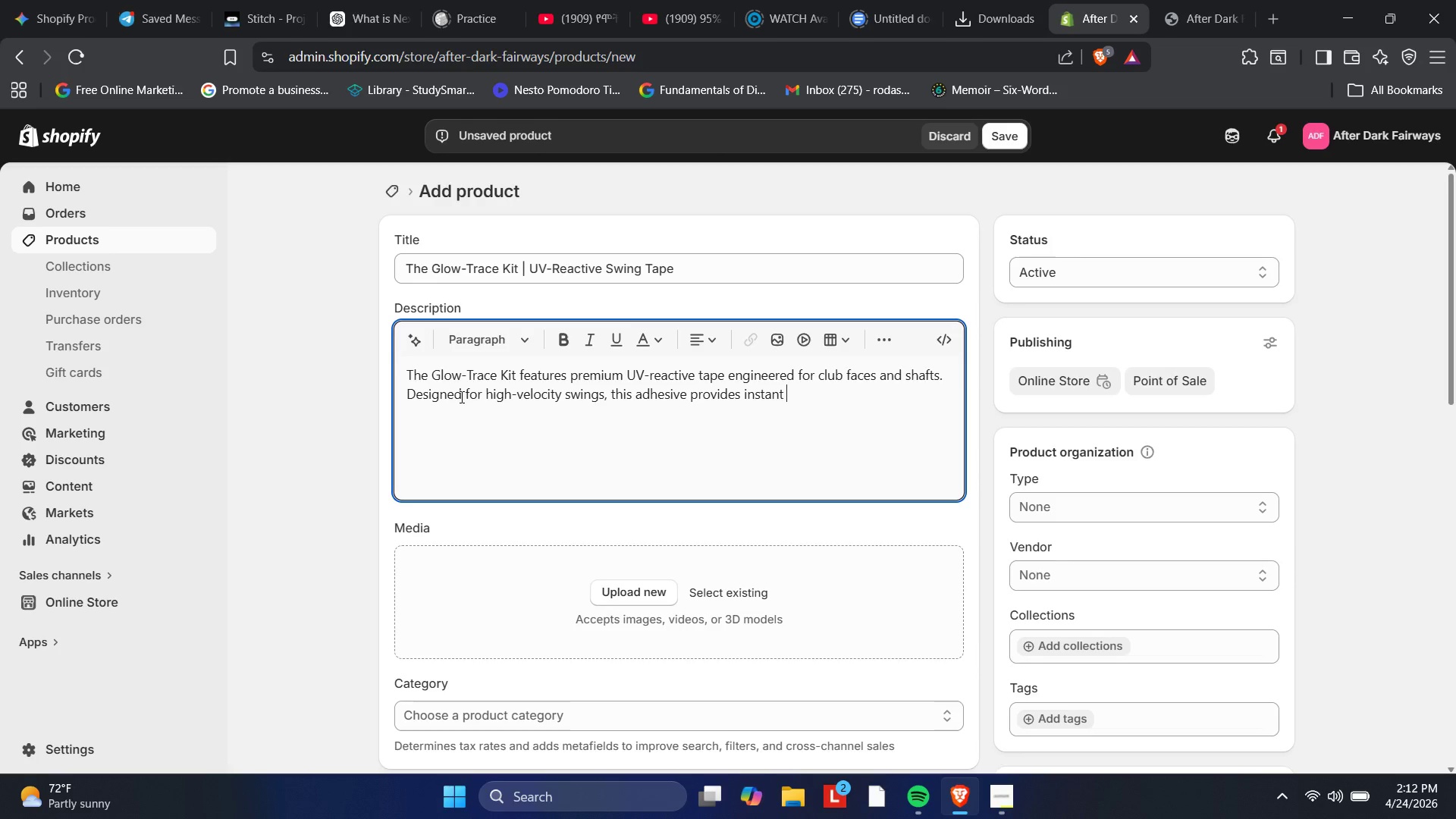 
wait(20.11)
 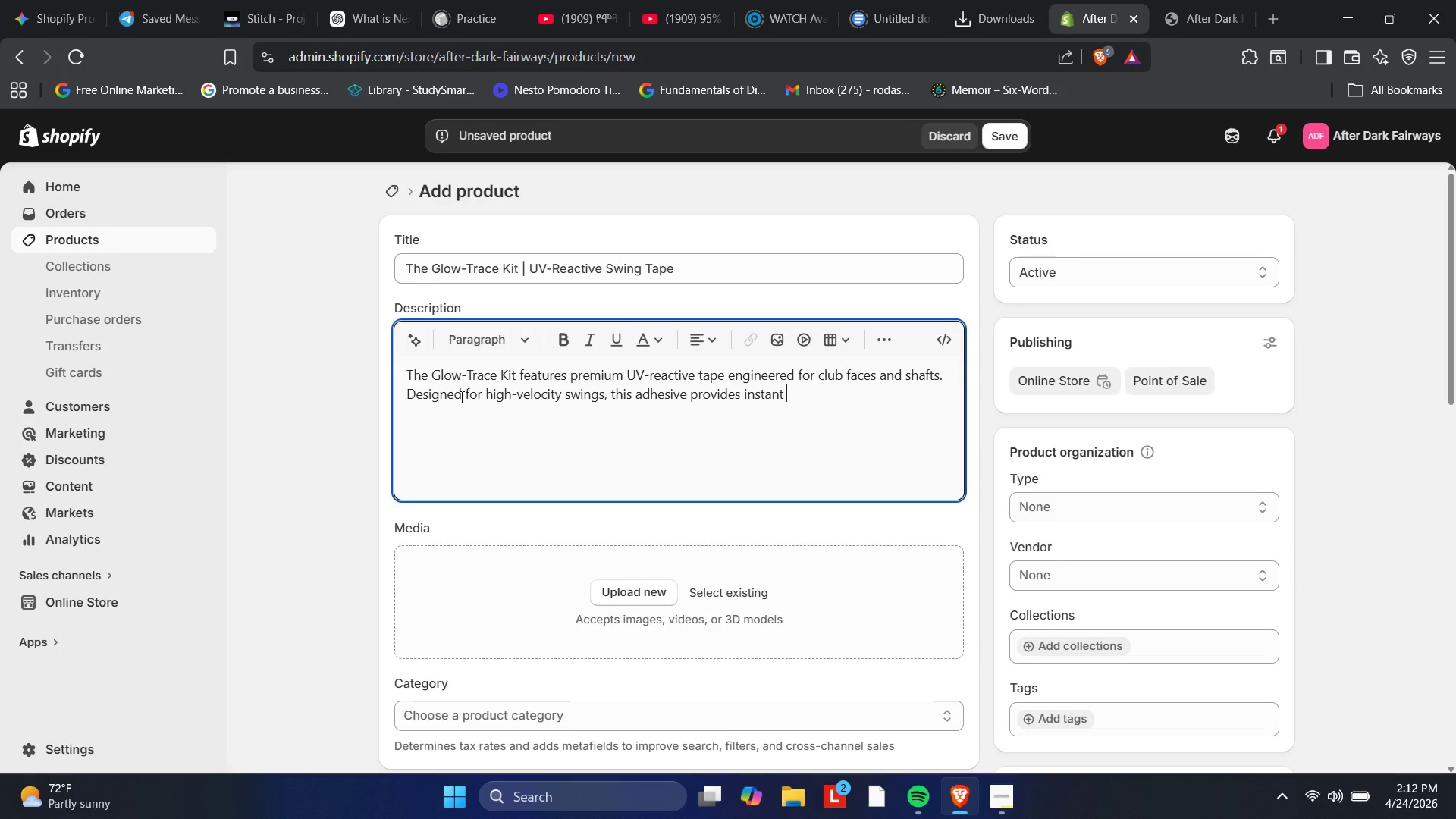 
key(Backspace)
 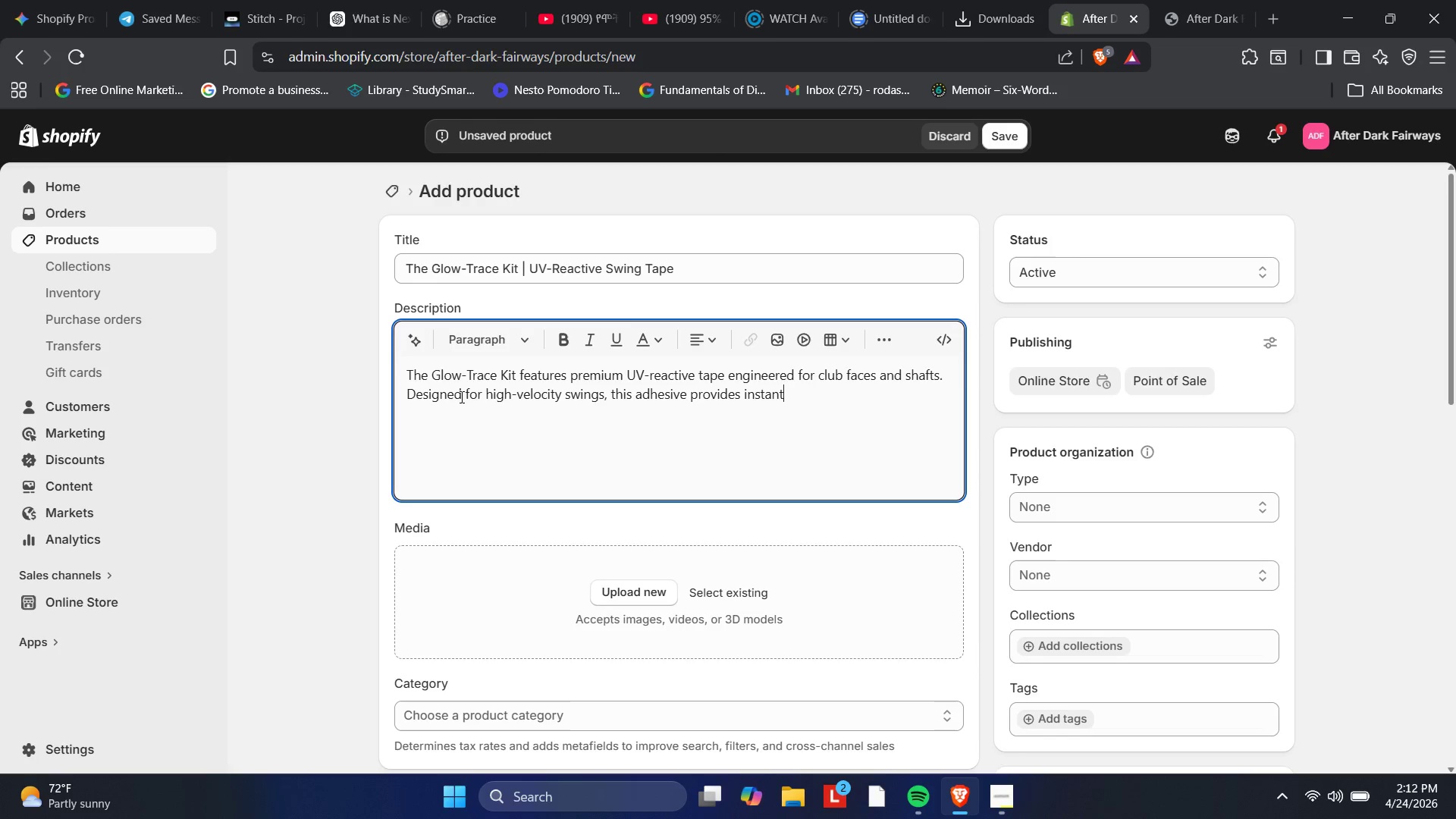 
key(Space)
 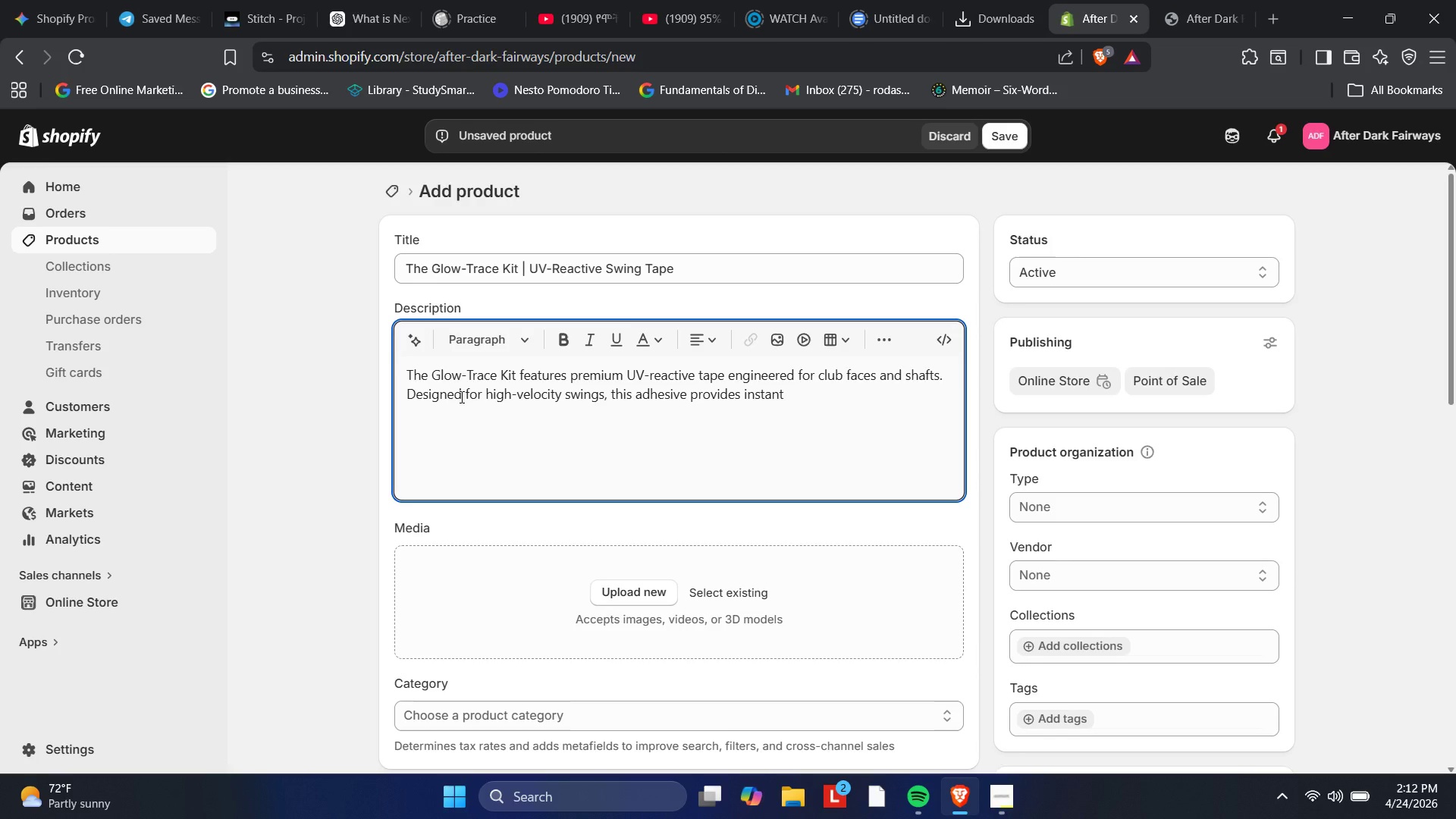 
wait(34.33)
 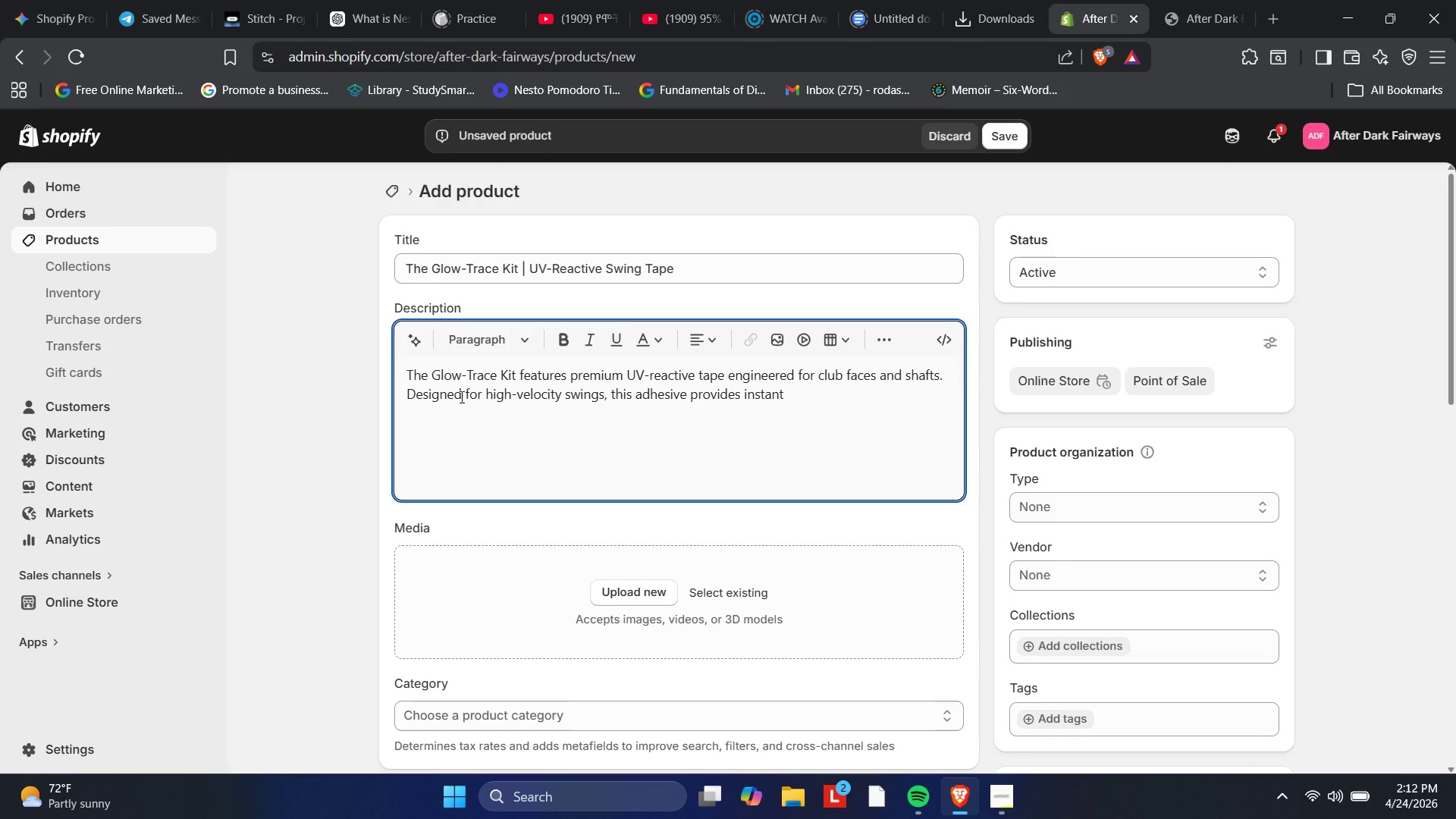 
type(visual feedback under )
 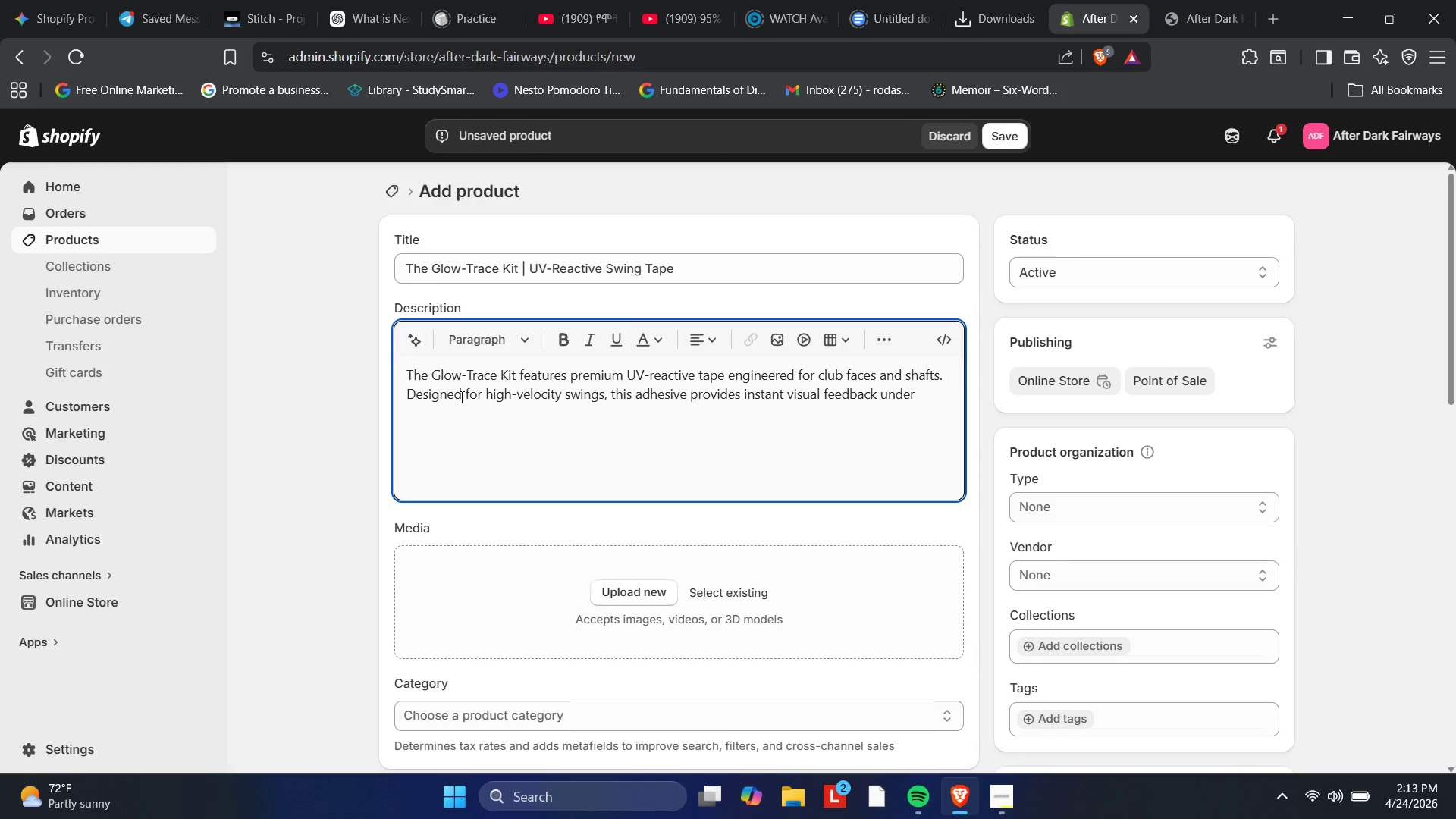 
wait(16.22)
 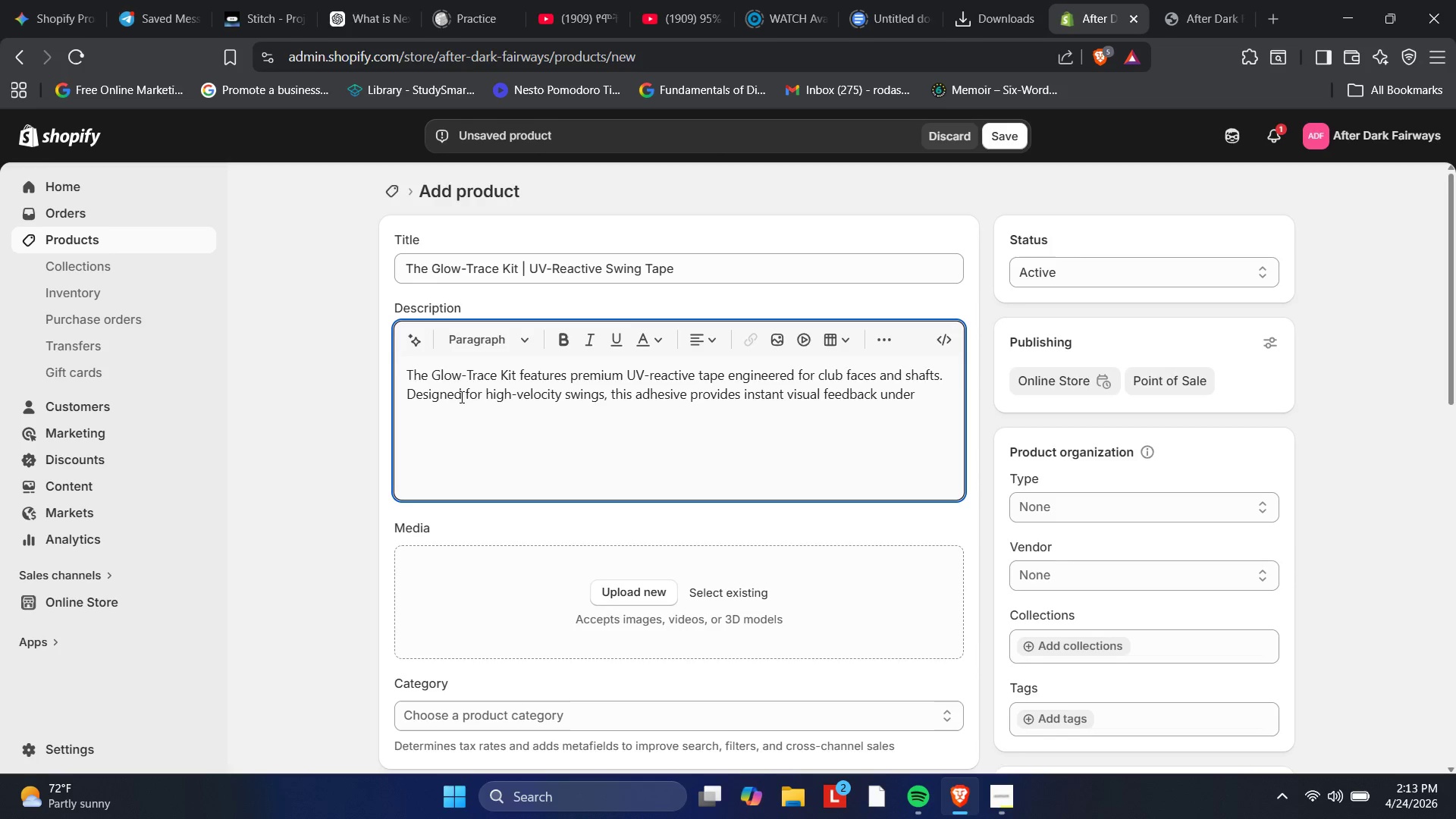 
type(tournament blacklights)
 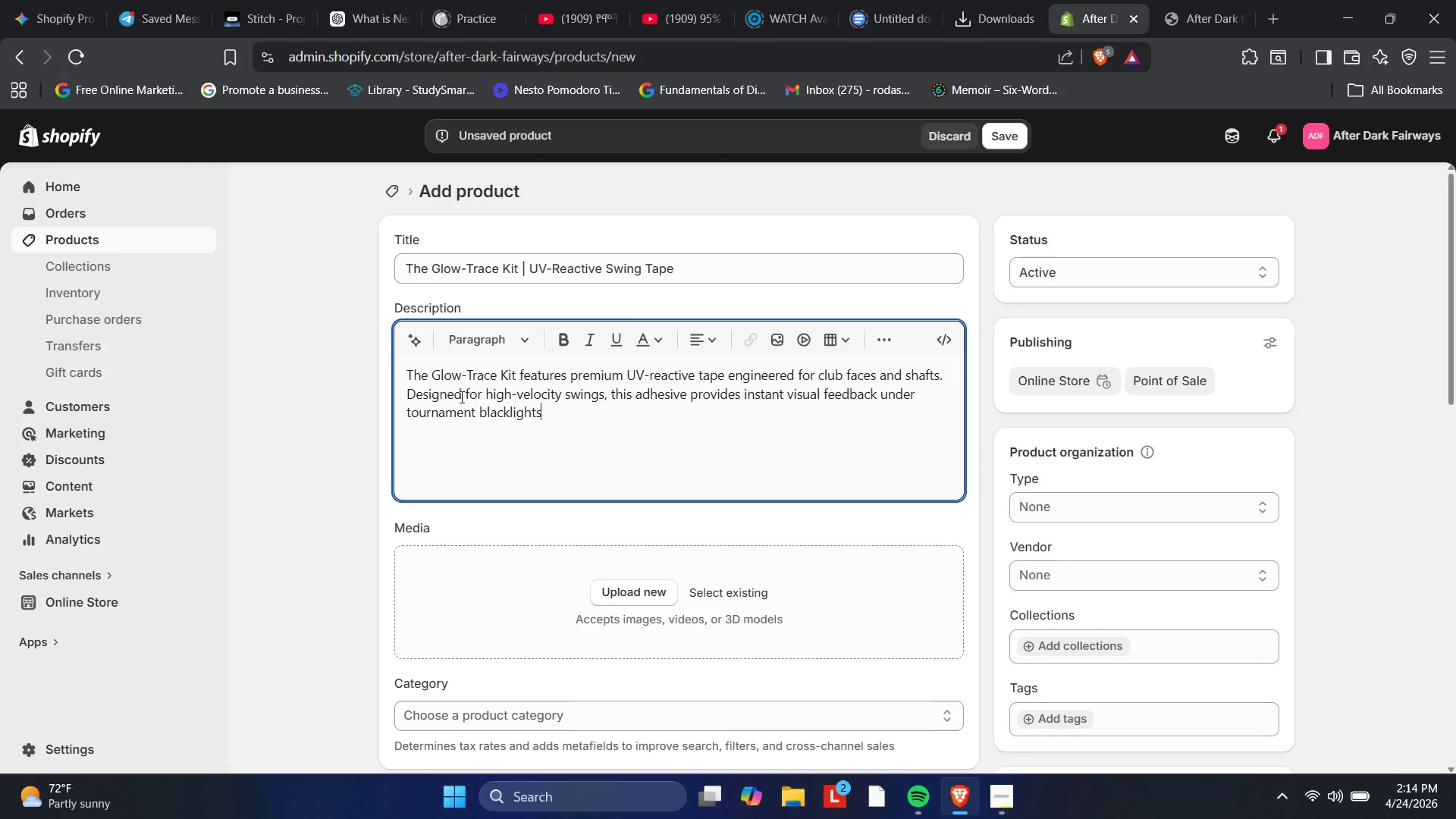 
wait(47.38)
 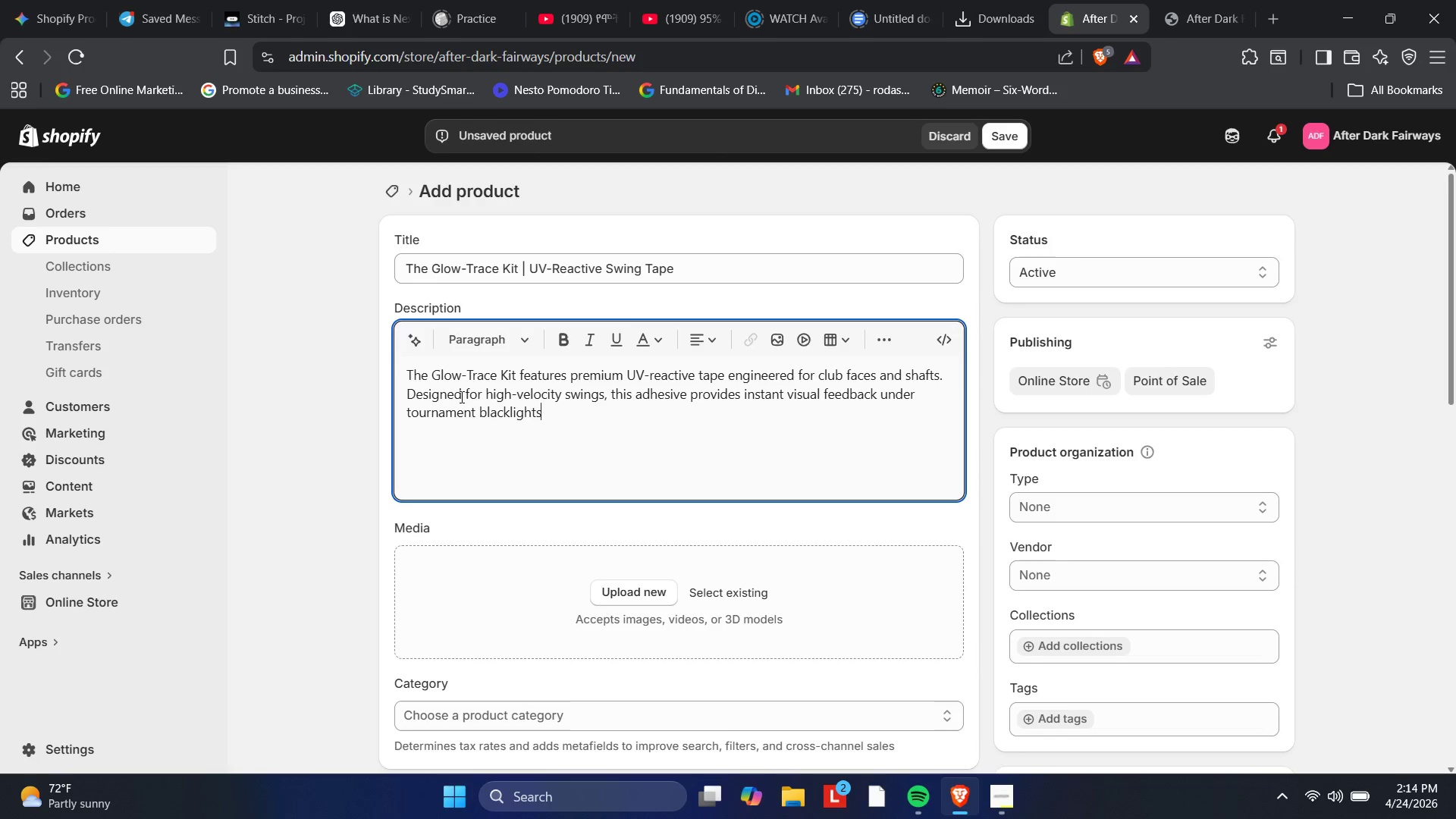 
key(Space)
 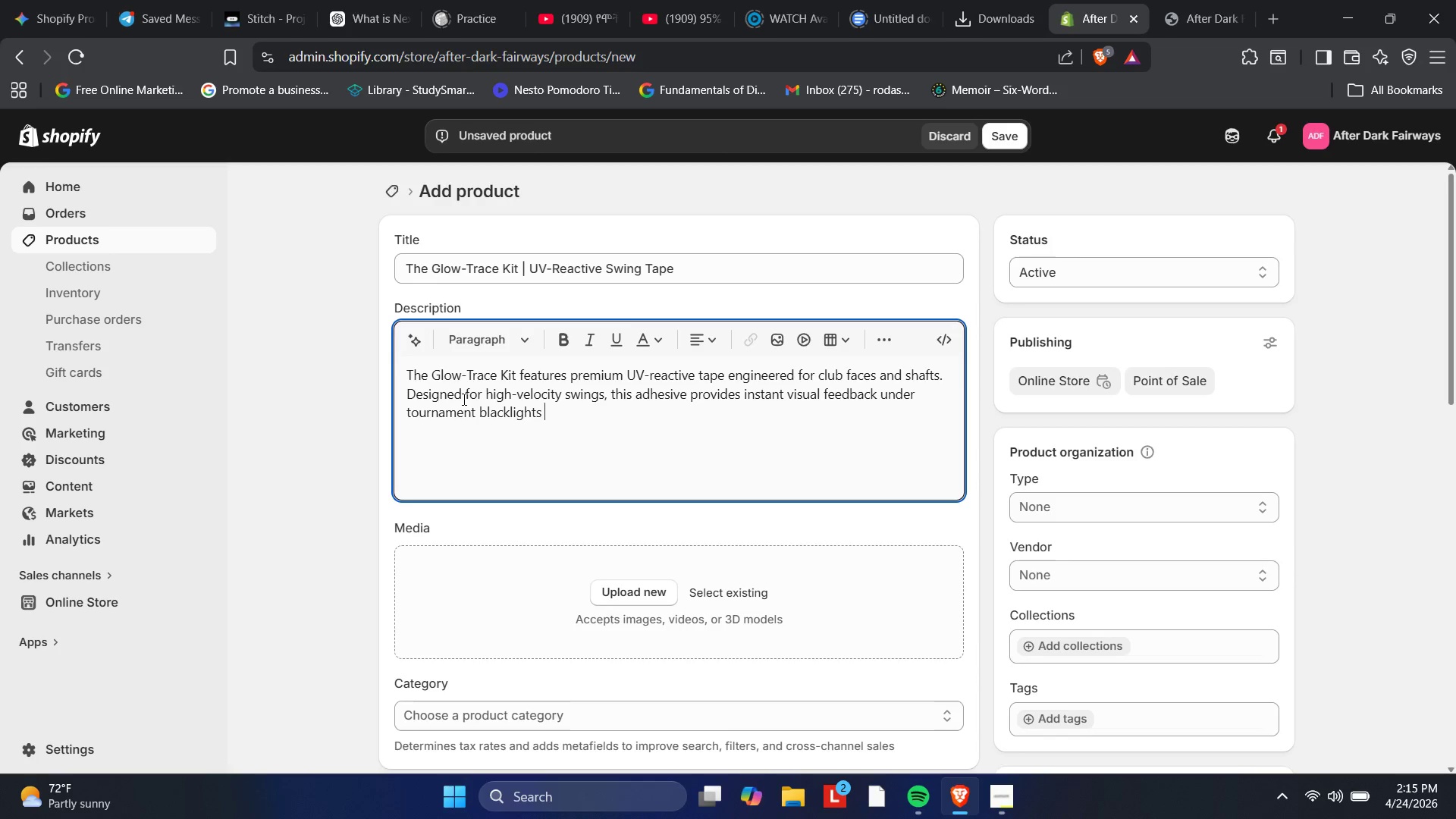 
wait(47.44)
 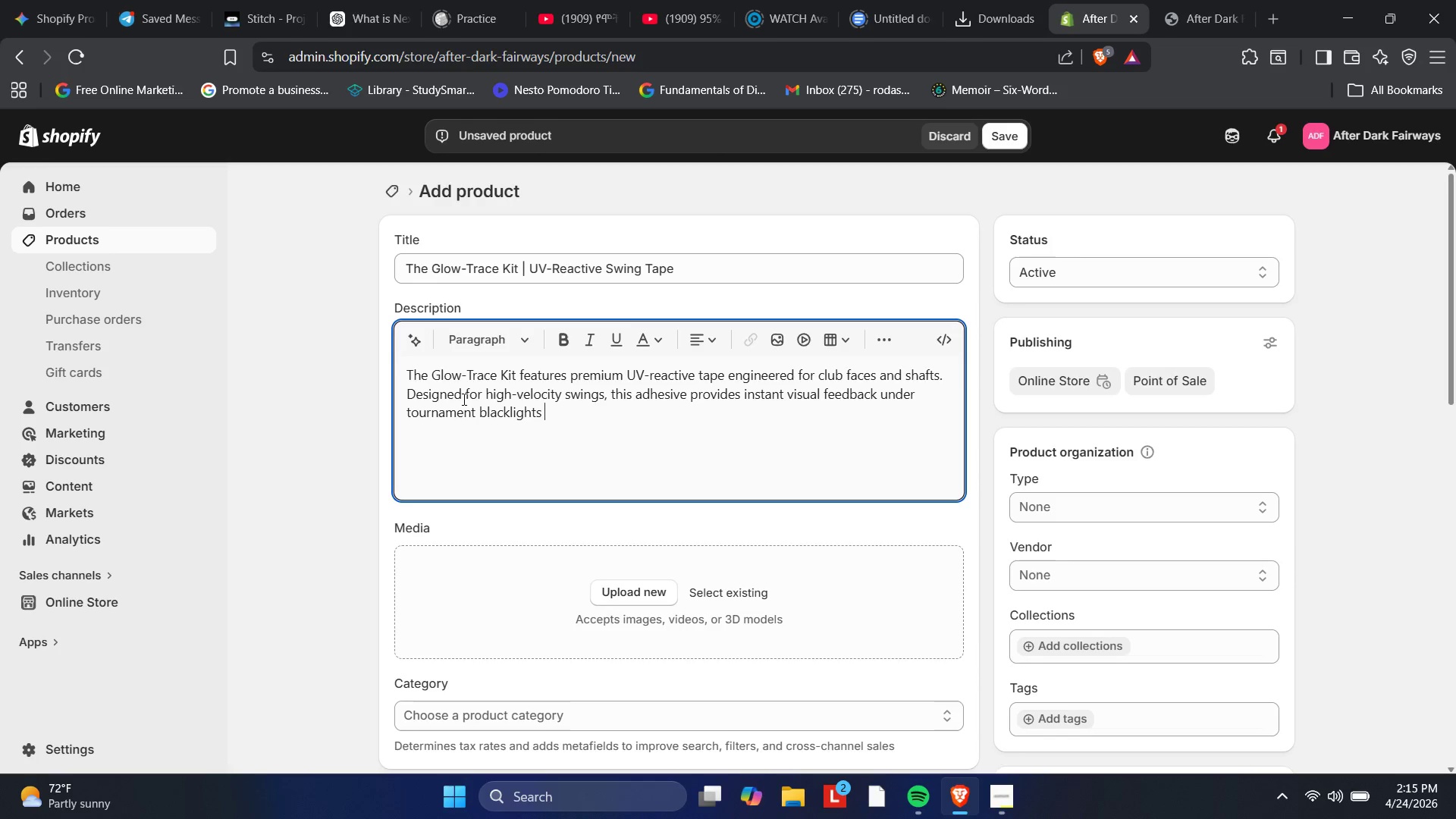 
key(Backspace)
 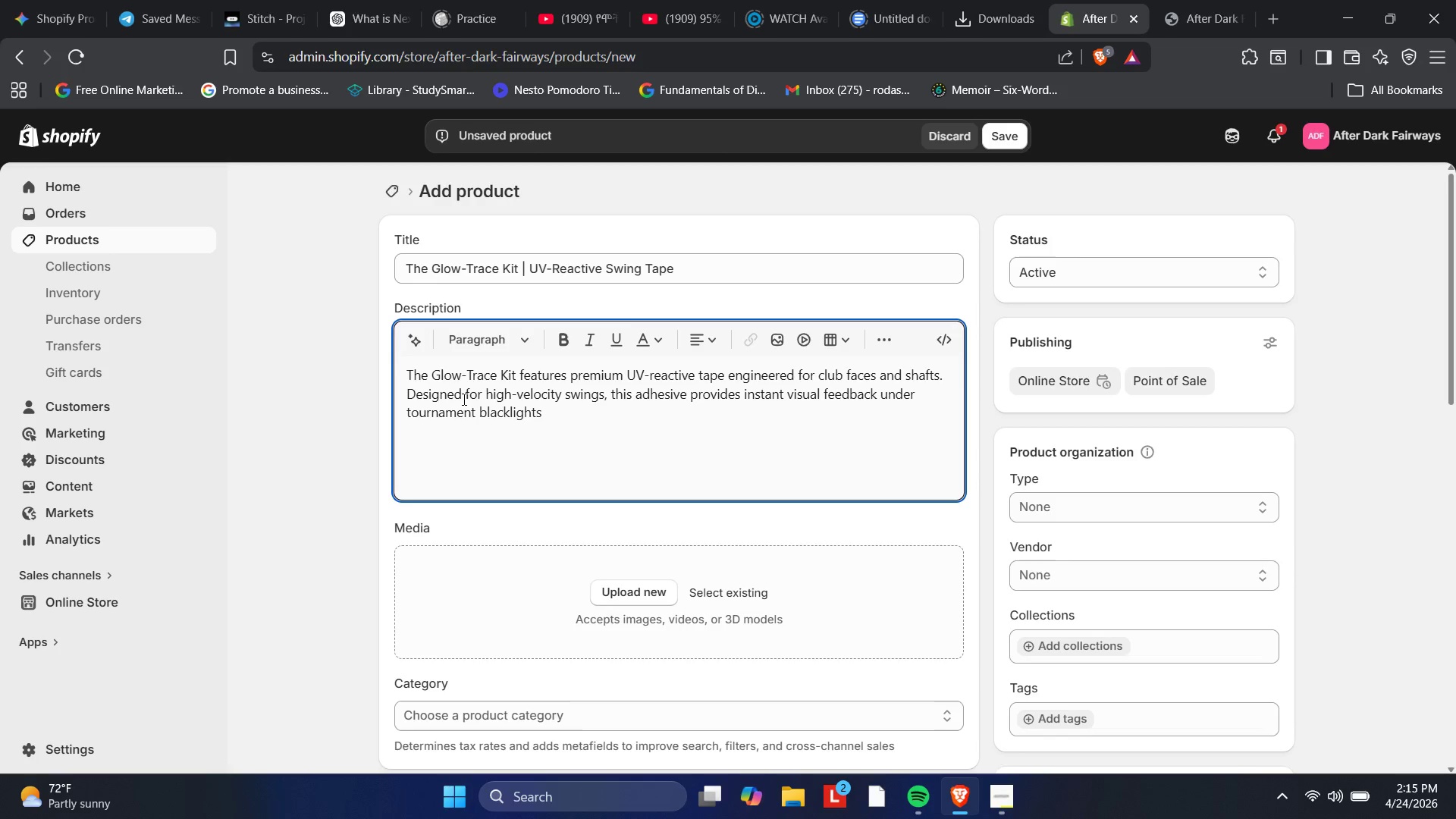 
key(Comma)
 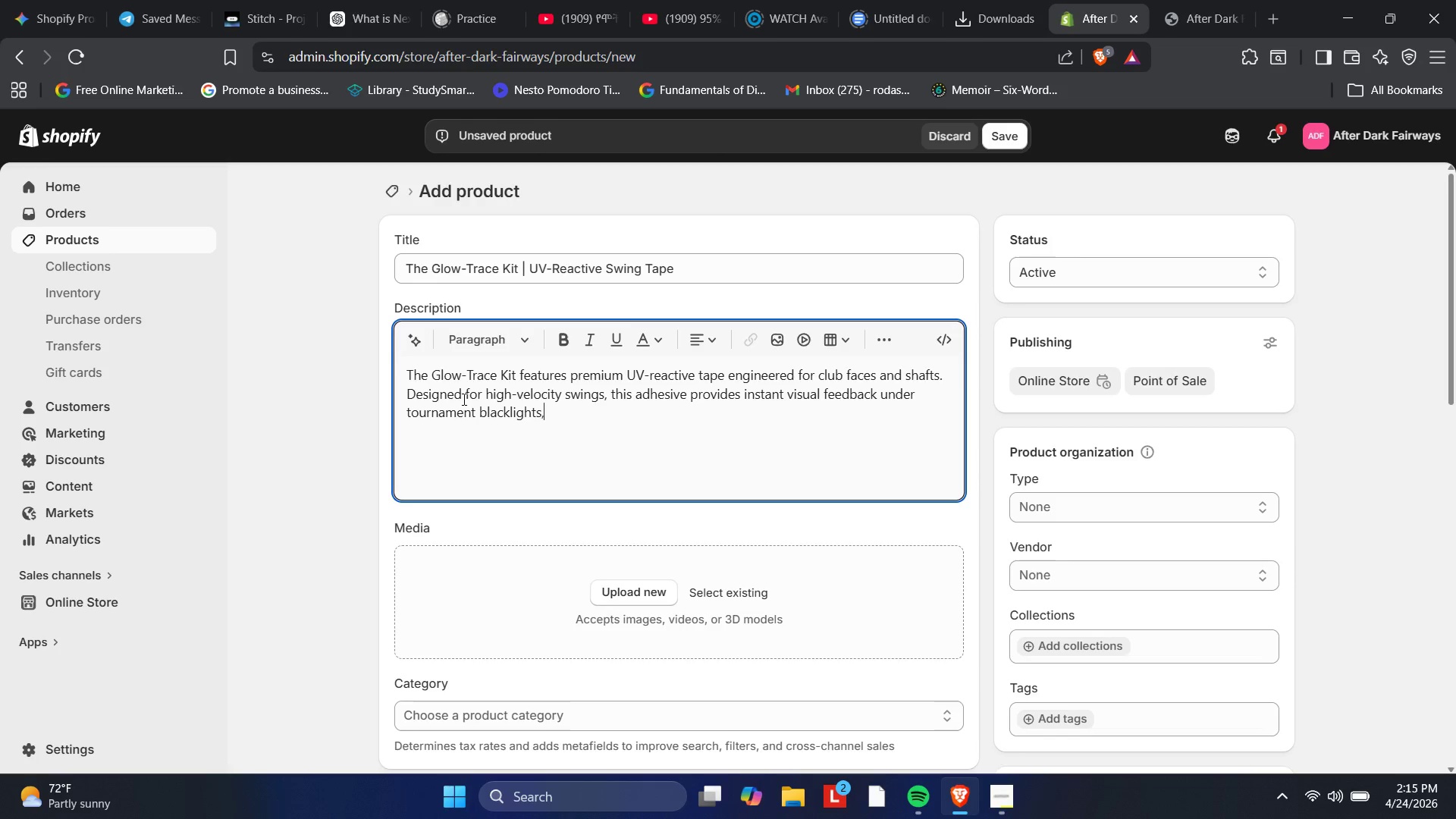 
key(Space)
 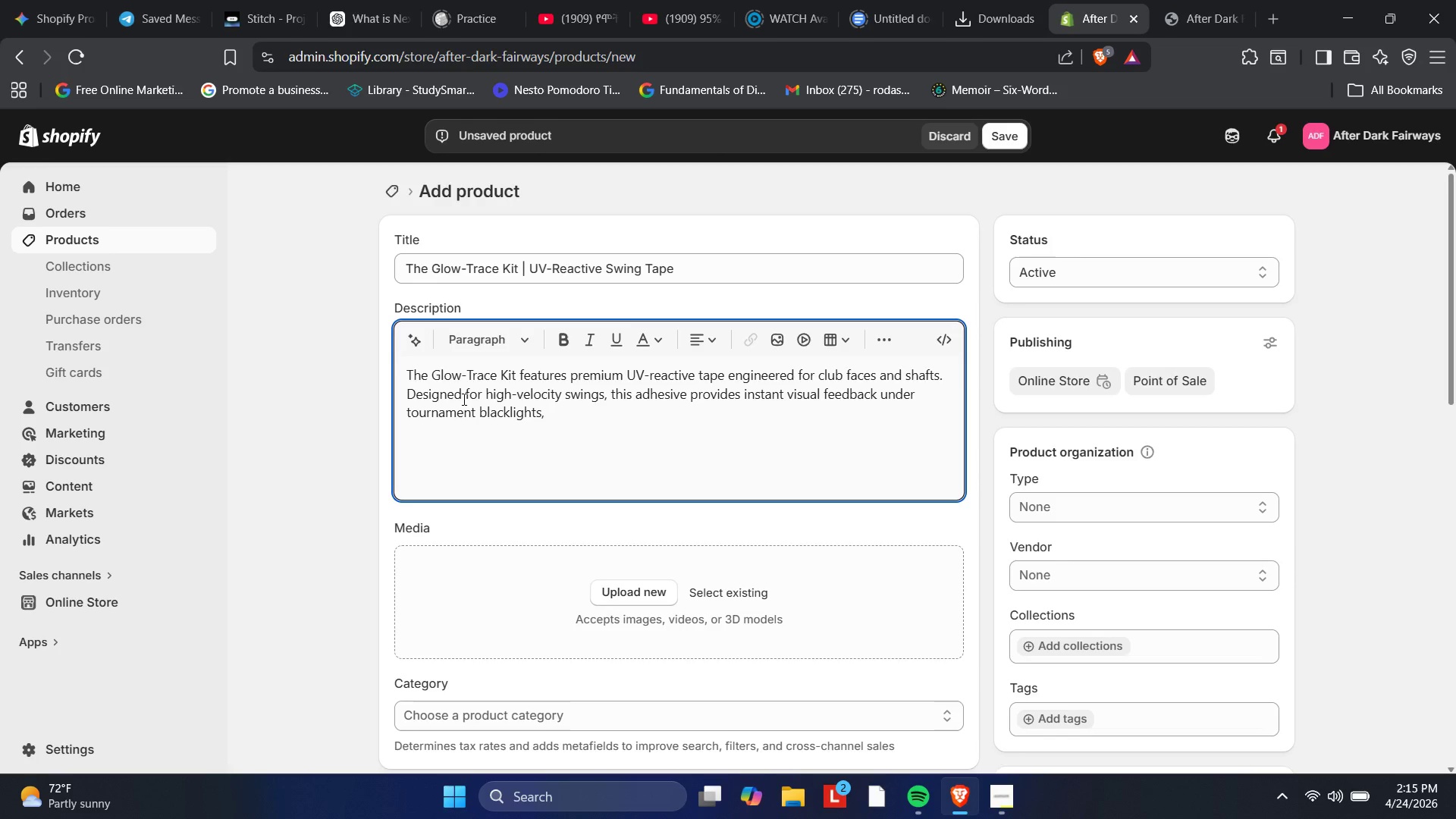 
wait(12.86)
 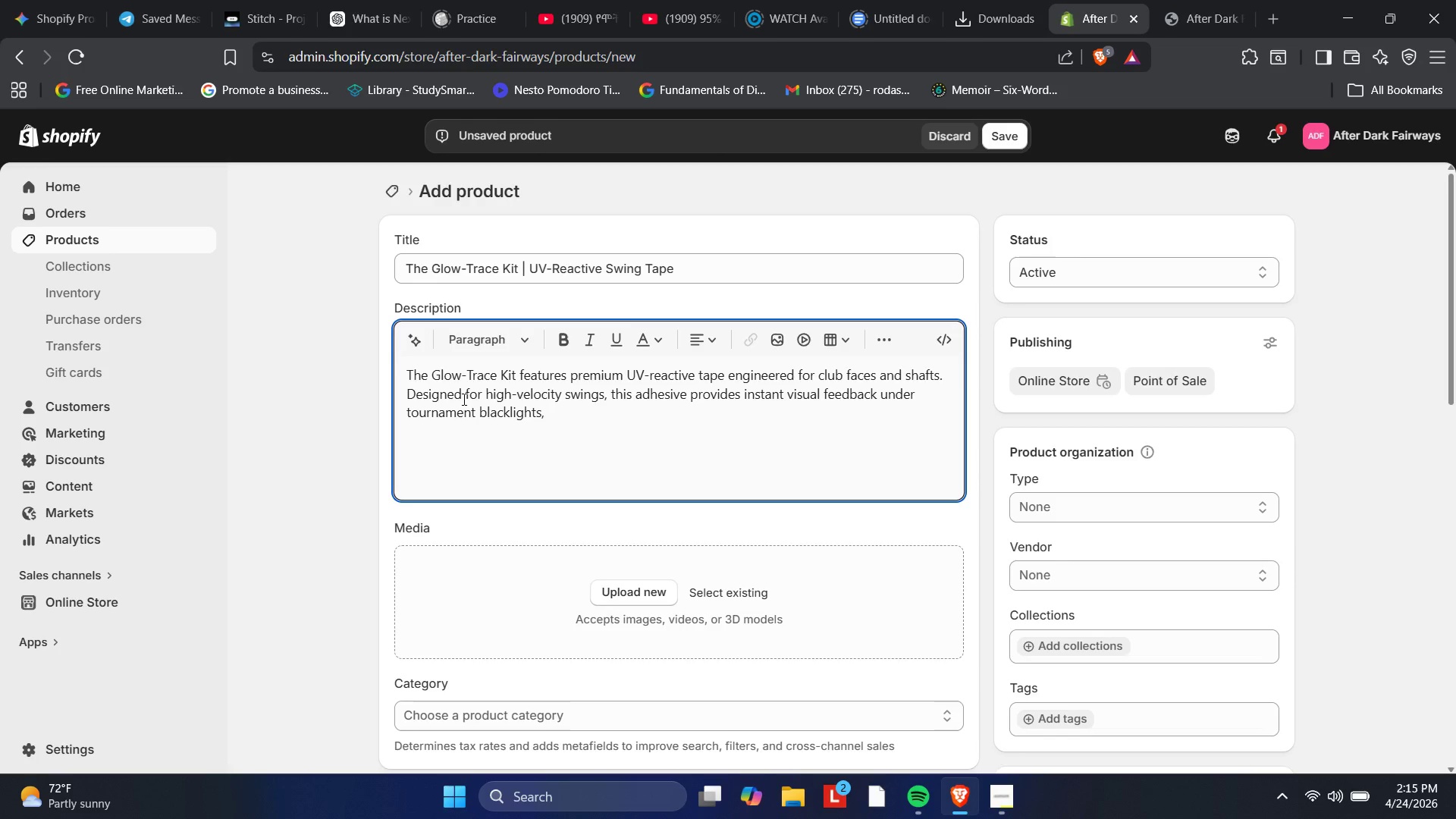 
type(allo)
 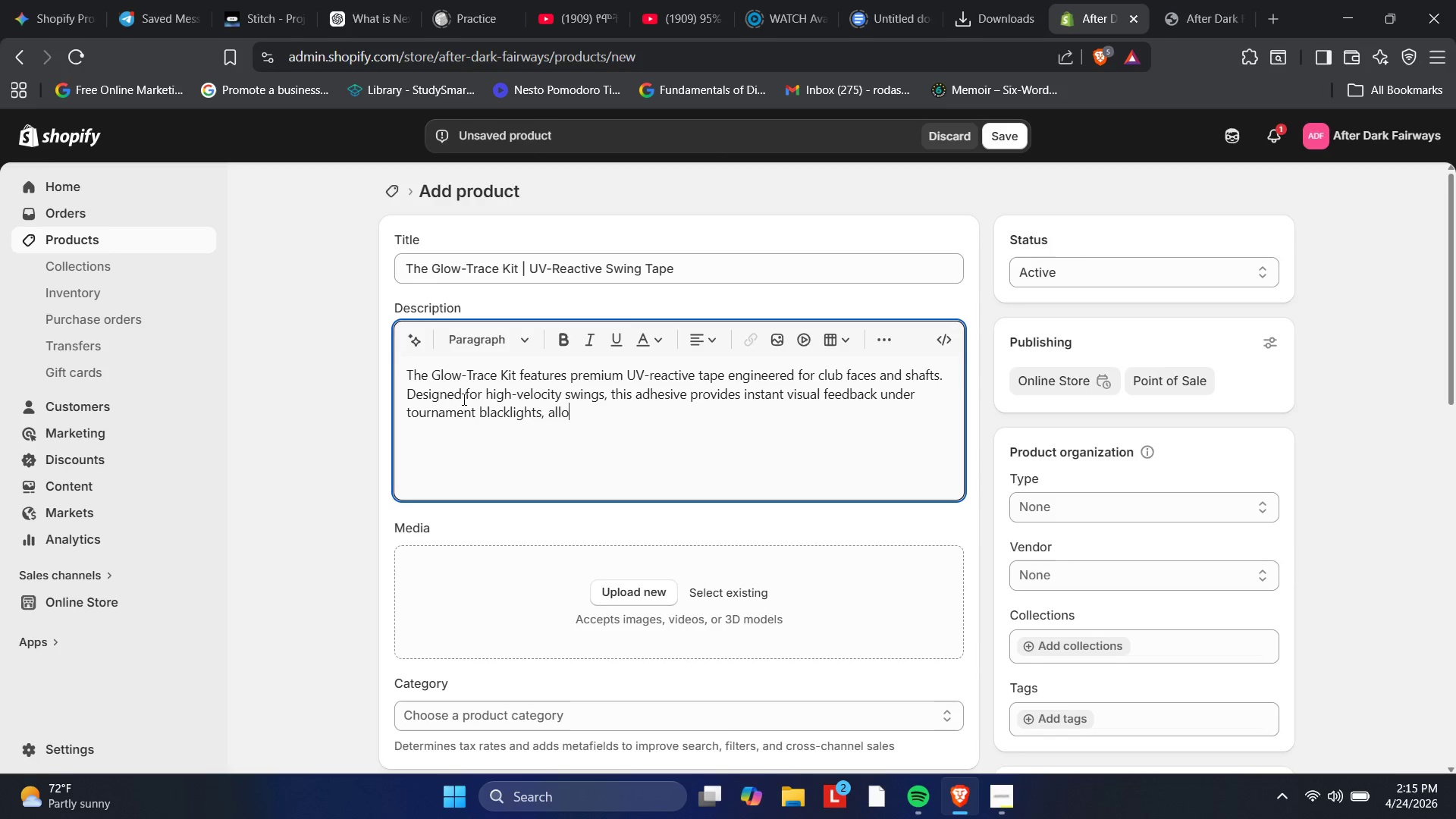 
wait(7.51)
 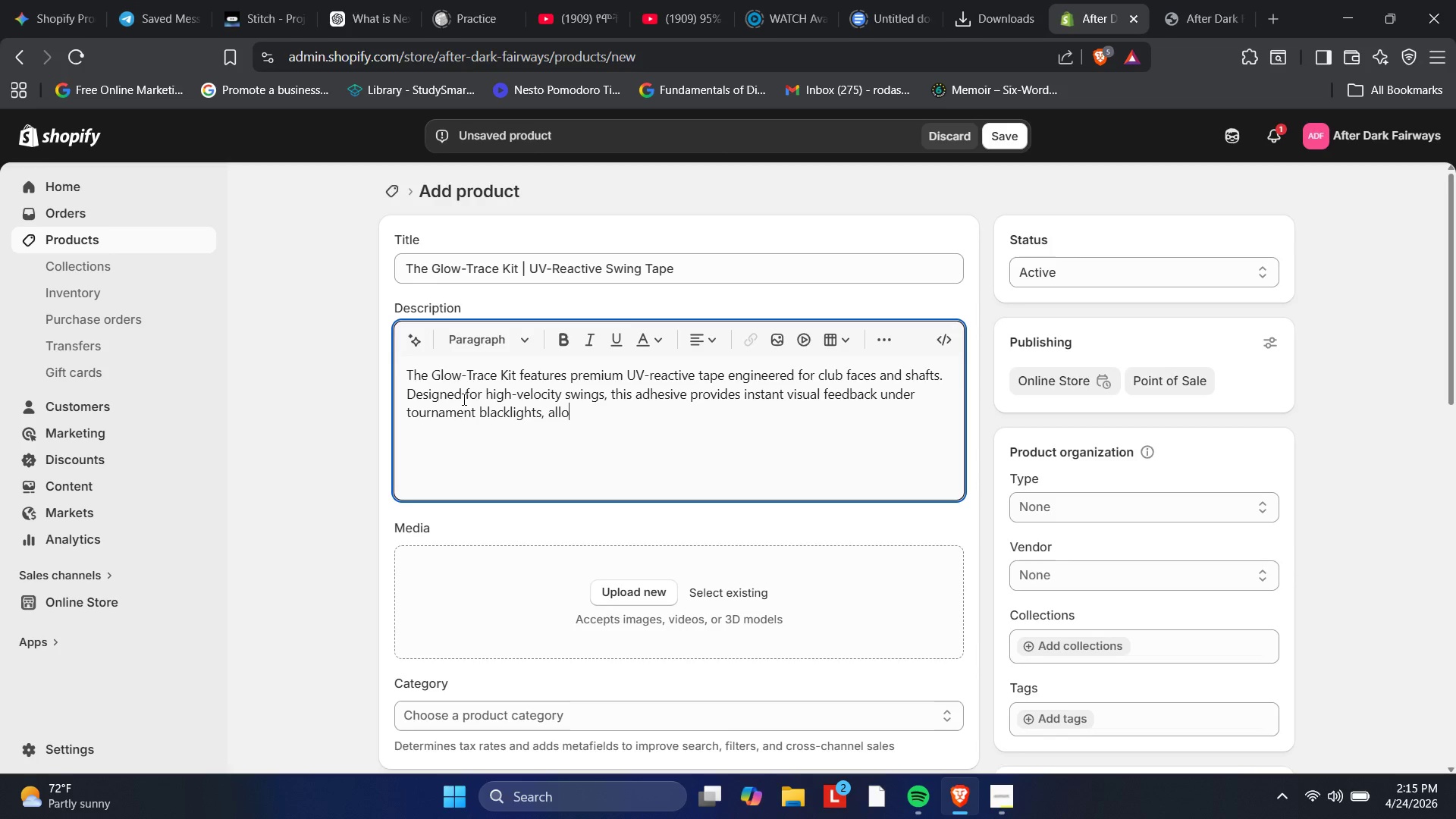 
type(wing competitive players to r)
key(Backspace)
type(track swing paths and strike )
 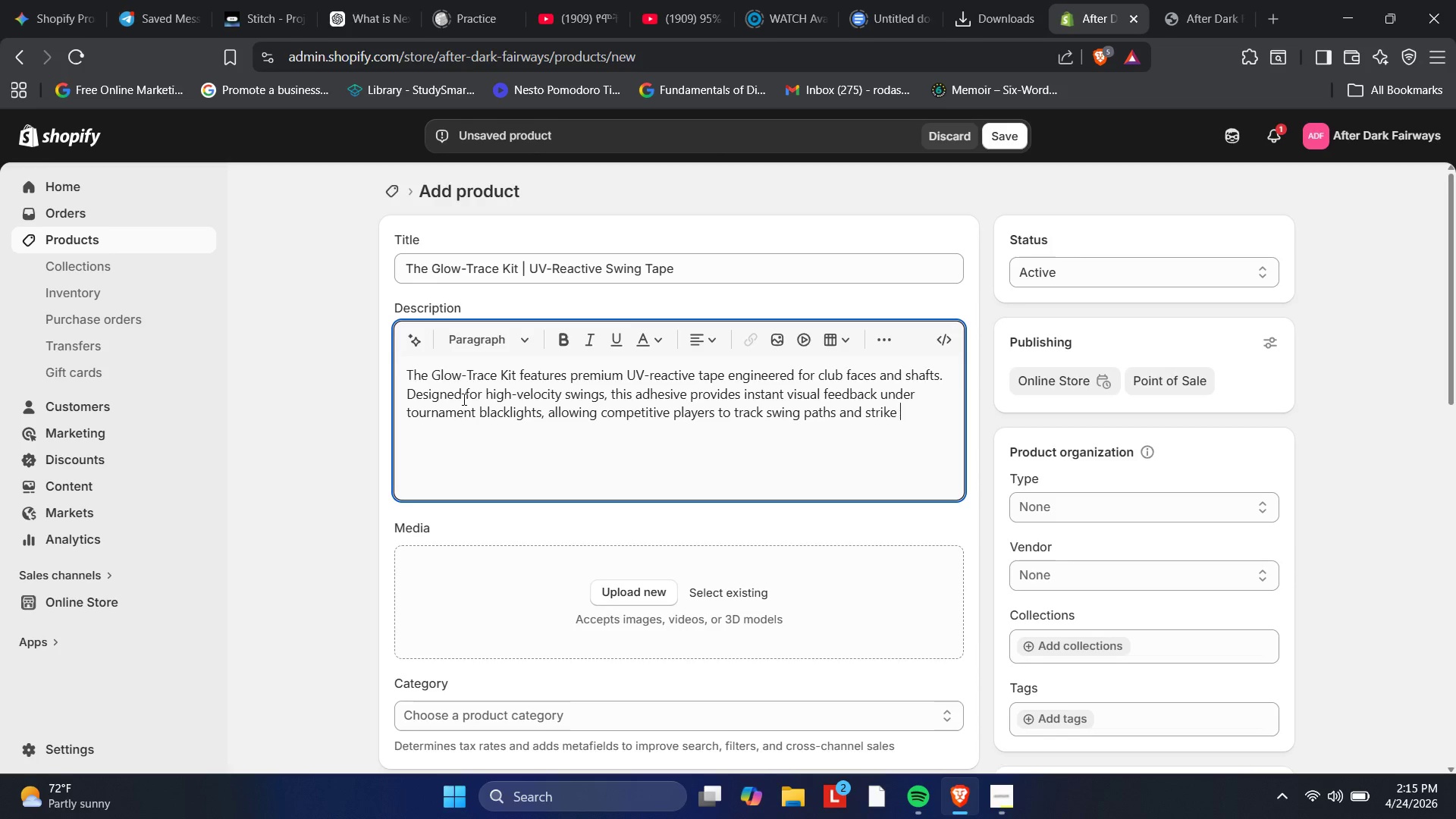 
type(points in total dra)
key(Backspace)
key(Backspace)
type(arken)
key(Backspace)
key(Backspace)
 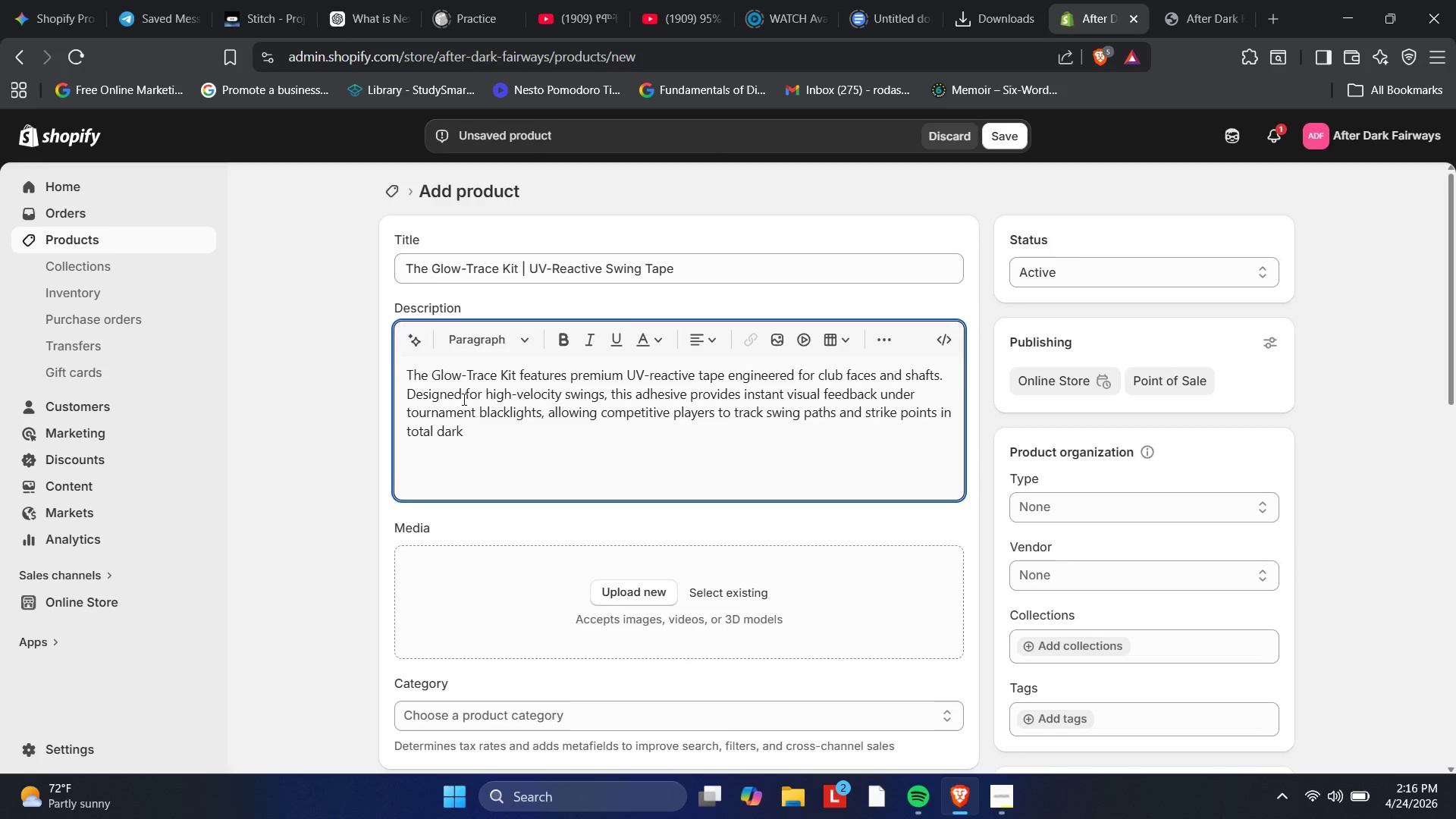 
wait(24.83)
 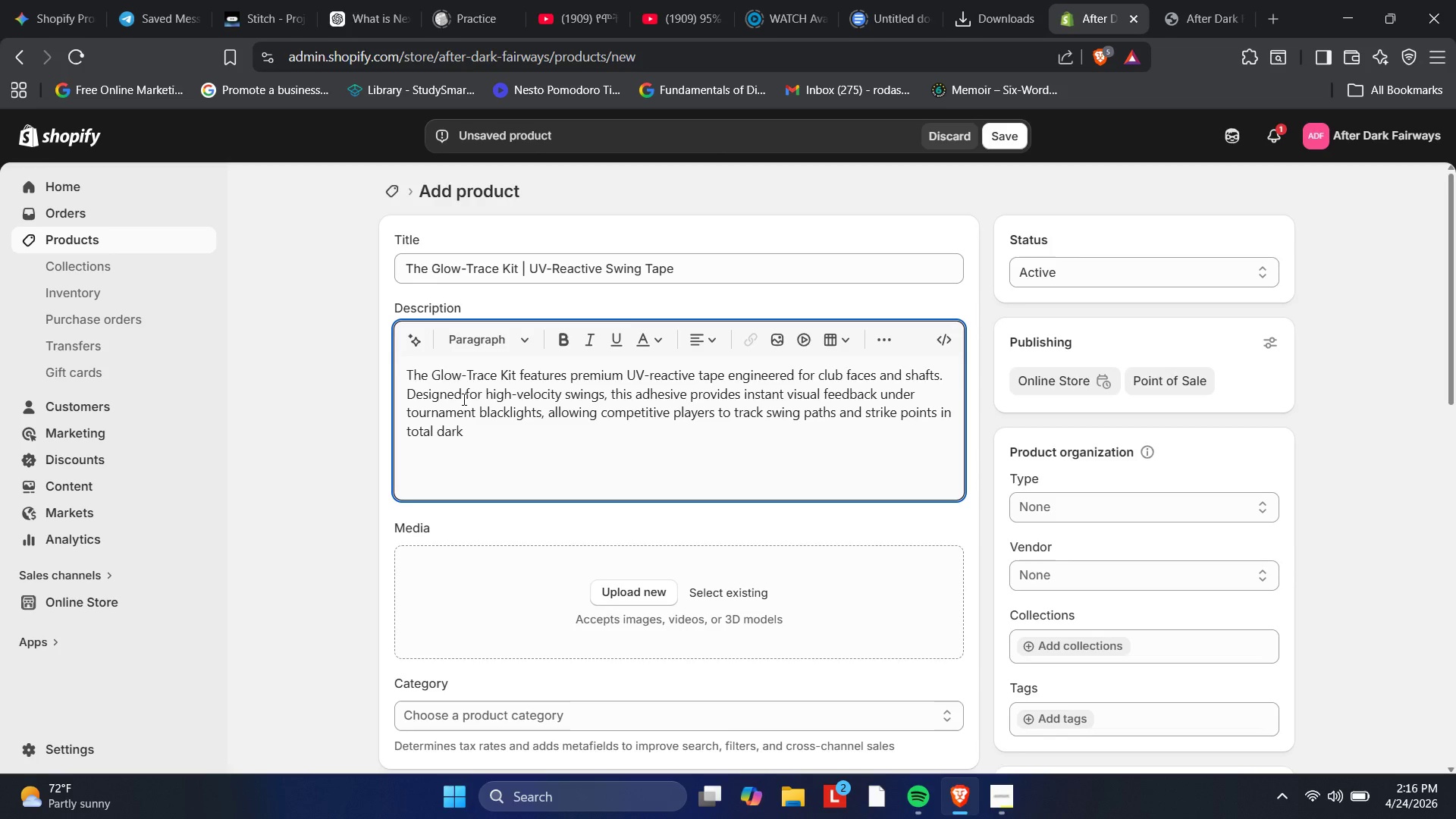 
key(Space)
 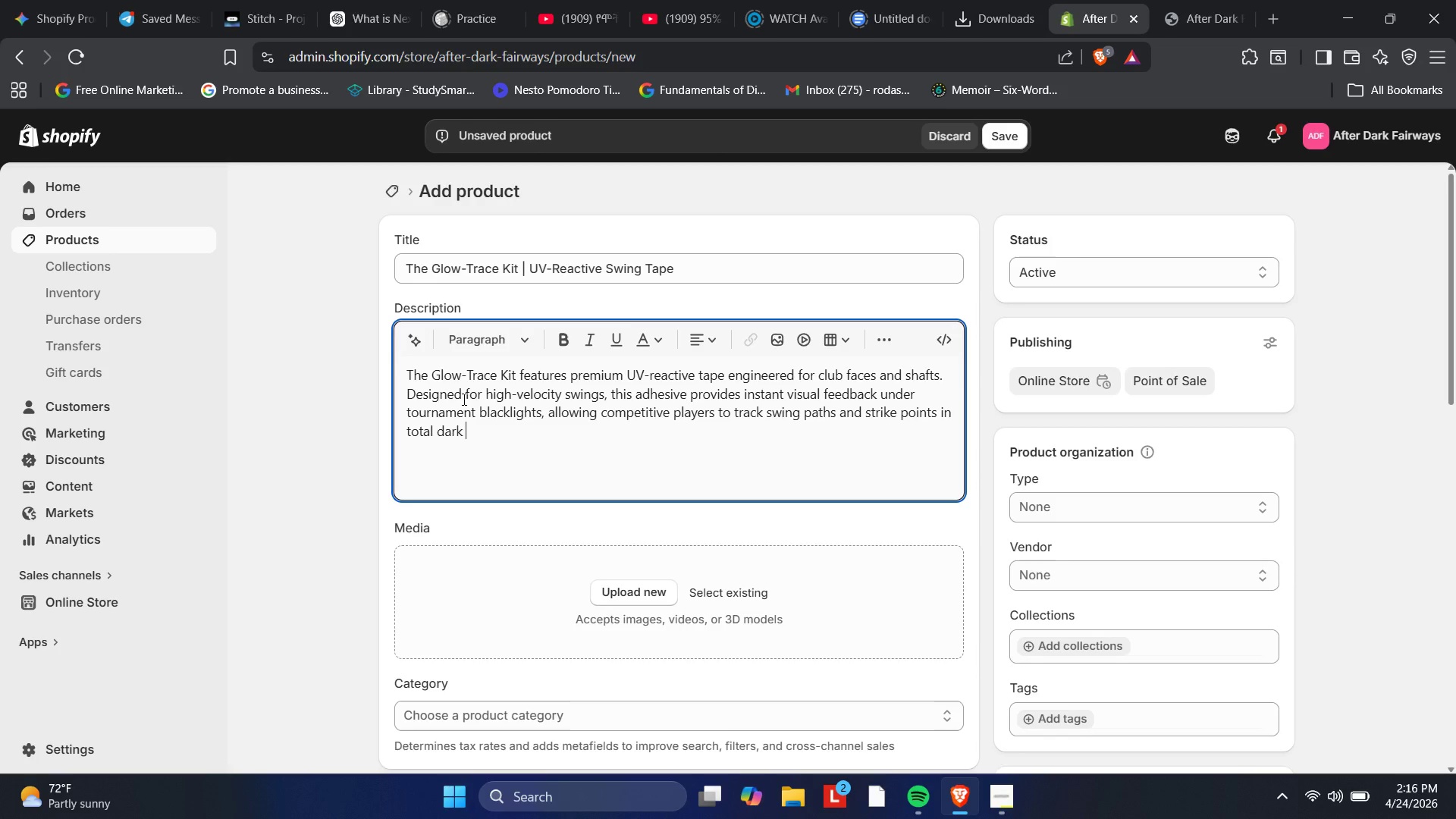 
wait(9.38)
 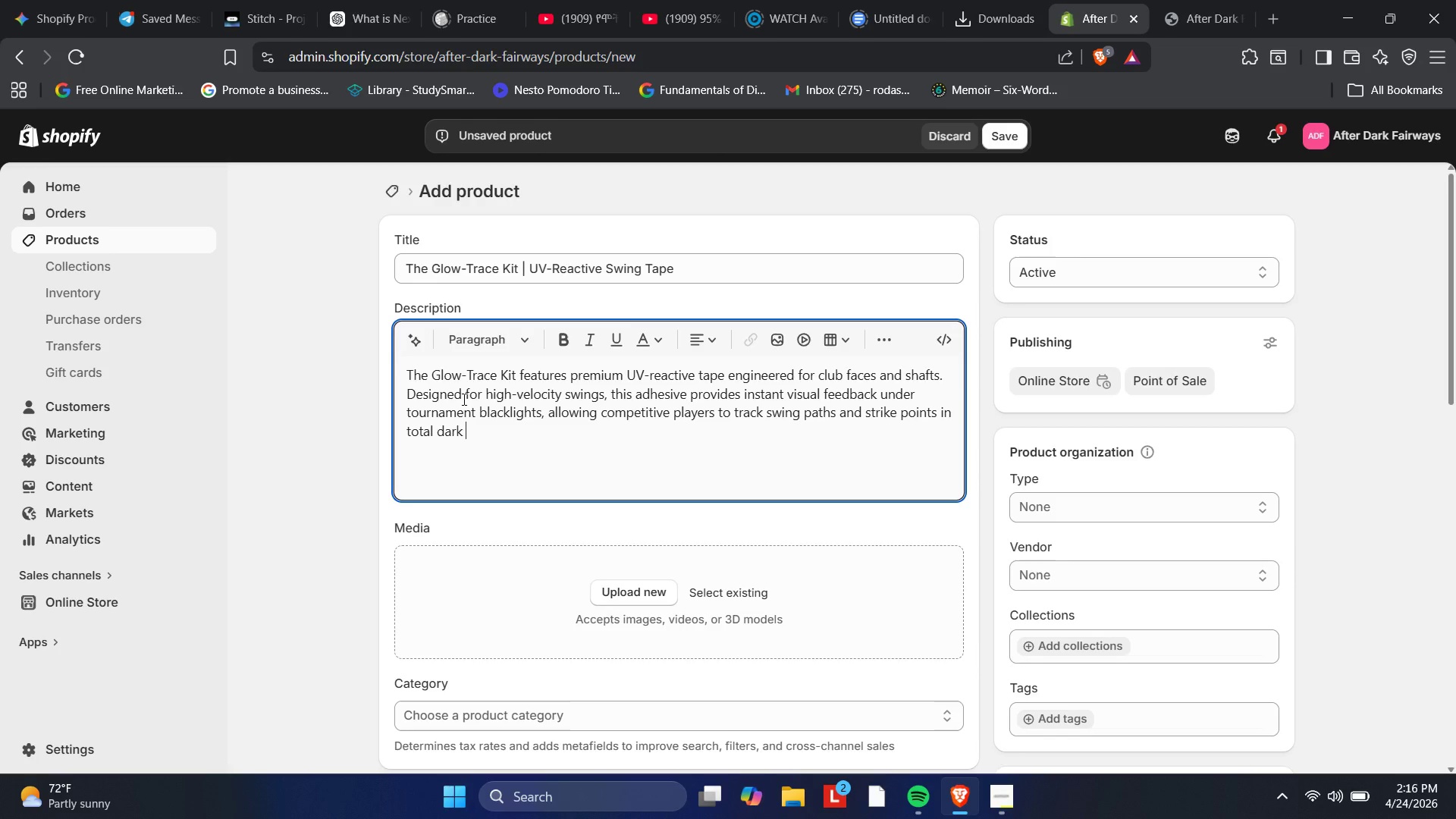 
key(Backspace)
type(ness.)
 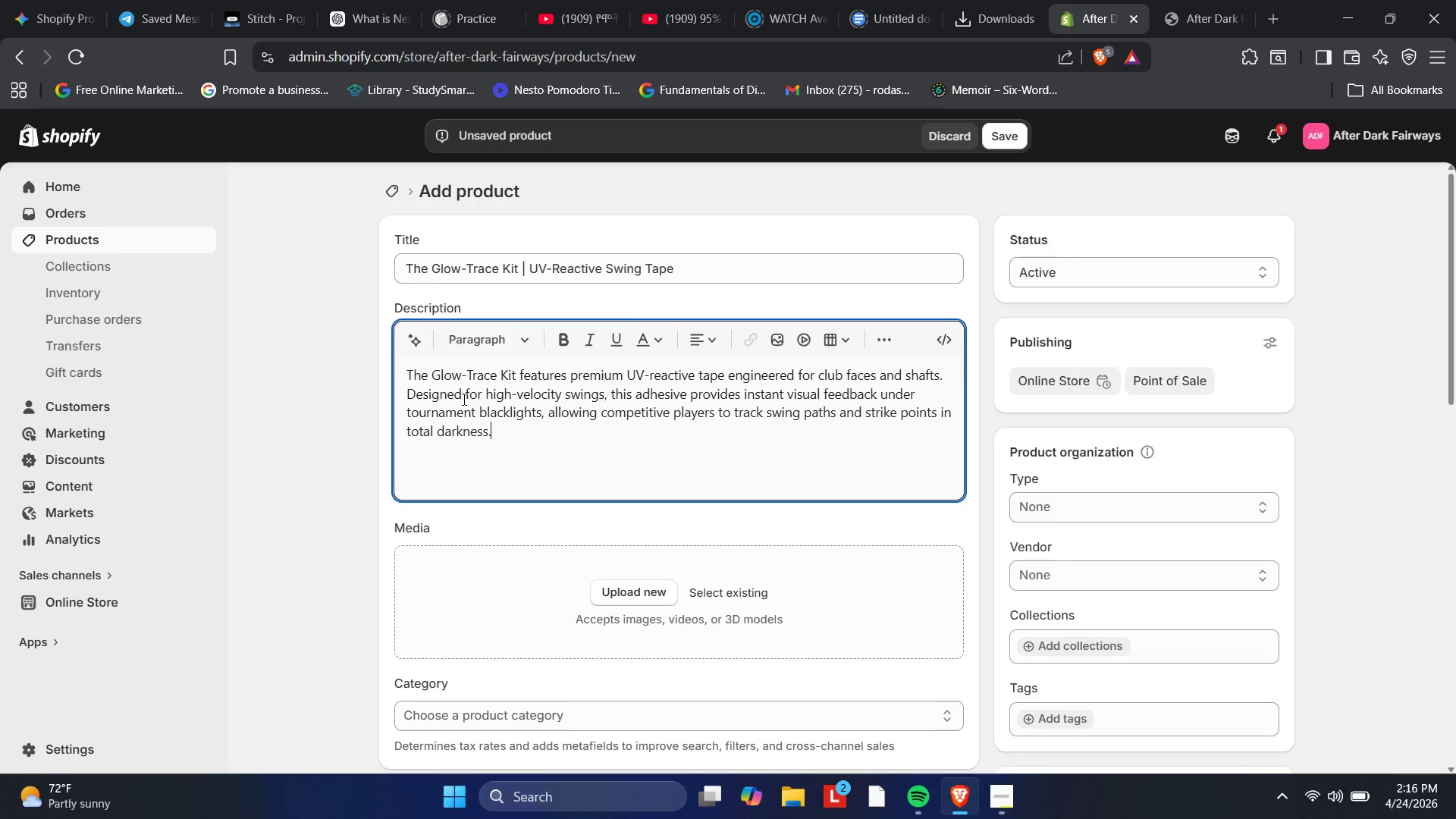 
key(Enter)
 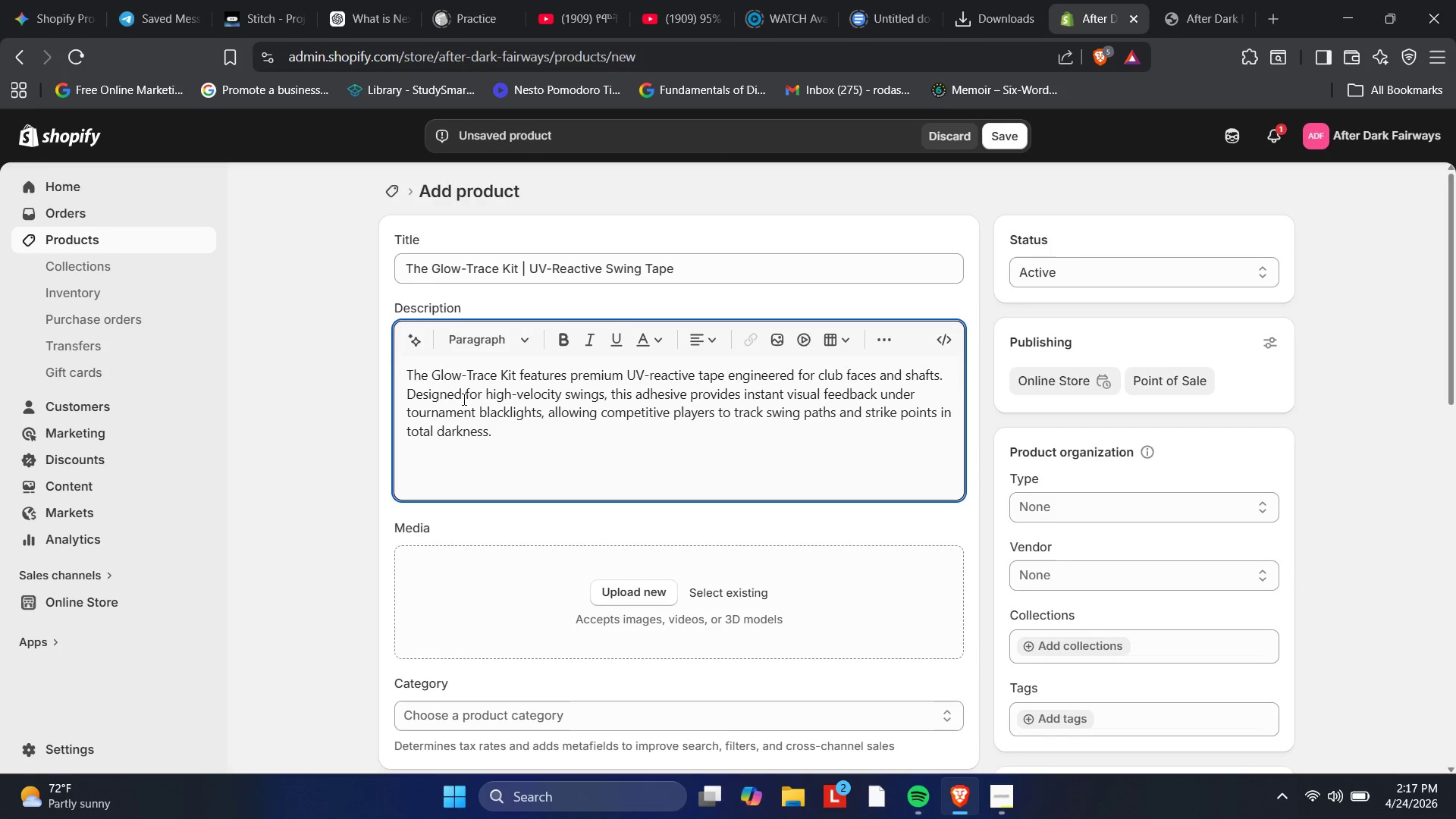 
wait(52.45)
 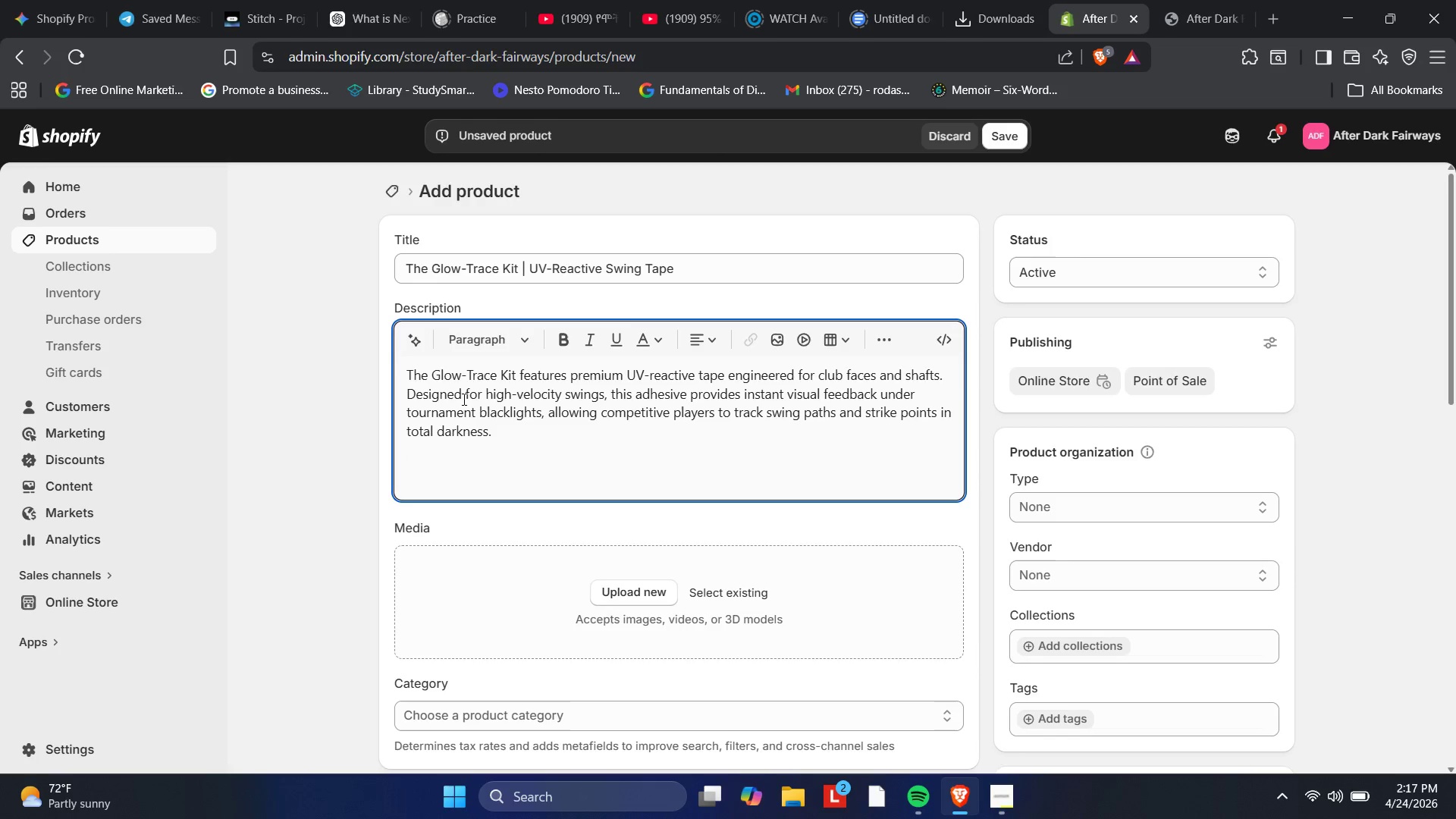 
type(Residue-Free)
 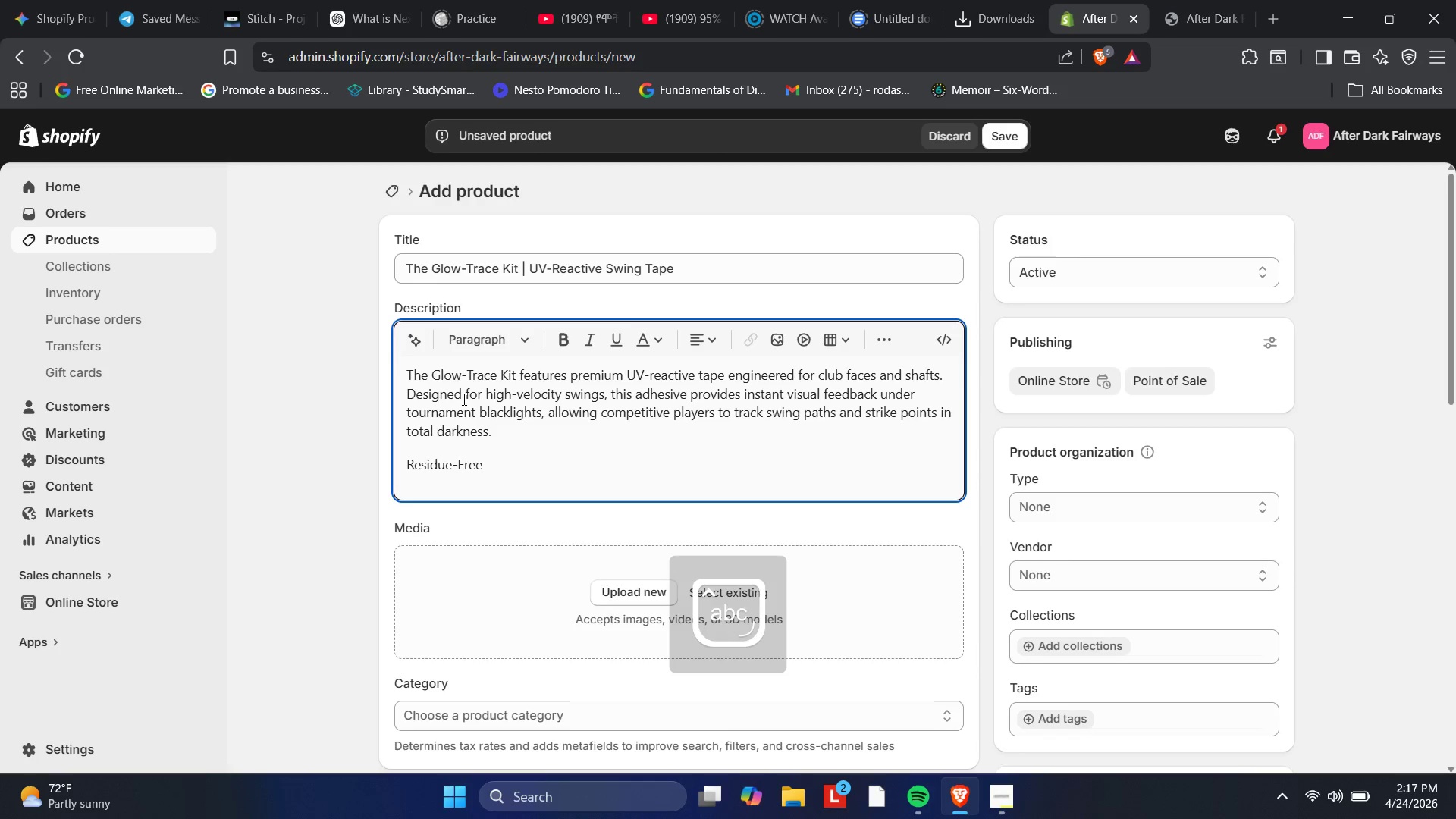 
key(ArrowRight)
 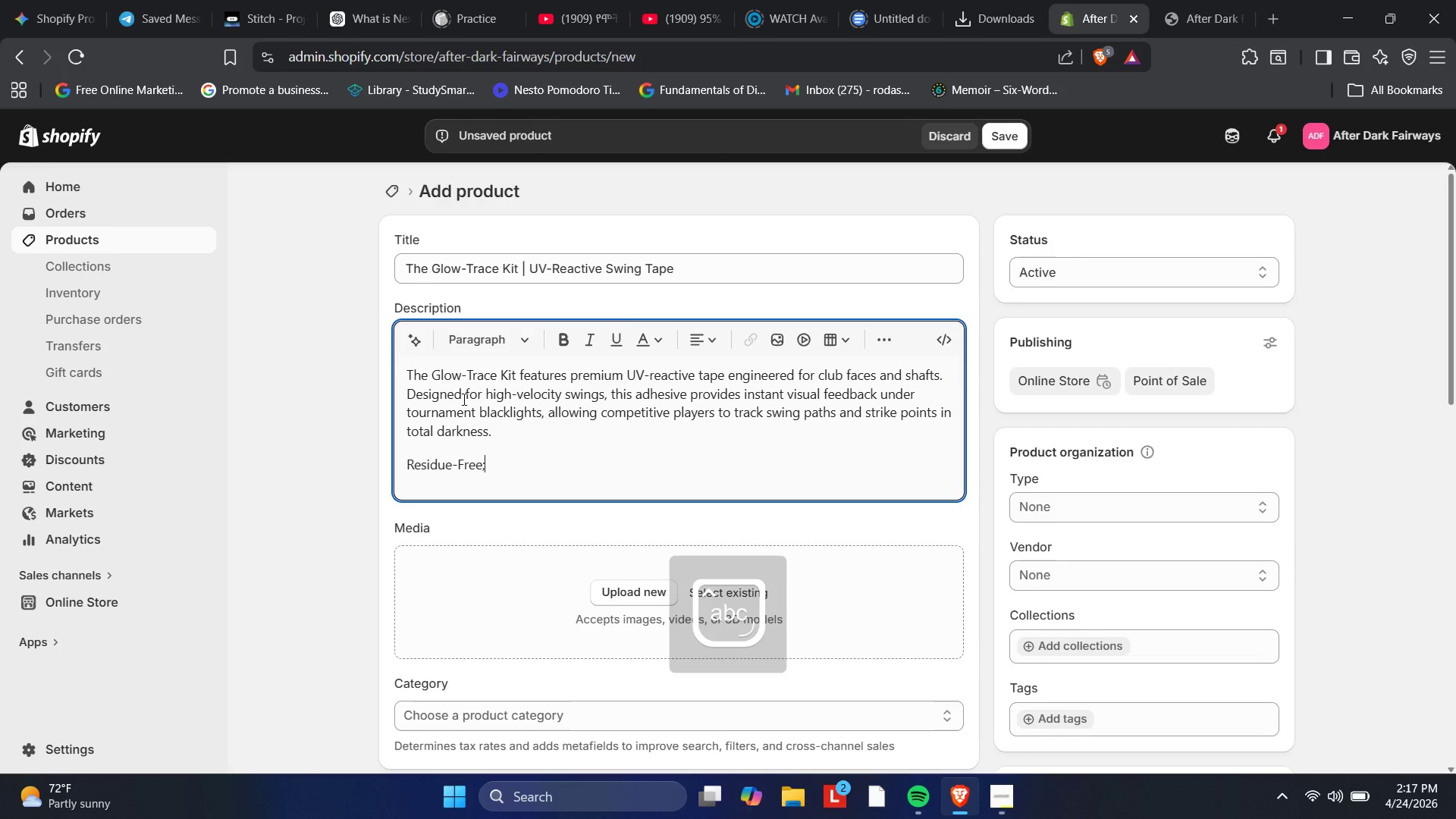 
hold_key(key=Semicolon, duration=0.33)
 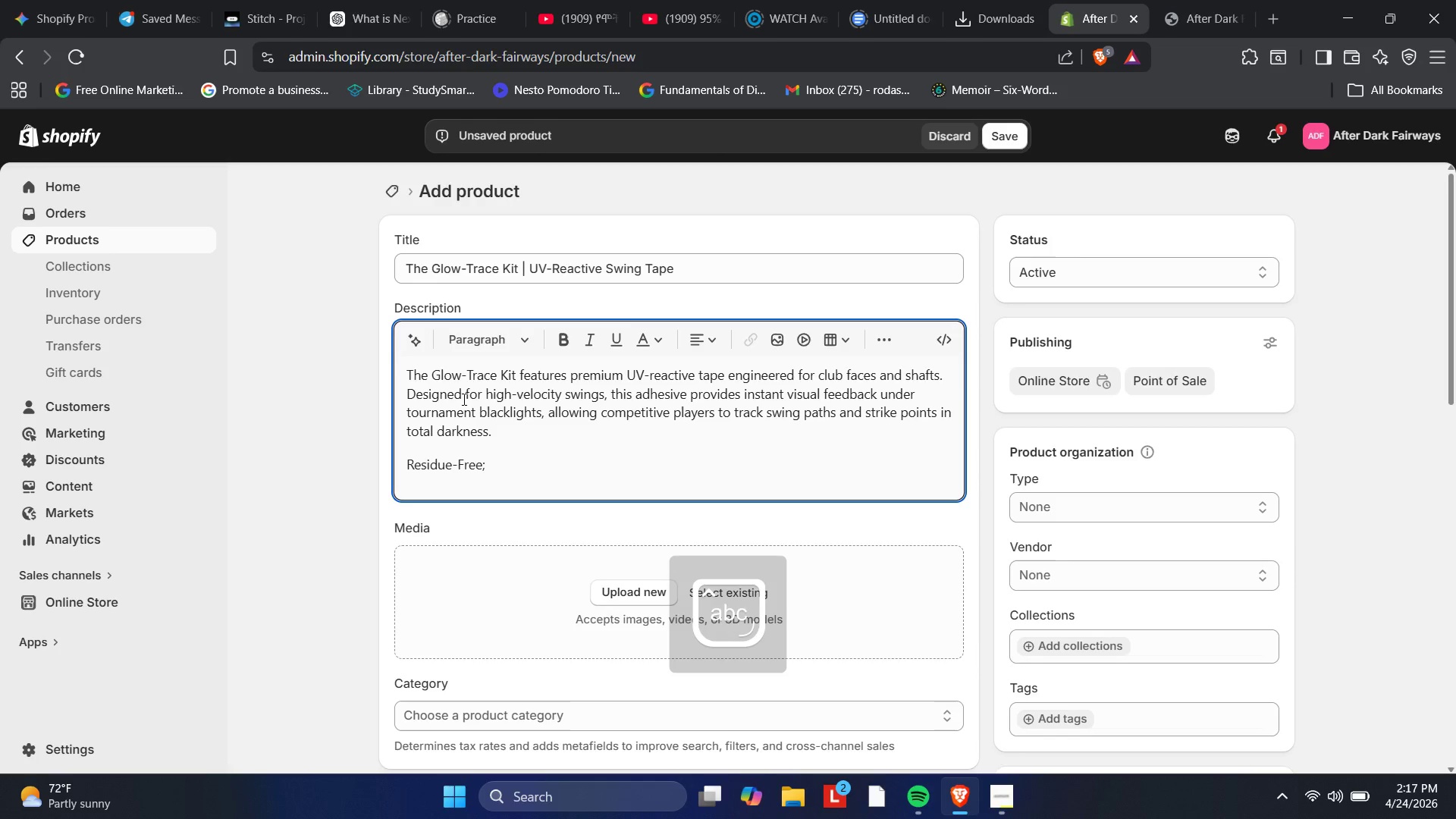 
key(Shift+ShiftRight)
 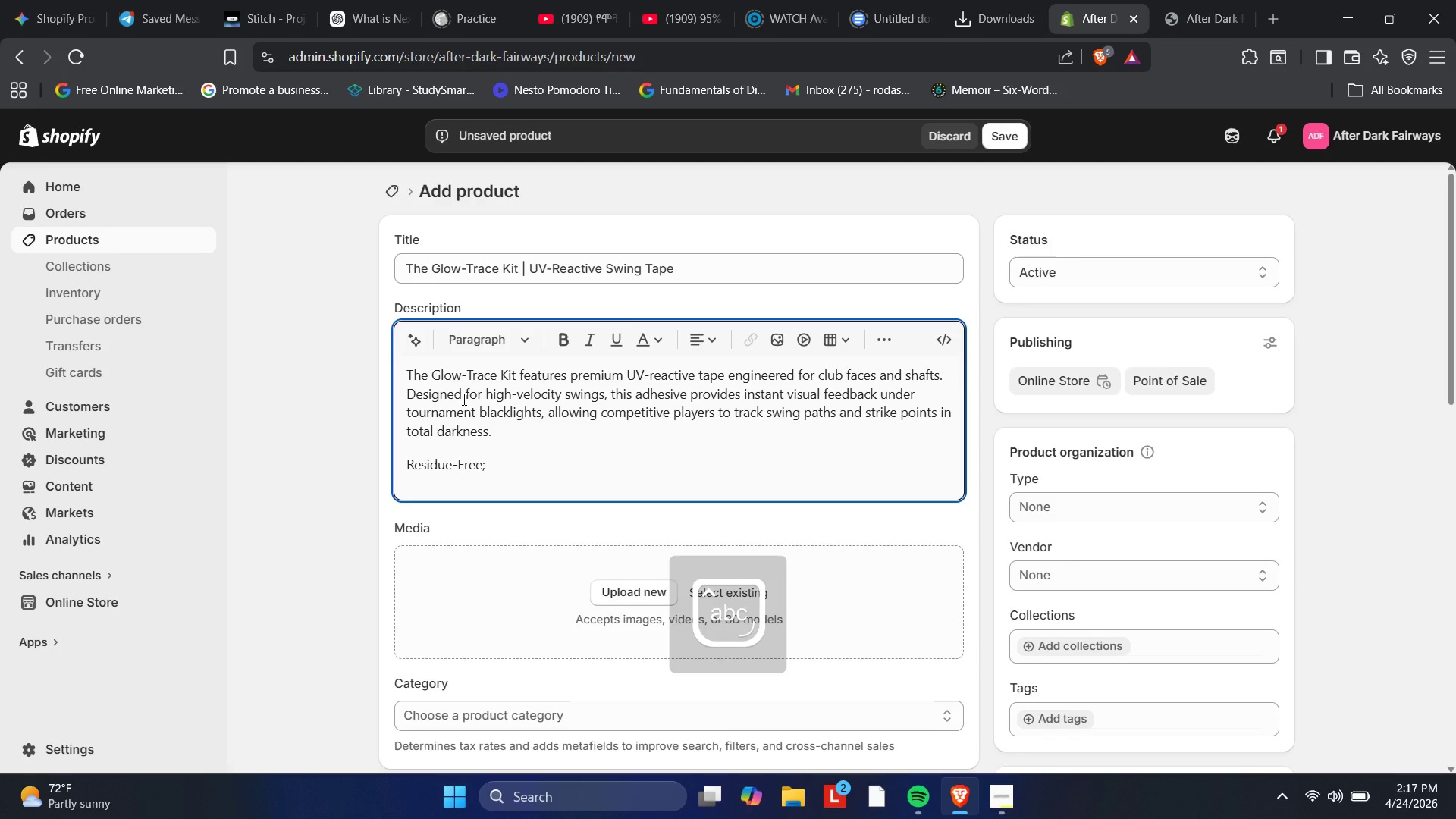 
key(Backspace)
 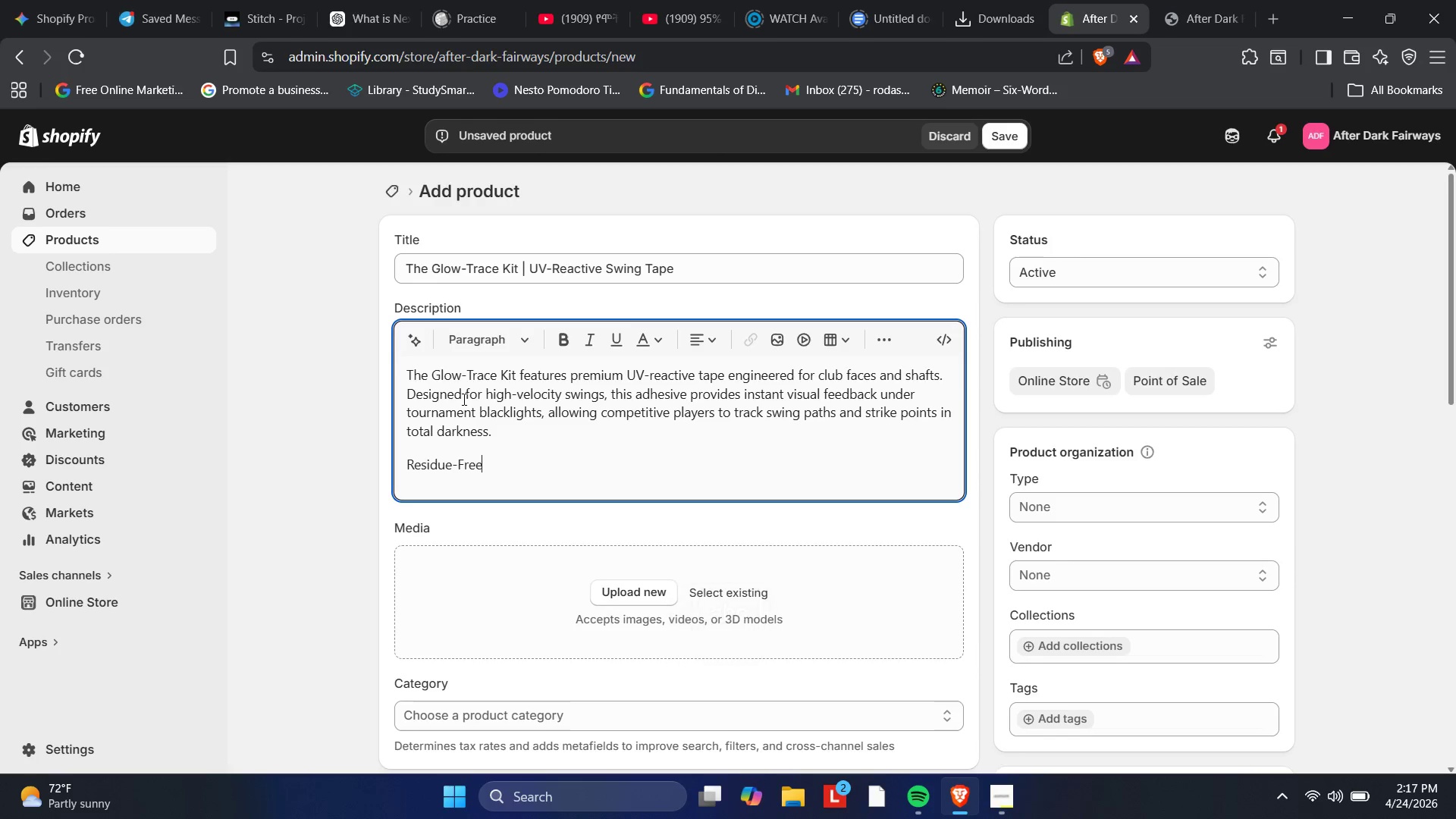 
key(Shift+Semicolon)
 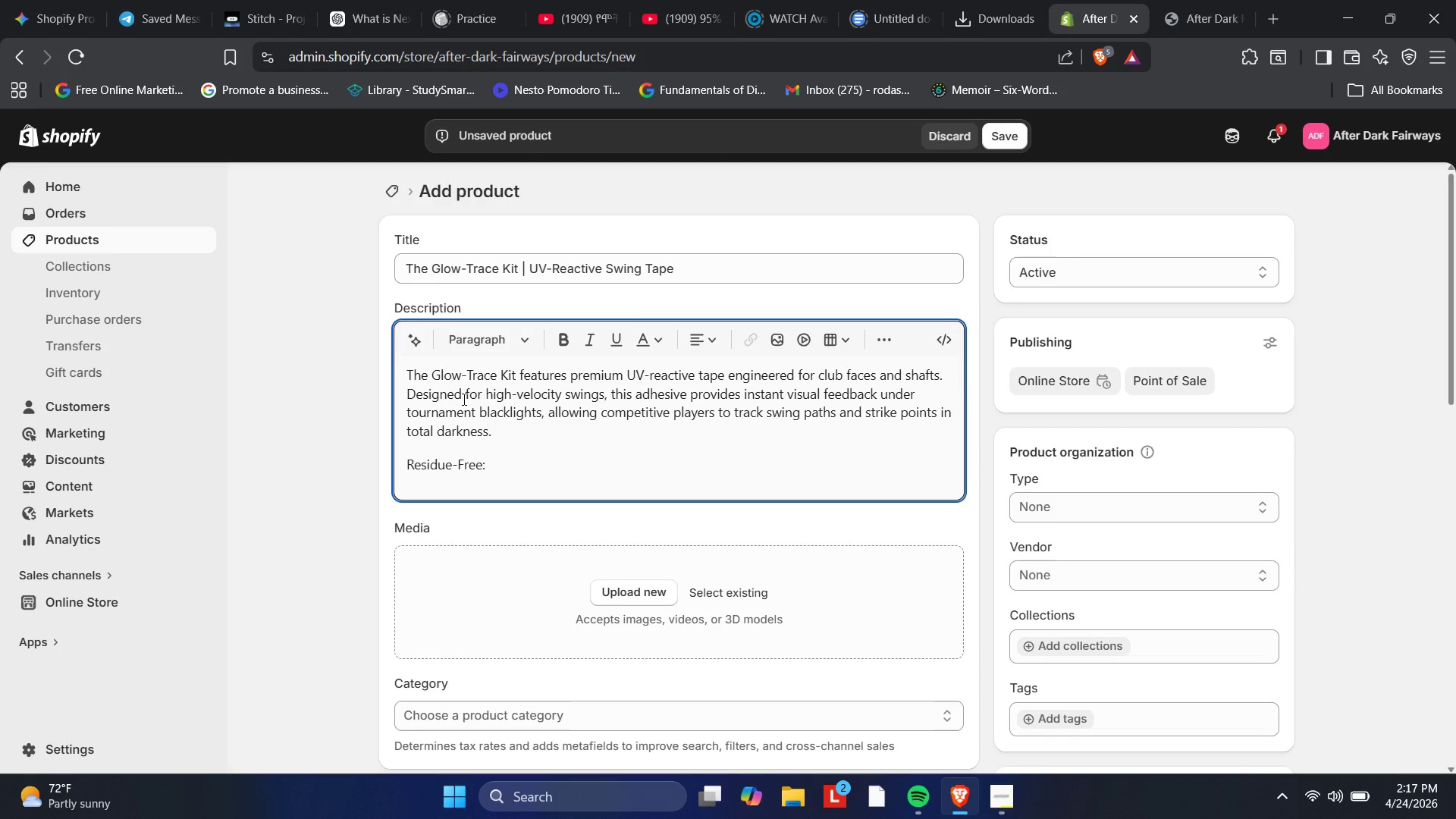 
wait(17.3)
 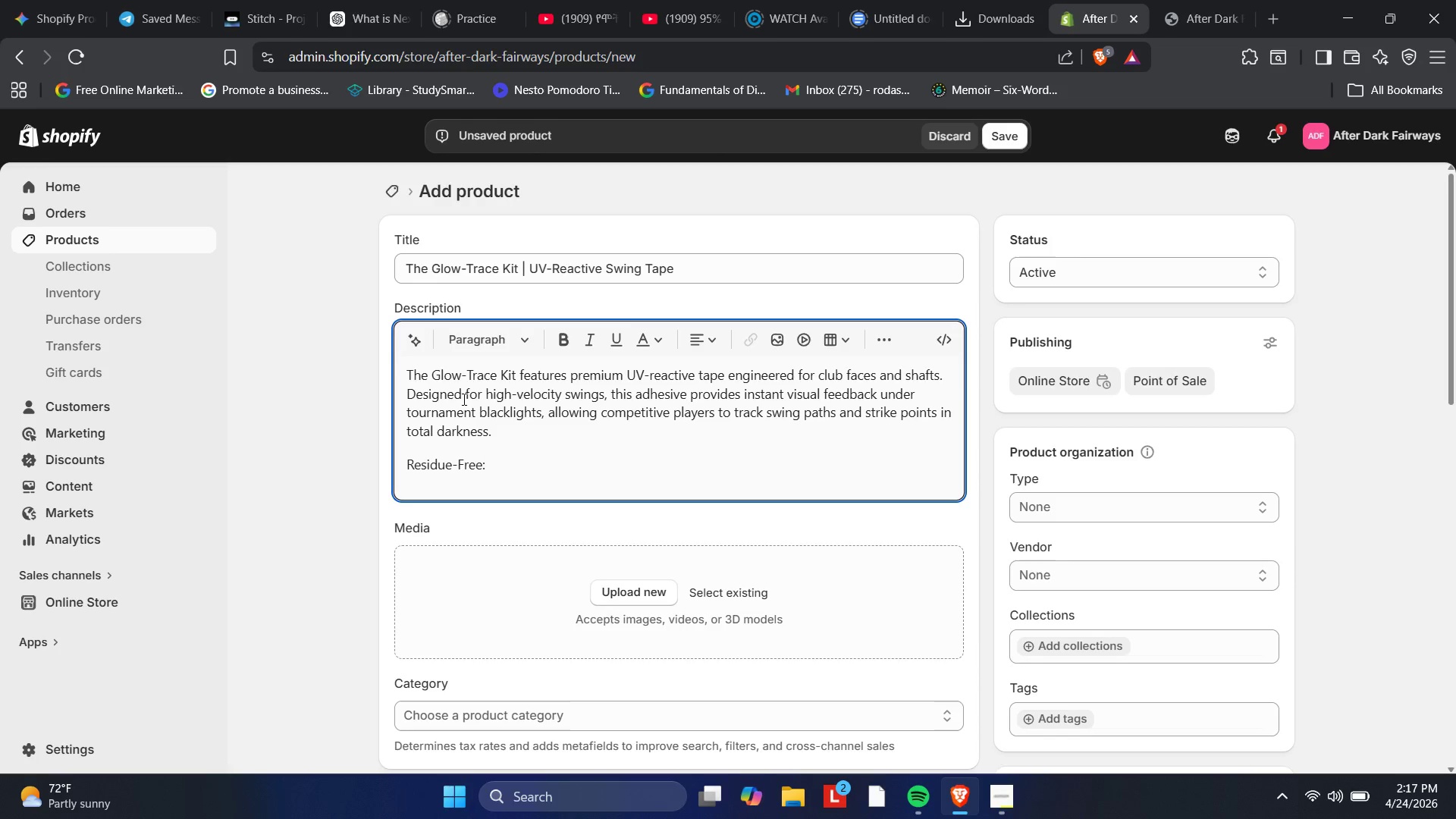 
type( Peels off cleanly )
 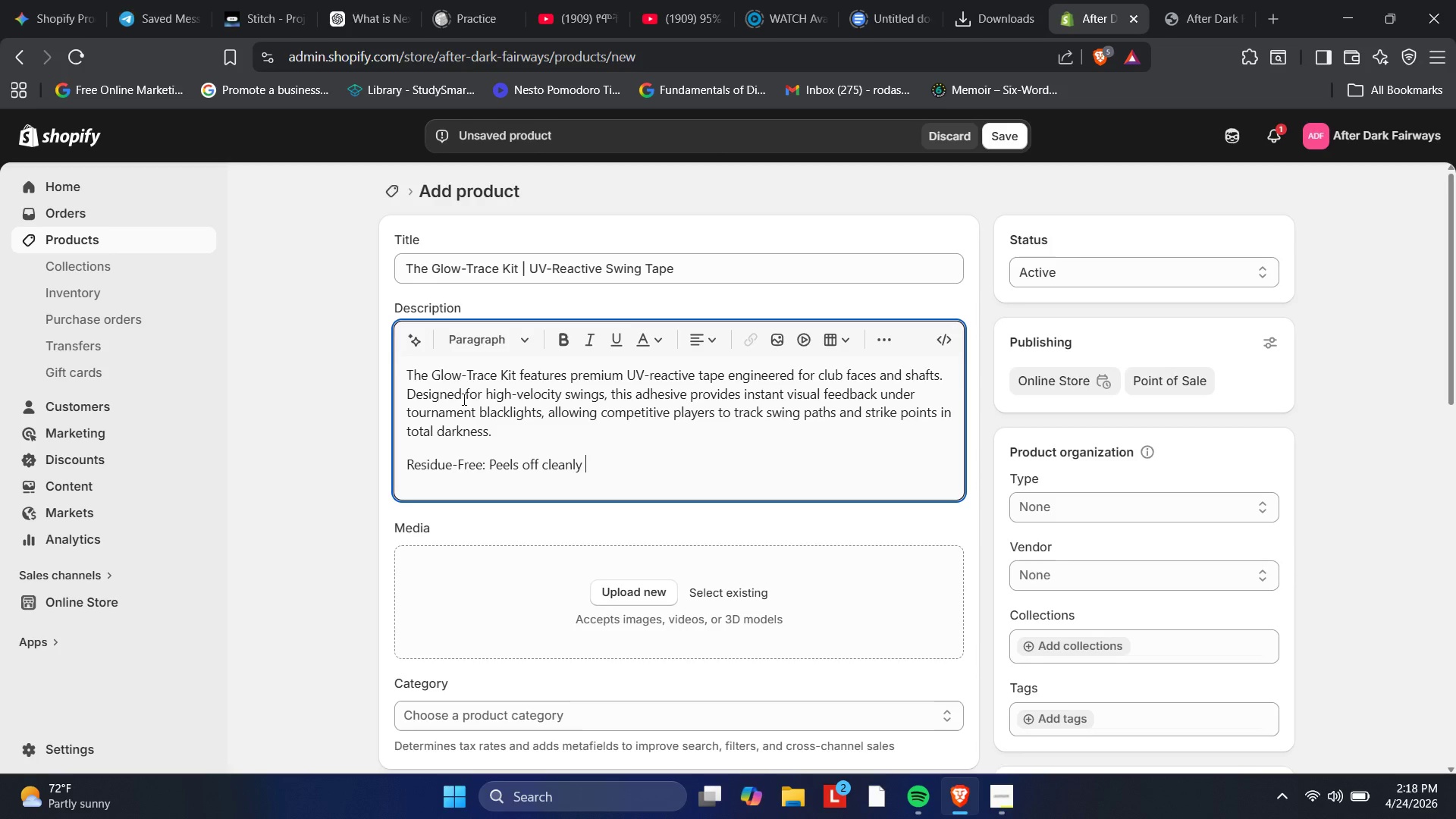 
wait(13.86)
 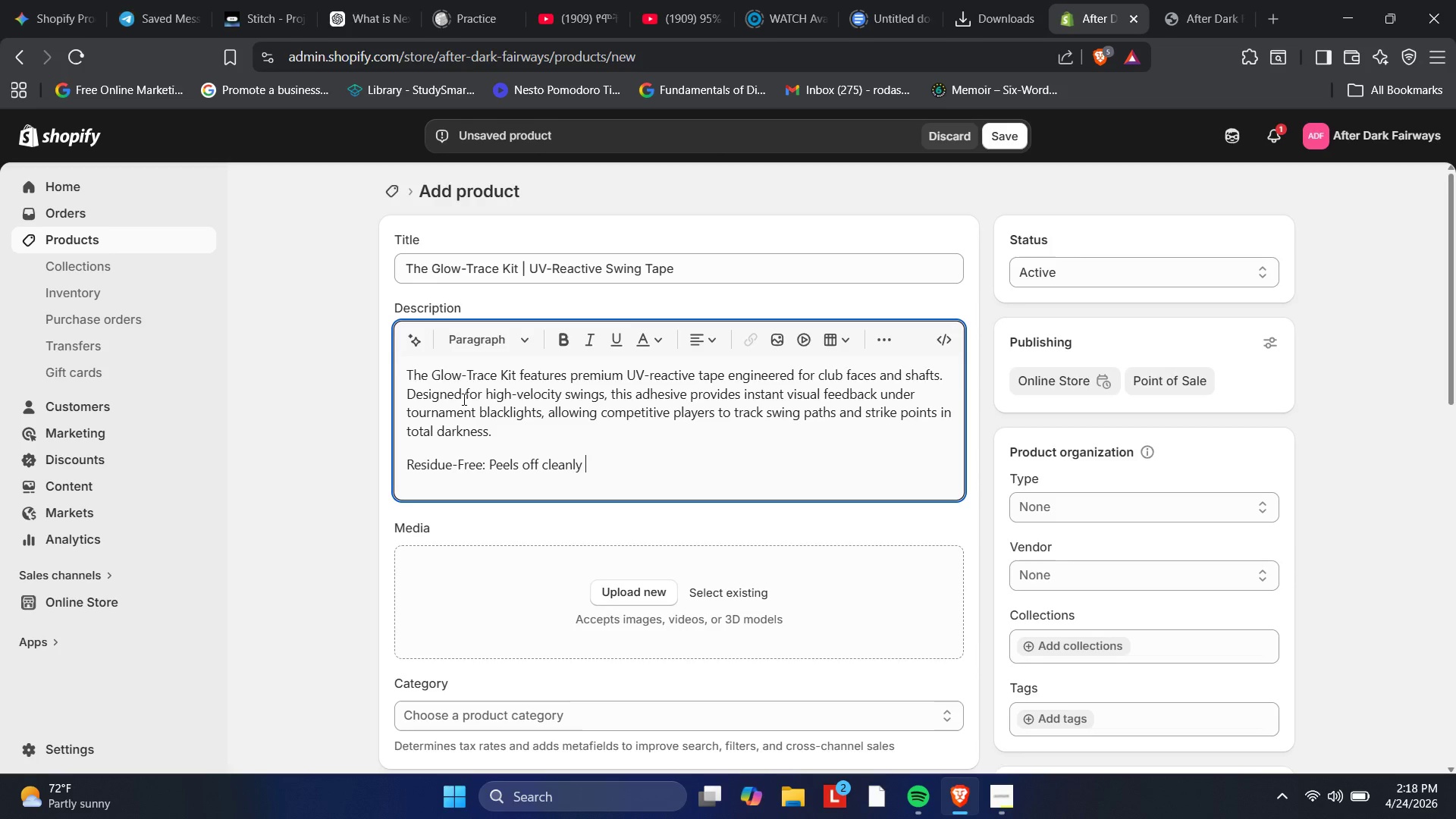 
type(without damaging premium club h)
key(Backspace)
type(finish)
 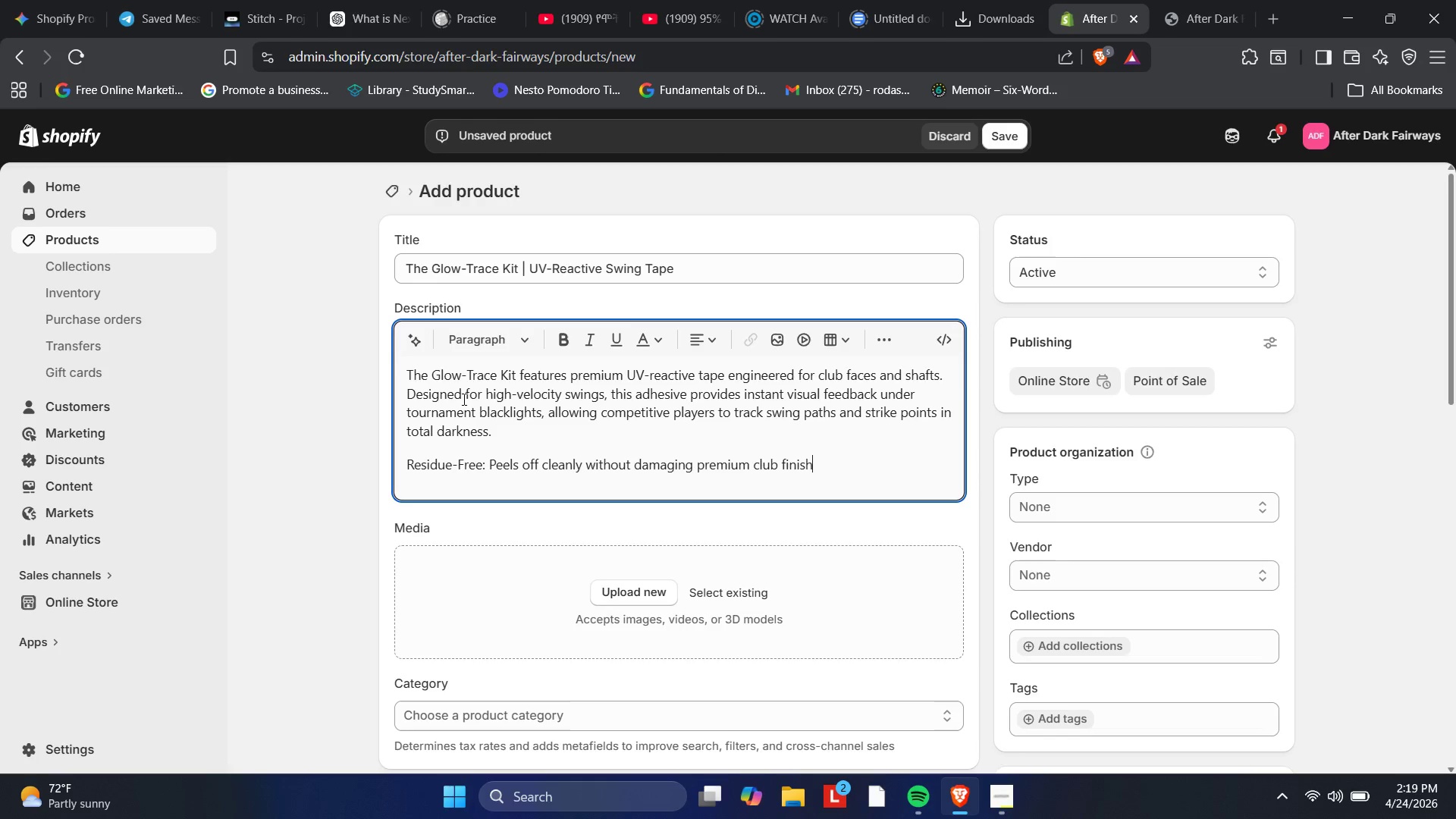 
wait(27.42)
 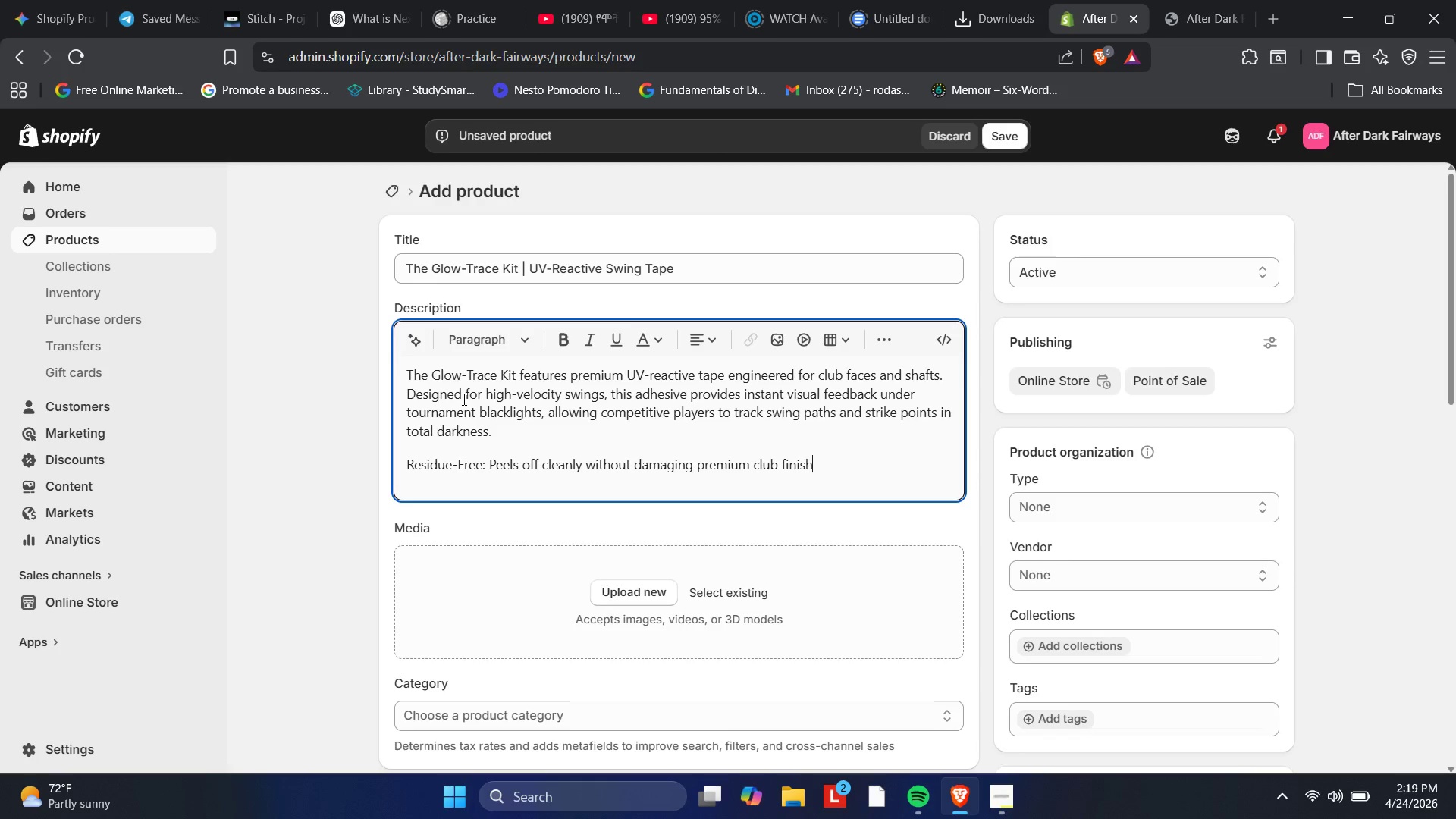 
key(I)
 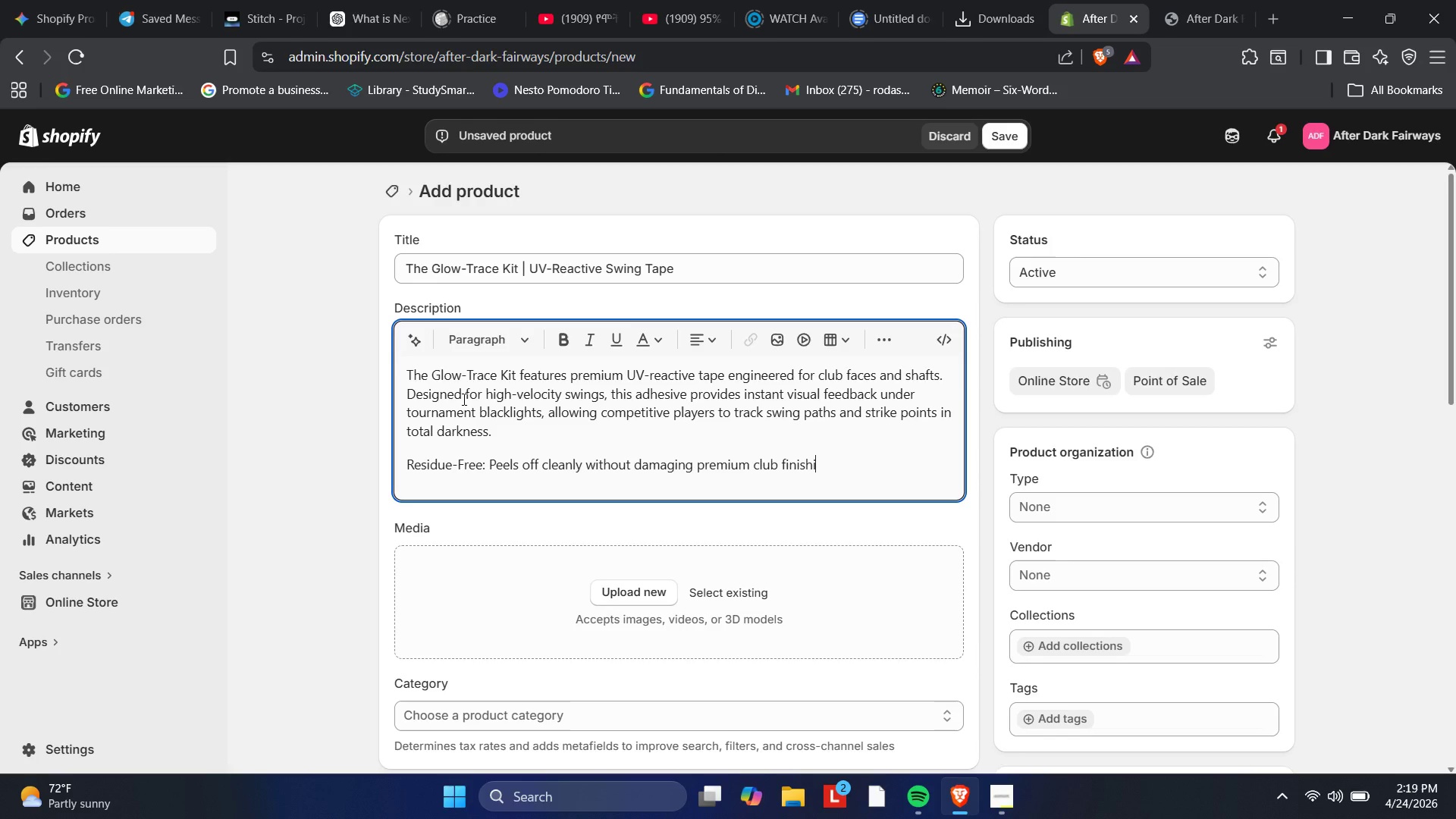 
wait(16.92)
 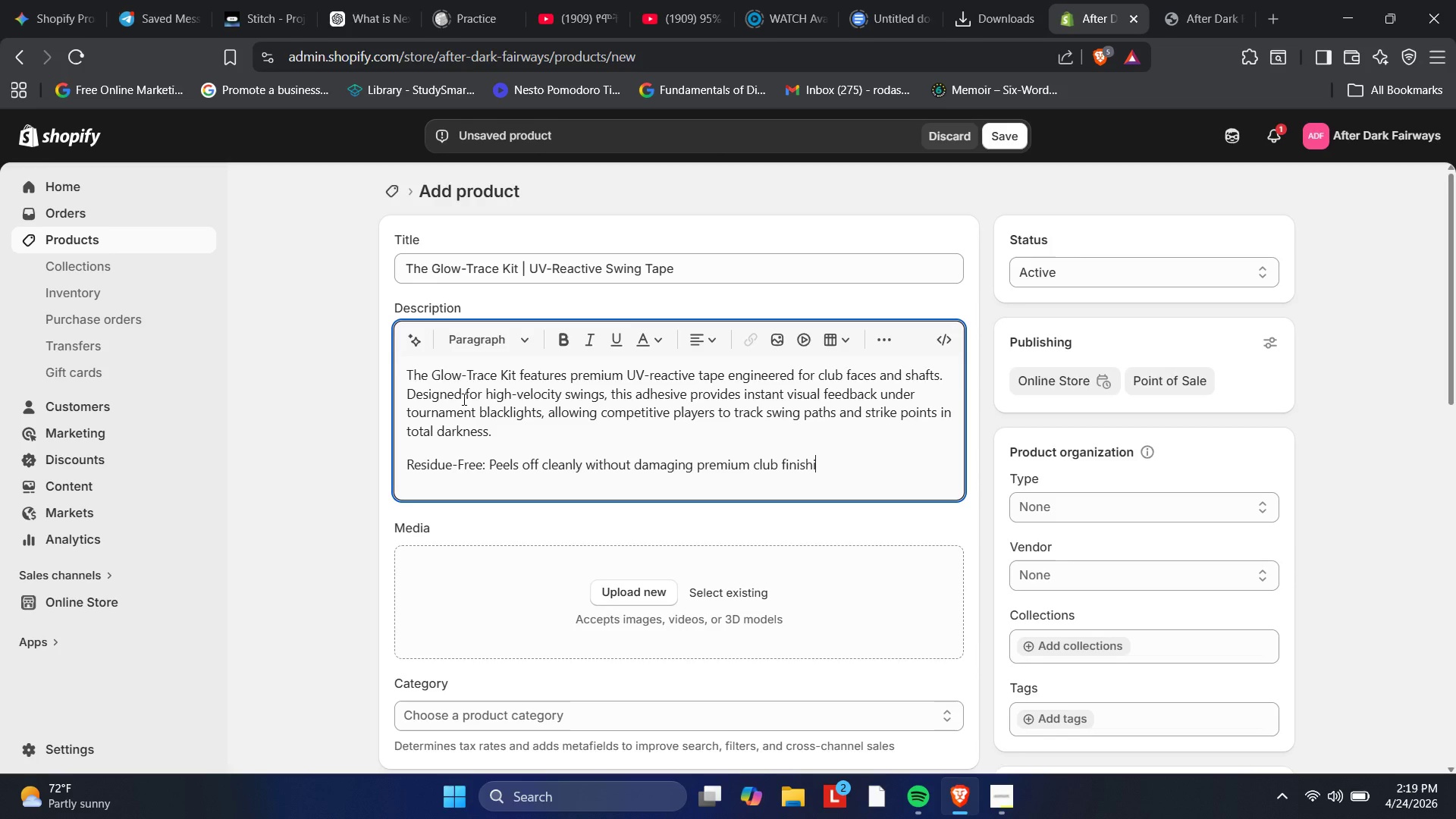 
type(s)
key(Backspace)
key(Backspace)
type(es)
key(Backspace)
type(s.)
 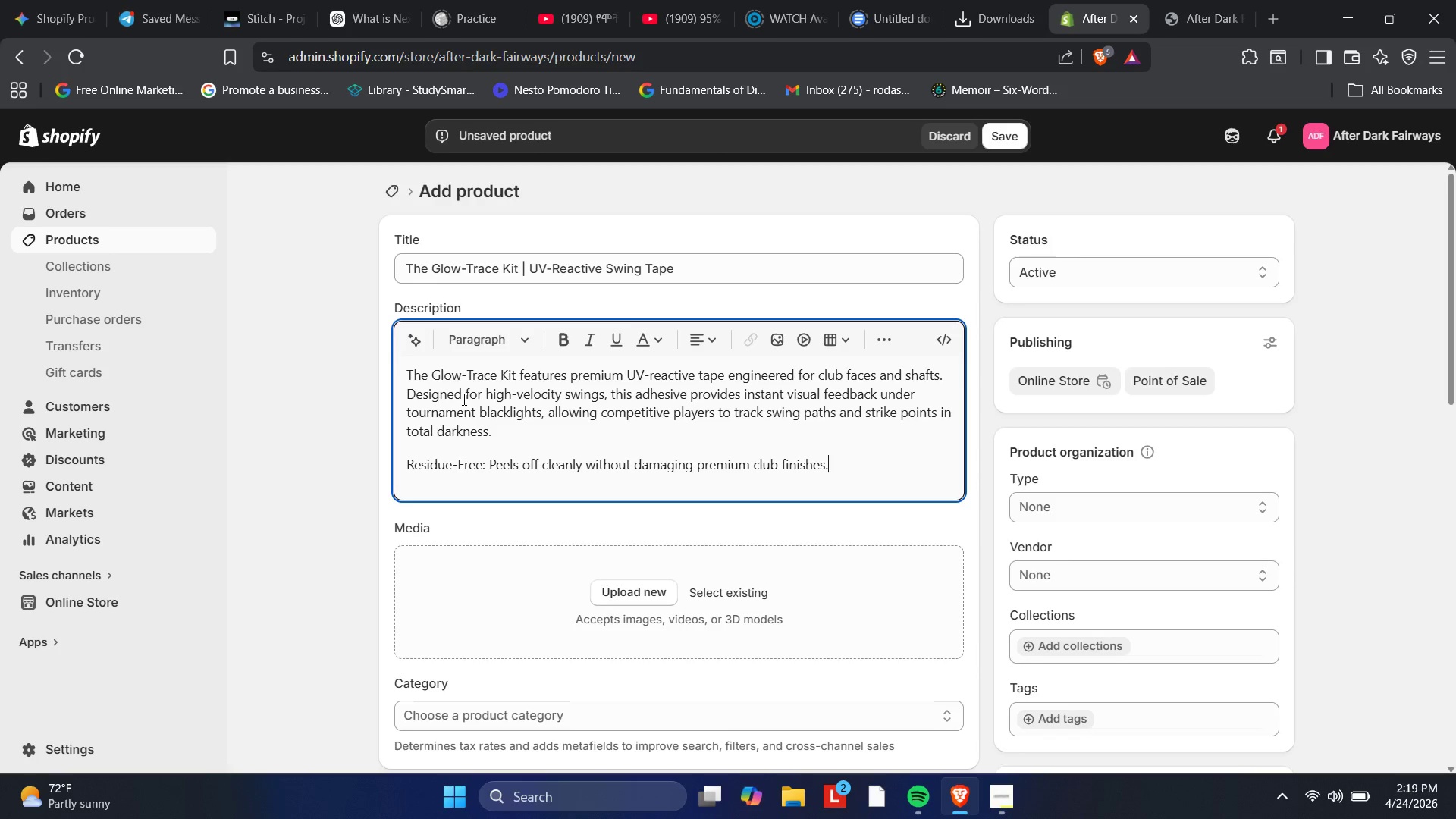 
key(Enter)
 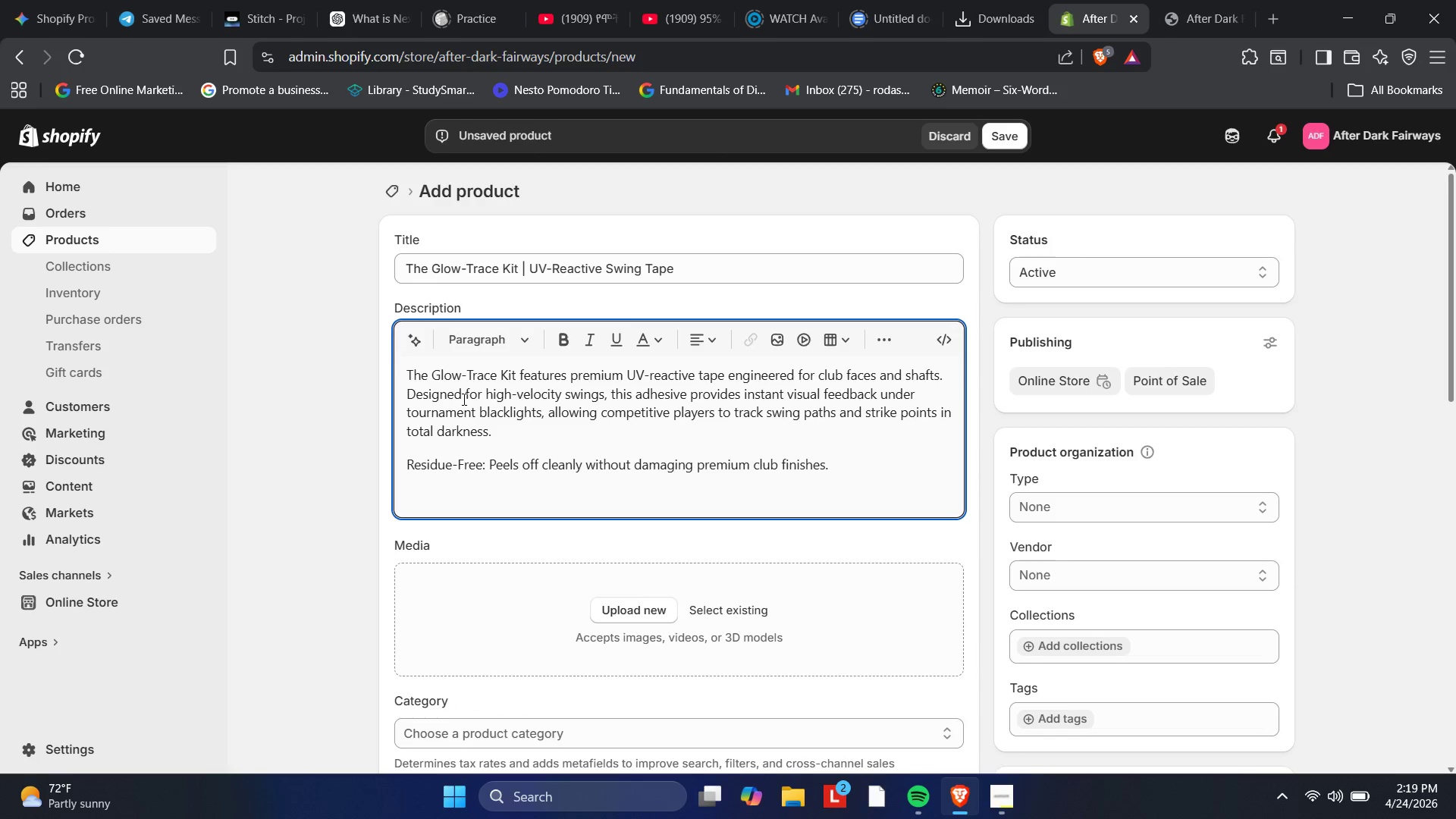 
type(Ultra-BR)
key(Backspace)
type(right: High-)
 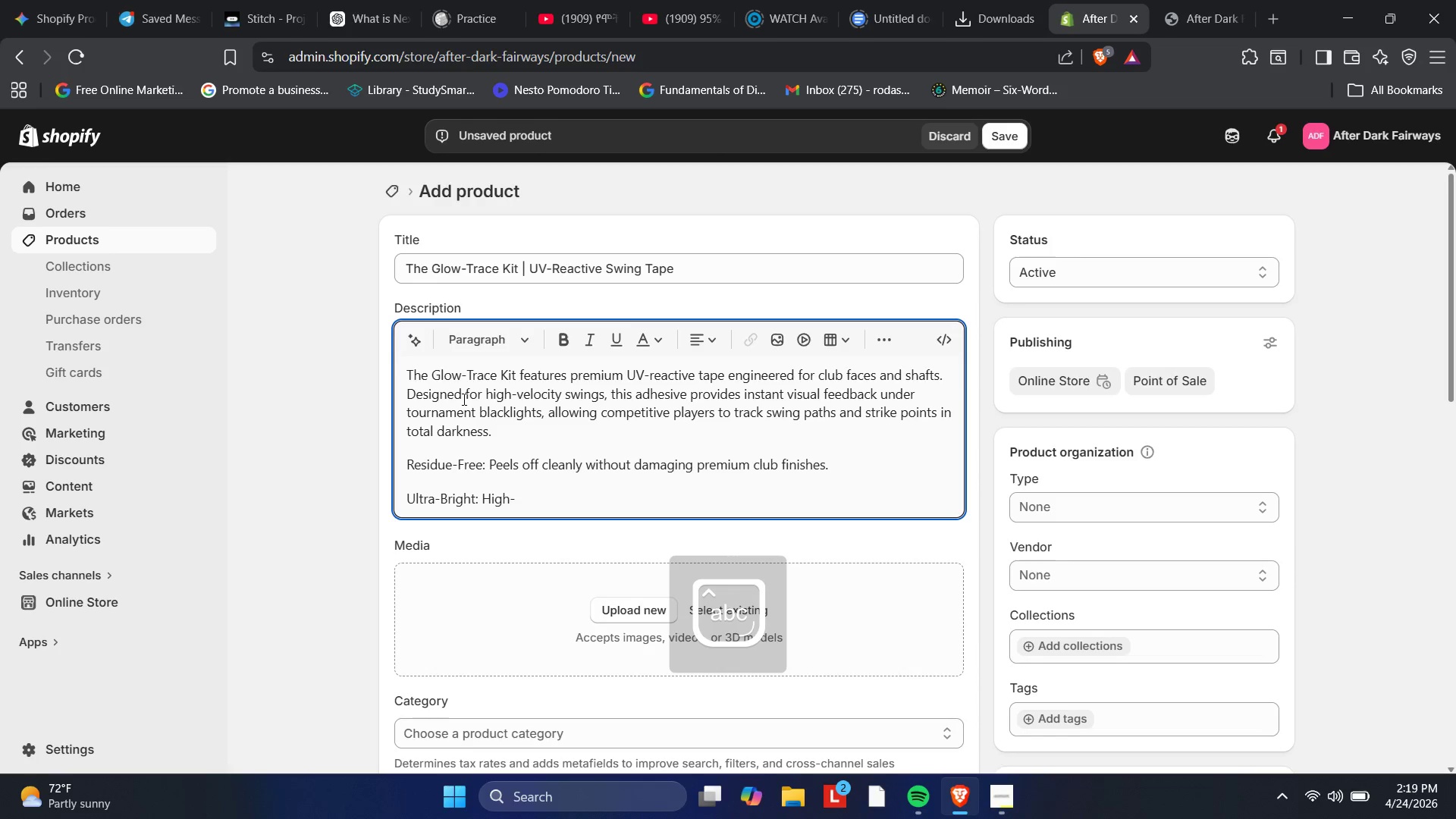 
wait(9.66)
 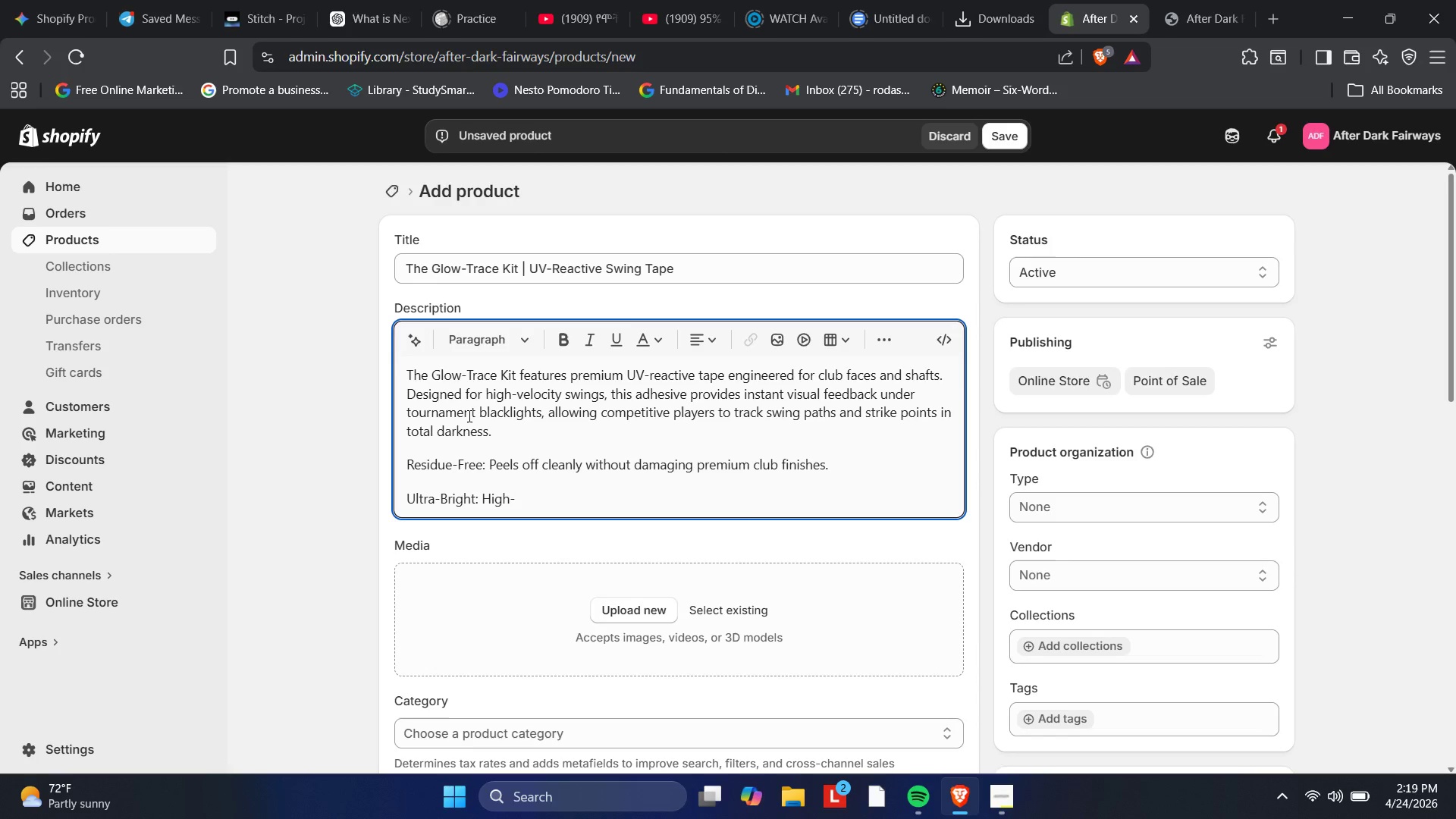 
type(intensity glow opti)
 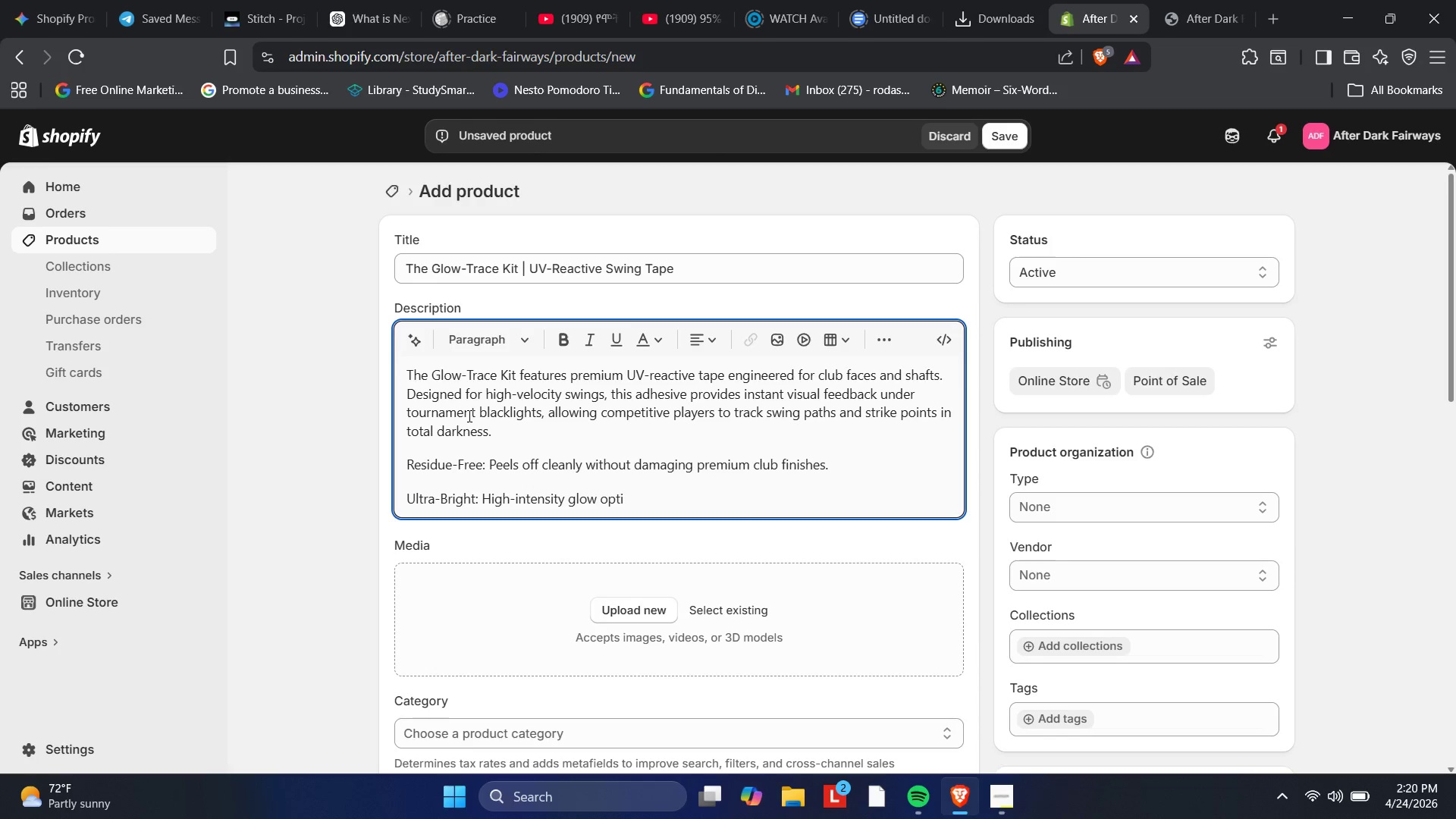 
type(mized for UV-fllo)
key(Backspace)
key(Backspace)
type(oodlit coursees.)
 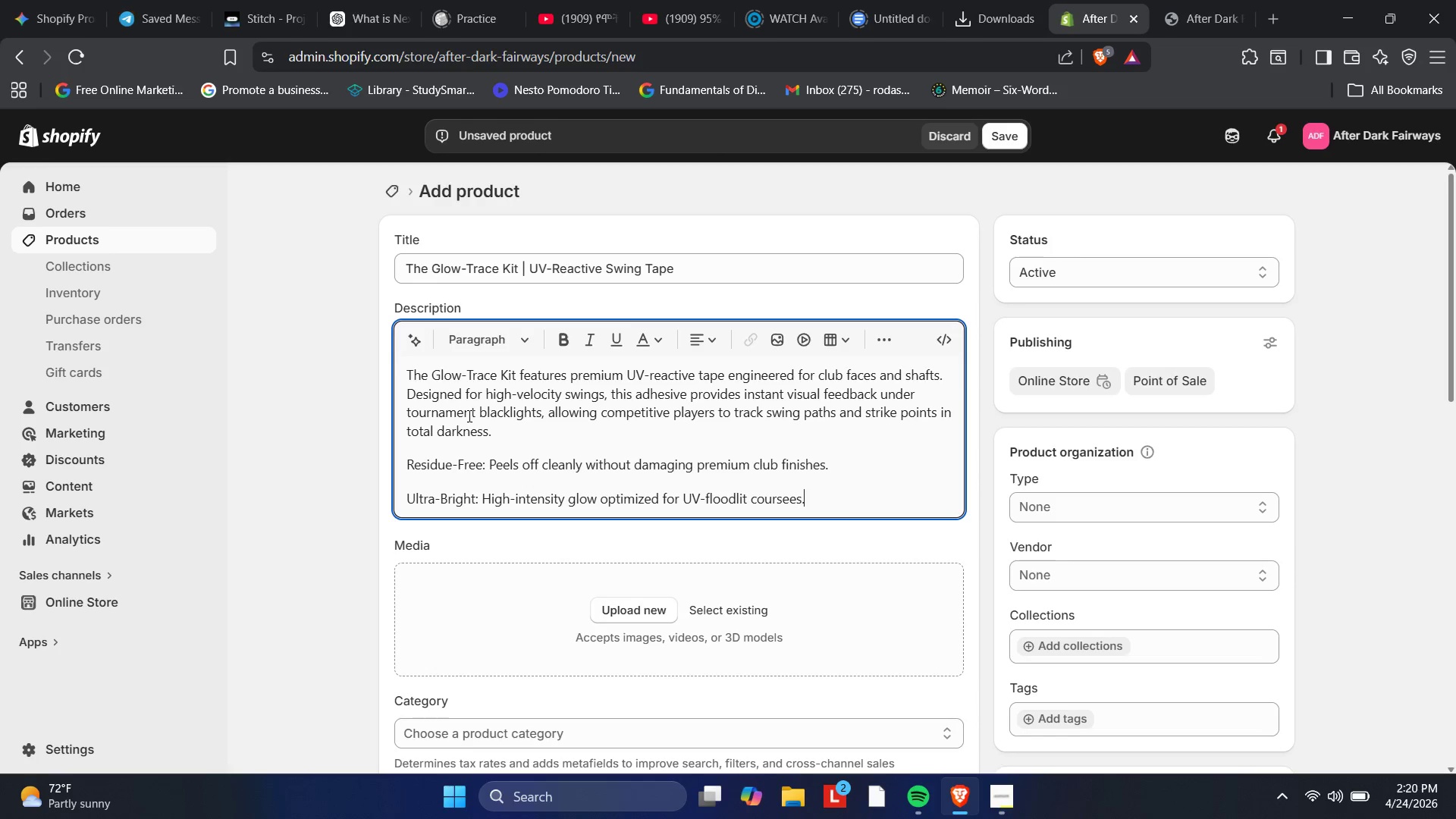 
key(Backspace)
 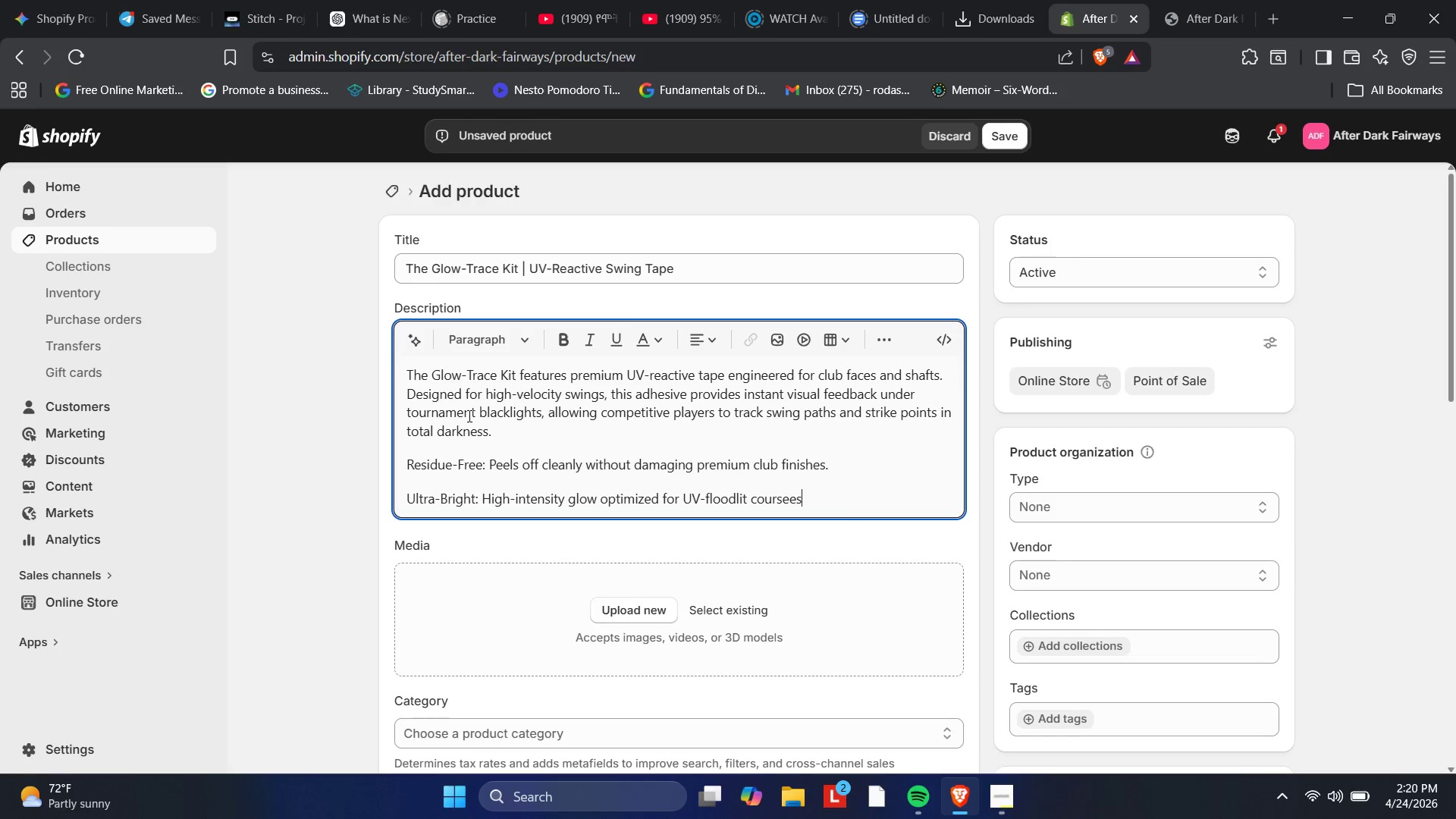 
key(Backspace)
 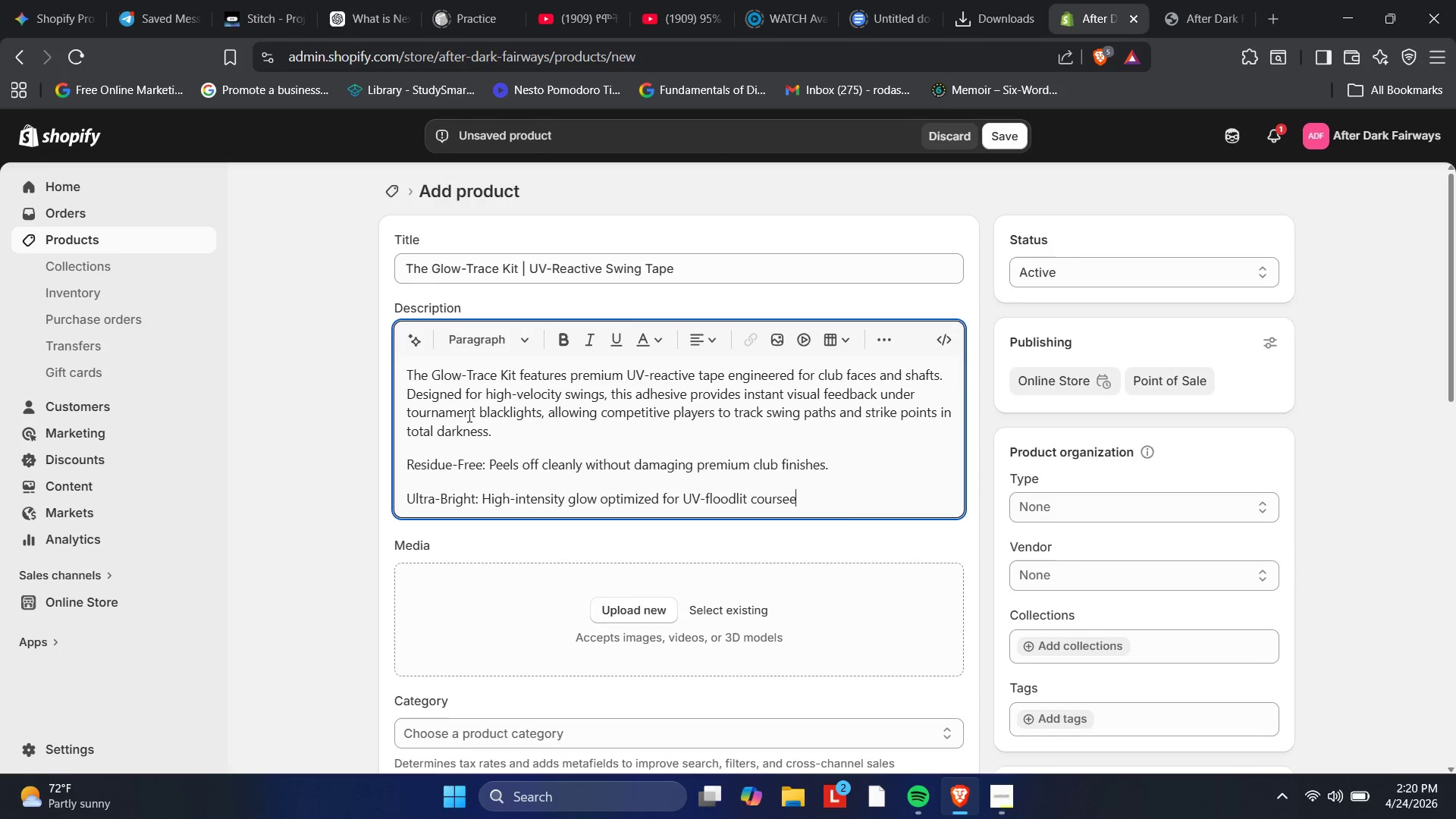 
key(Backspace)
 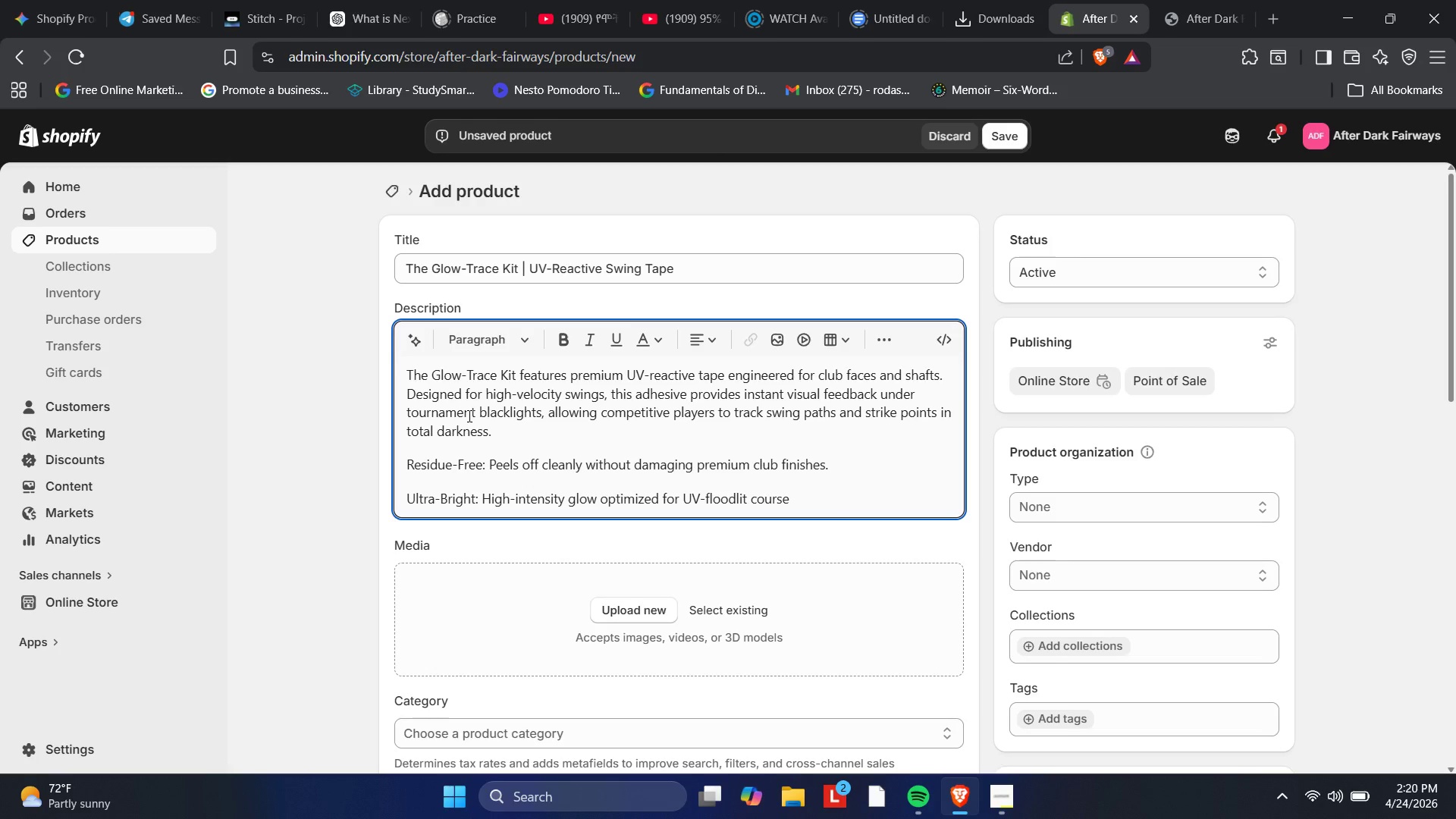 
key(S)
 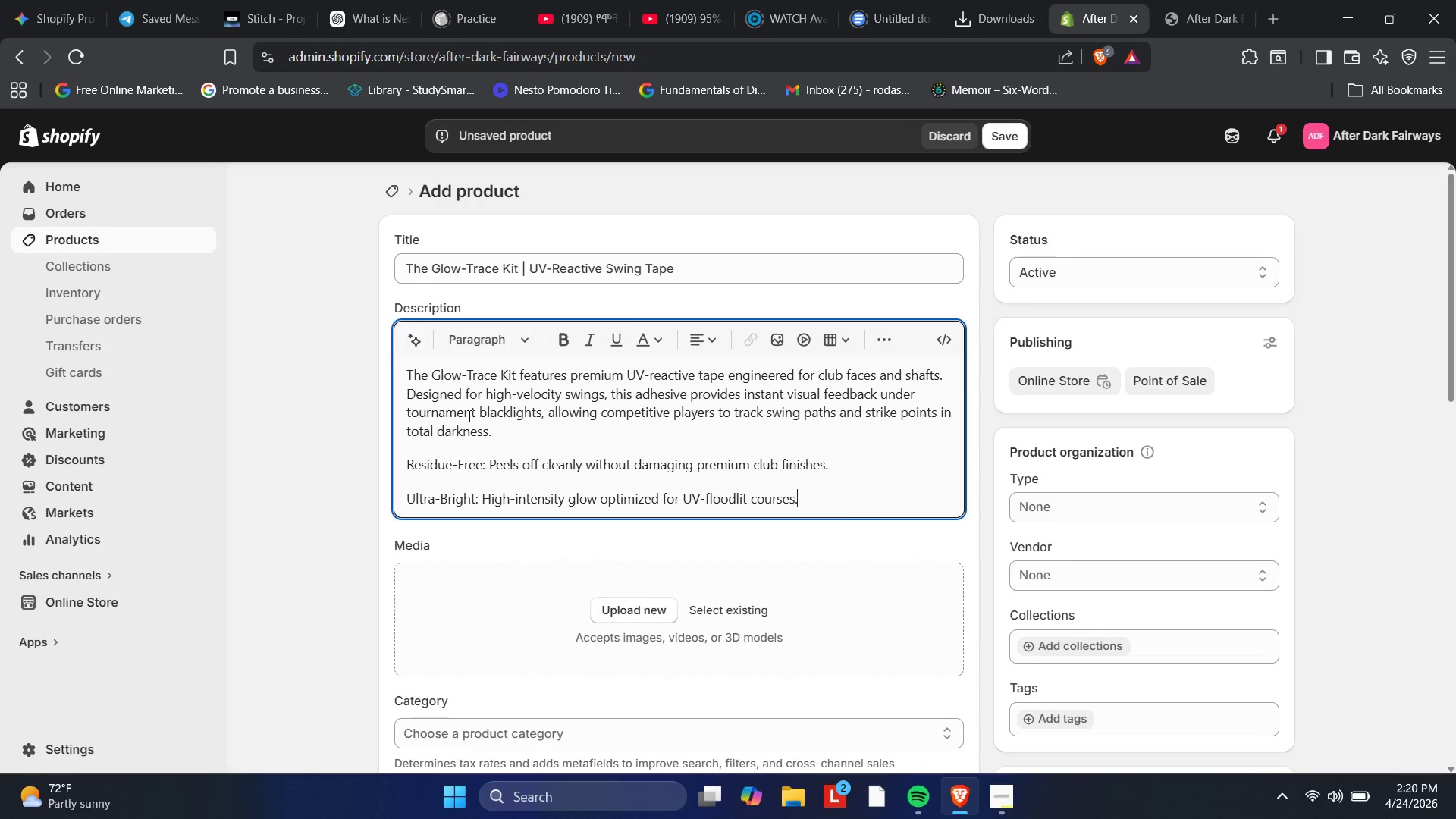 
key(Period)
 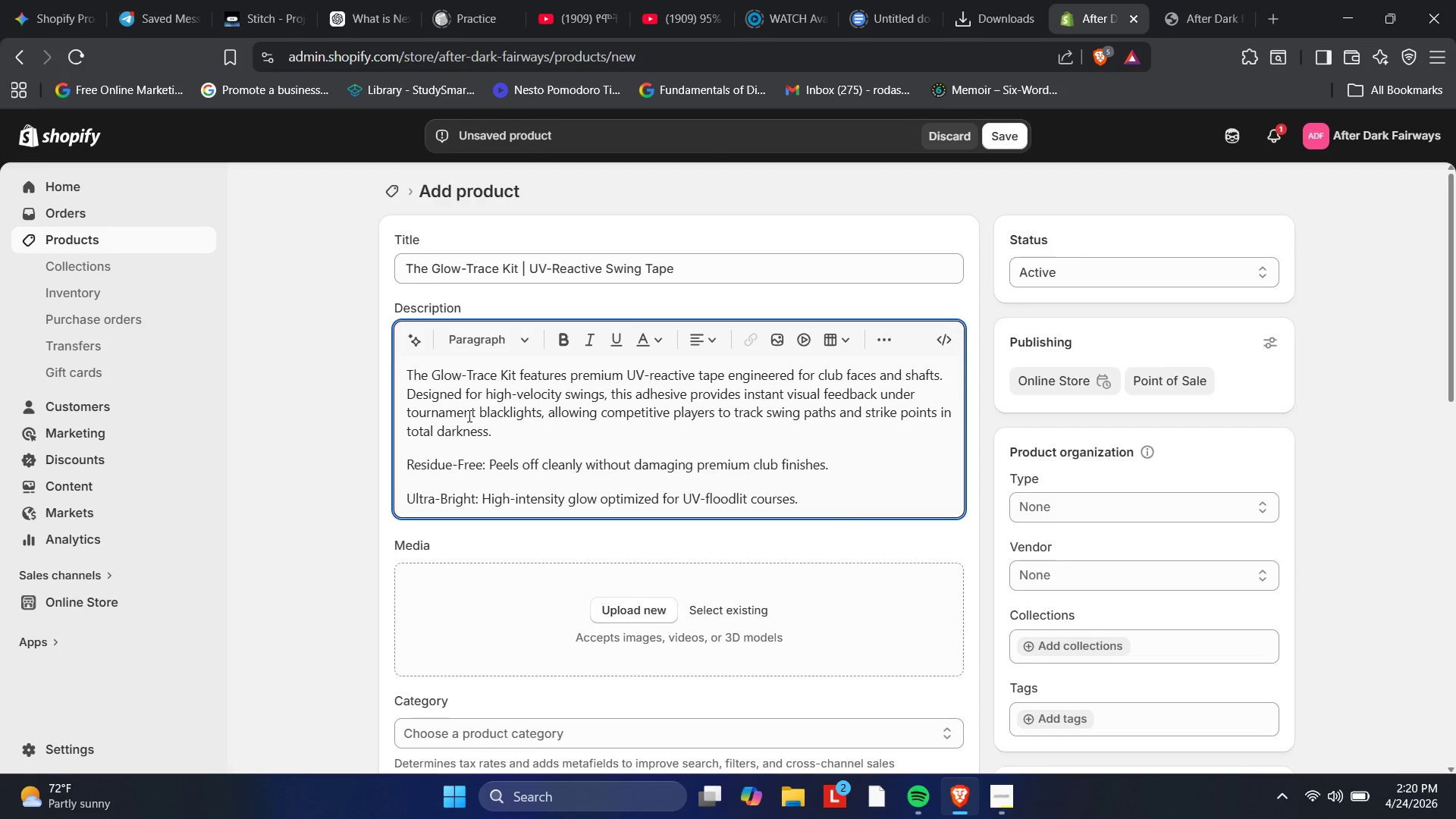 
key(Enter)
 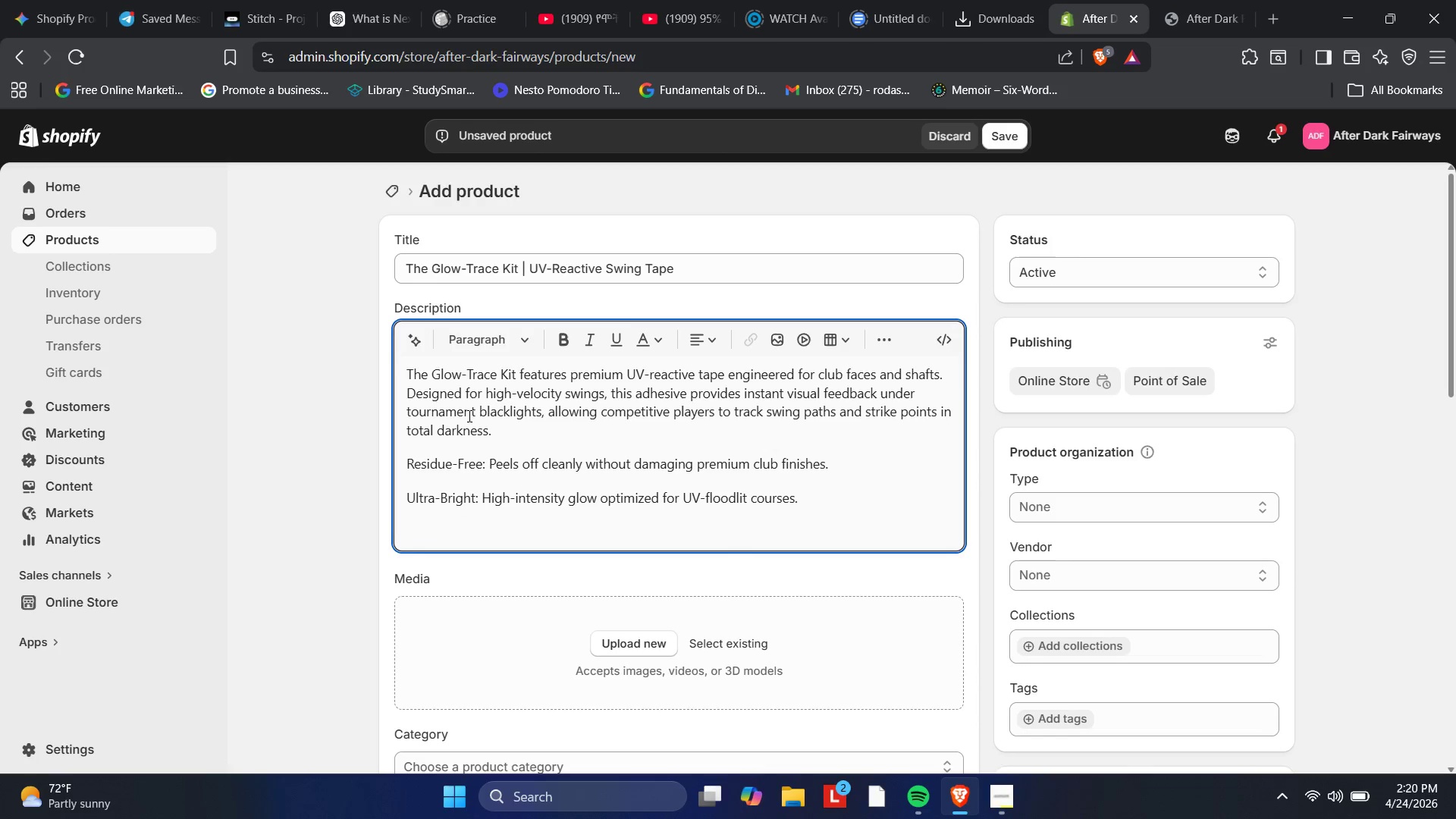 
type(Weather )
key(Backspace)
type(-Rea)
key(Backspace)
type(sis)
 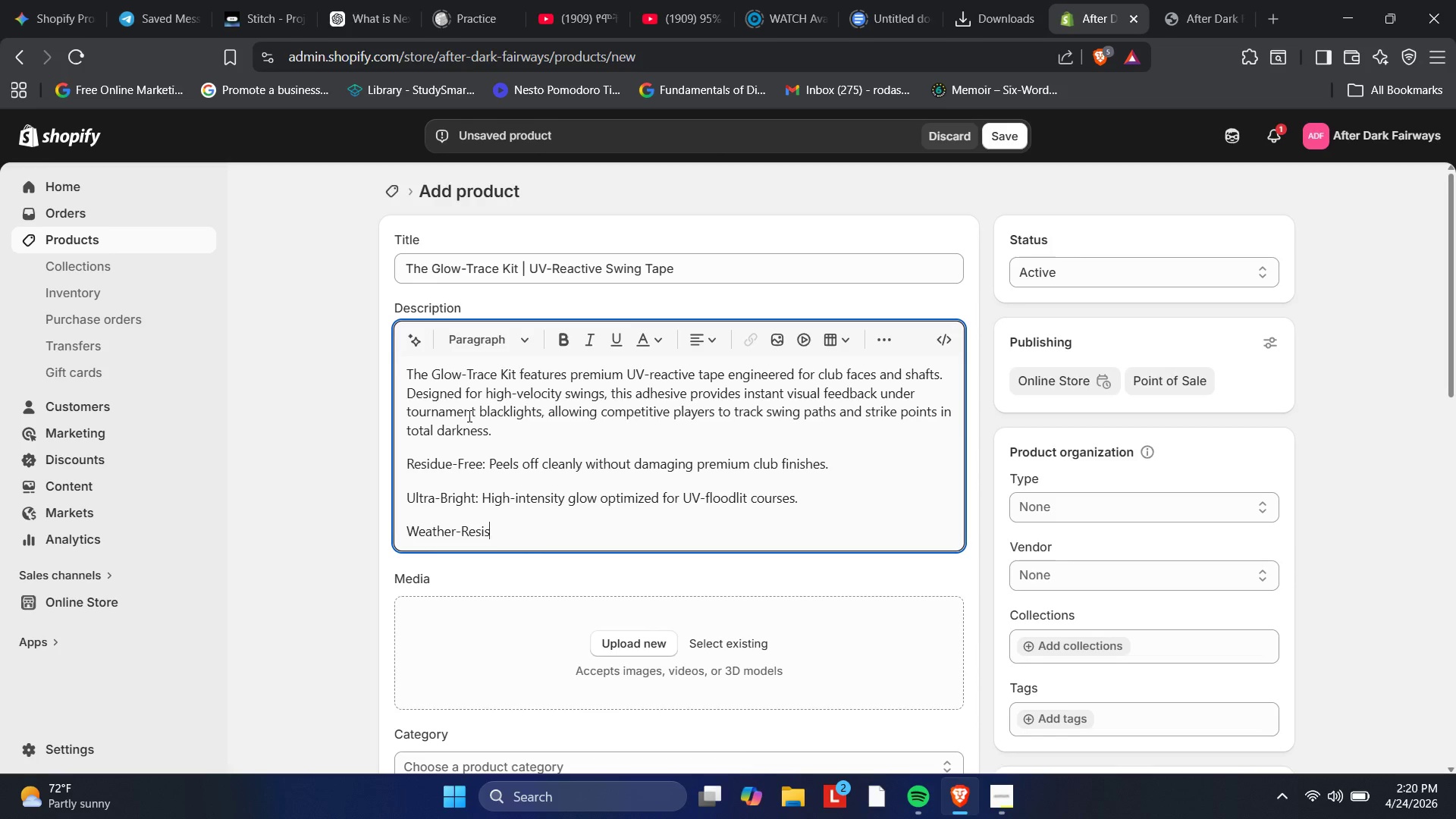 
wait(9.11)
 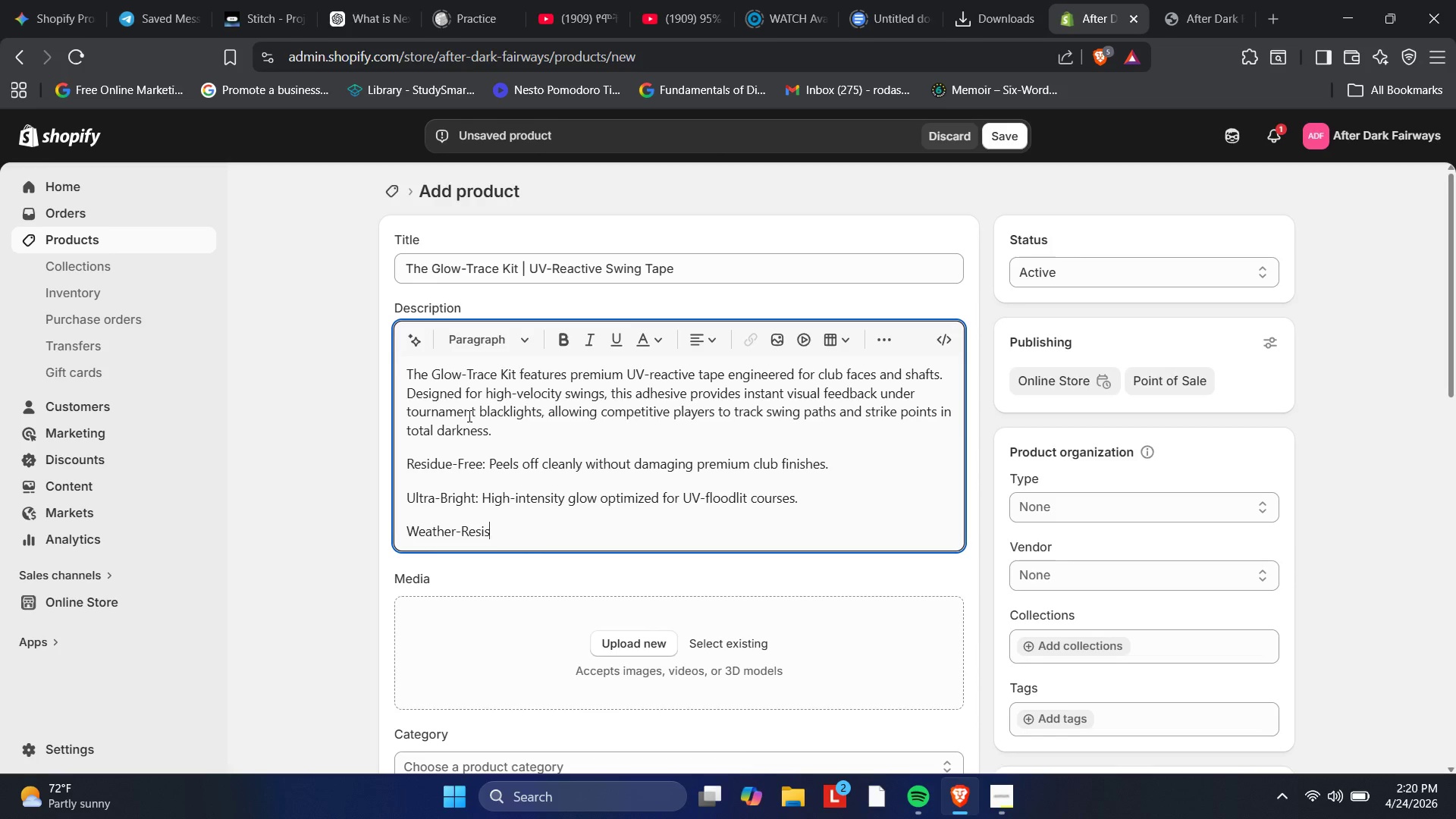 
type(tant: Stays secure in humid or damp evening conditi)
 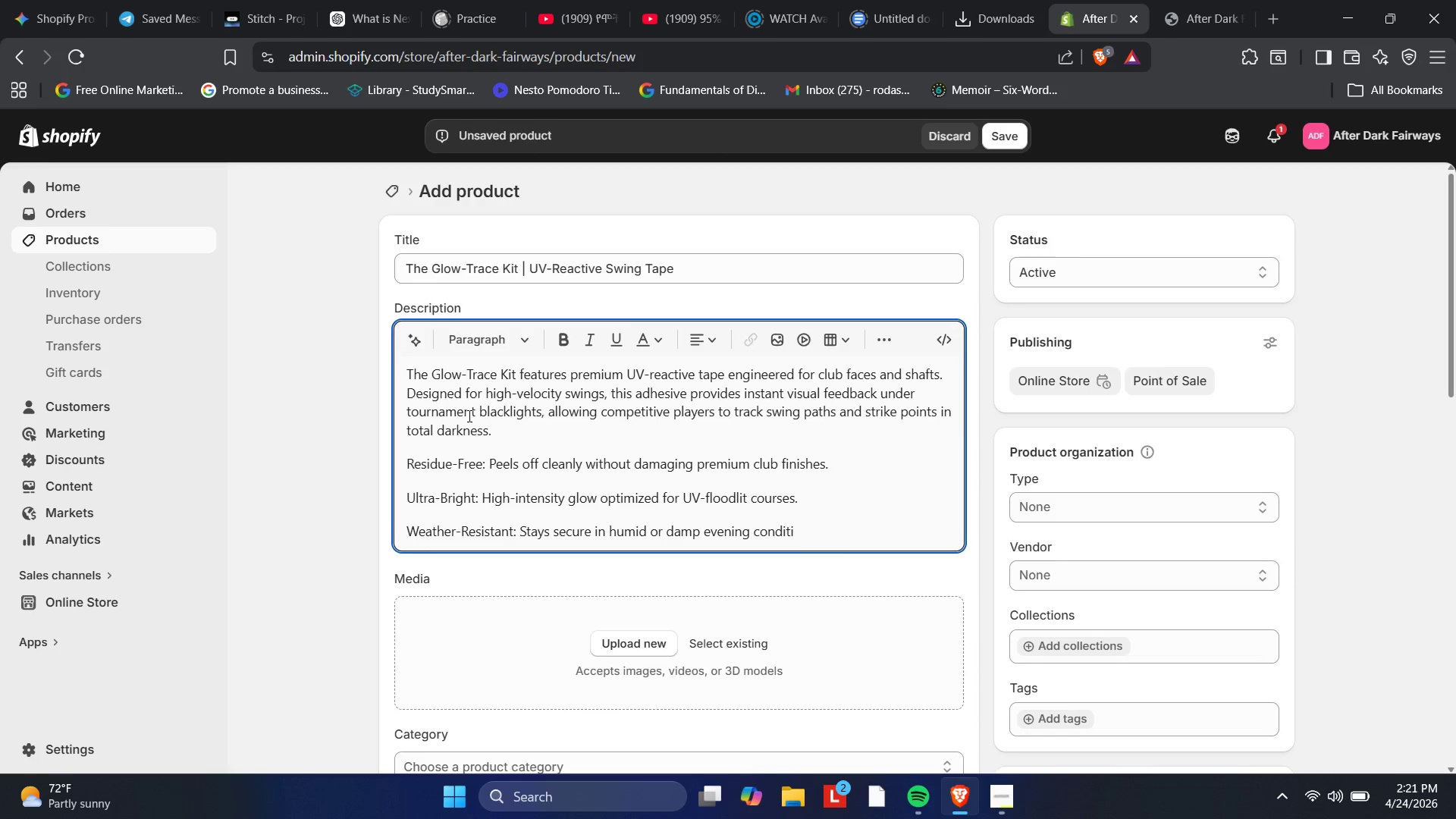 
wait(6.92)
 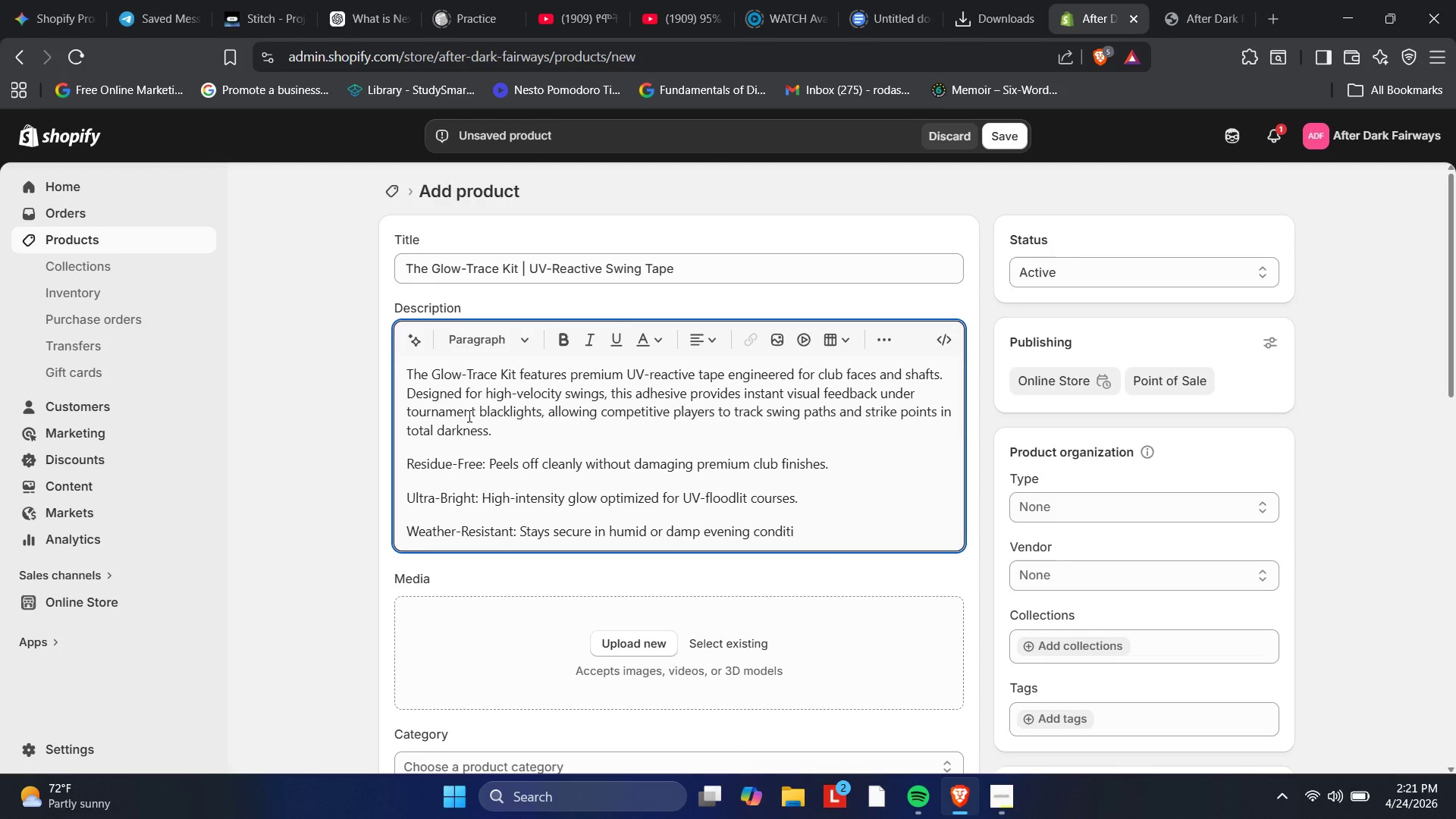 
type(ons.)
 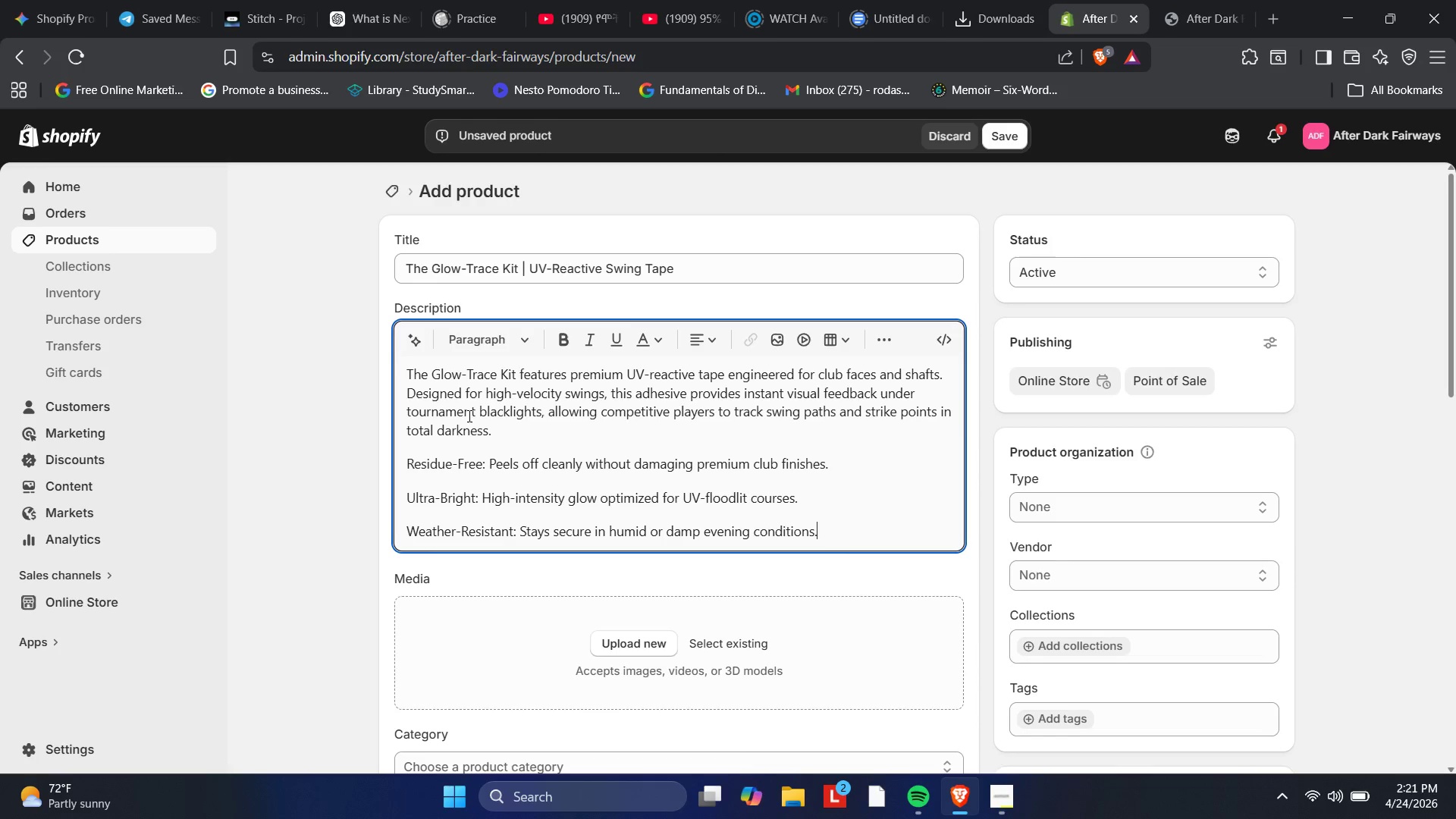 
wait(10.33)
 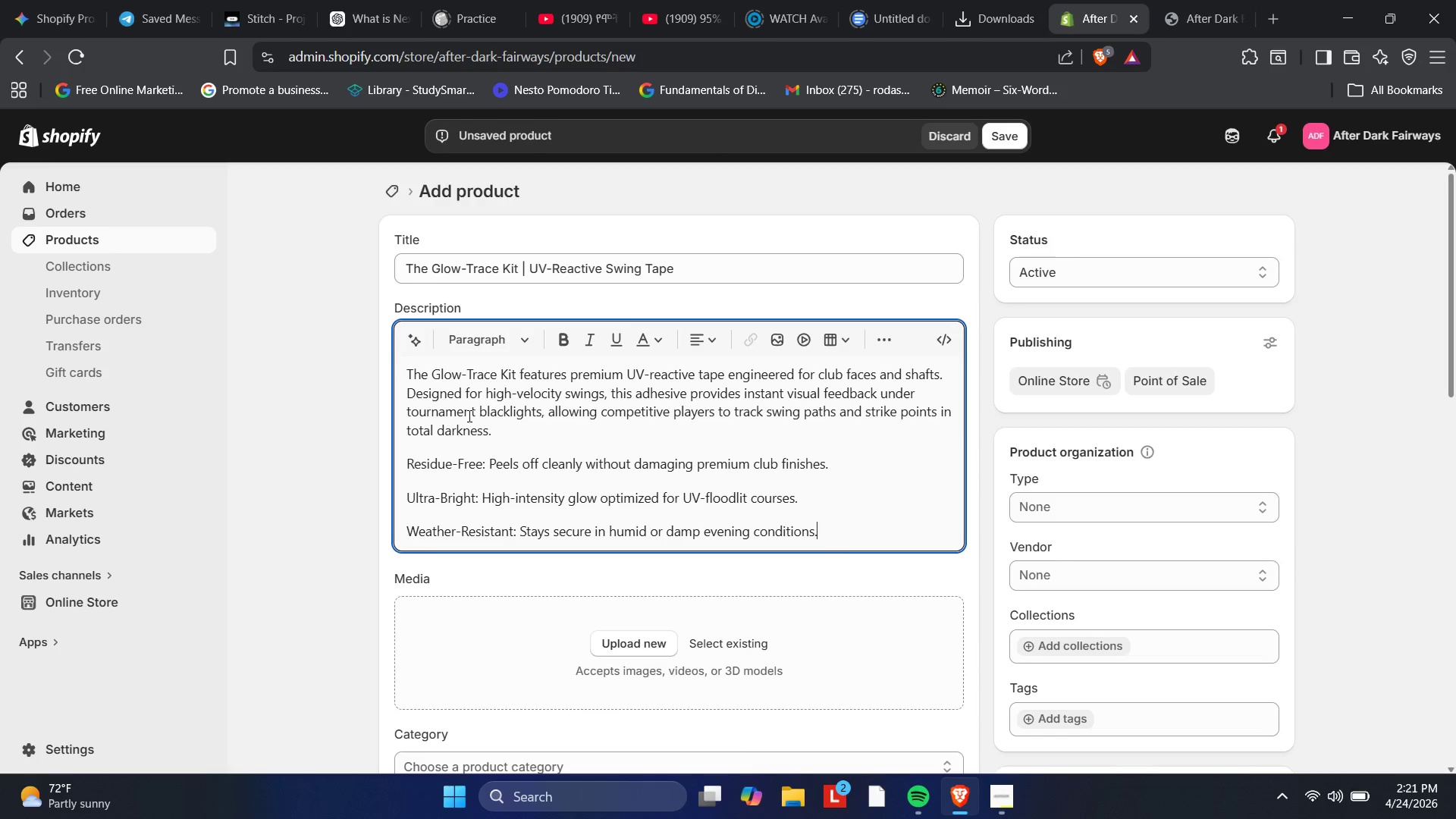 
left_click_drag(start_coordinate=[482, 462], to_coordinate=[389, 447])
 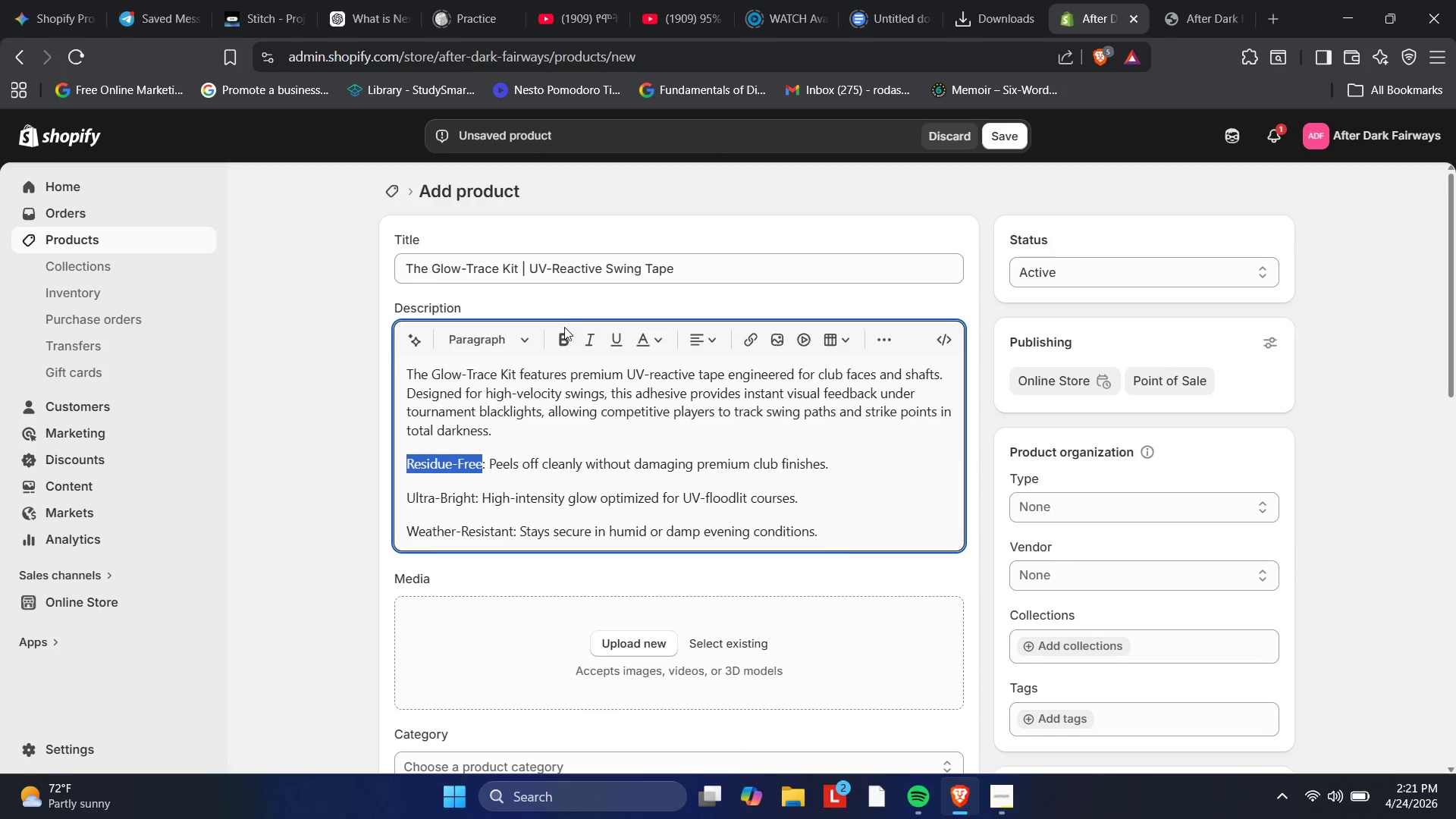 
left_click([564, 328])
 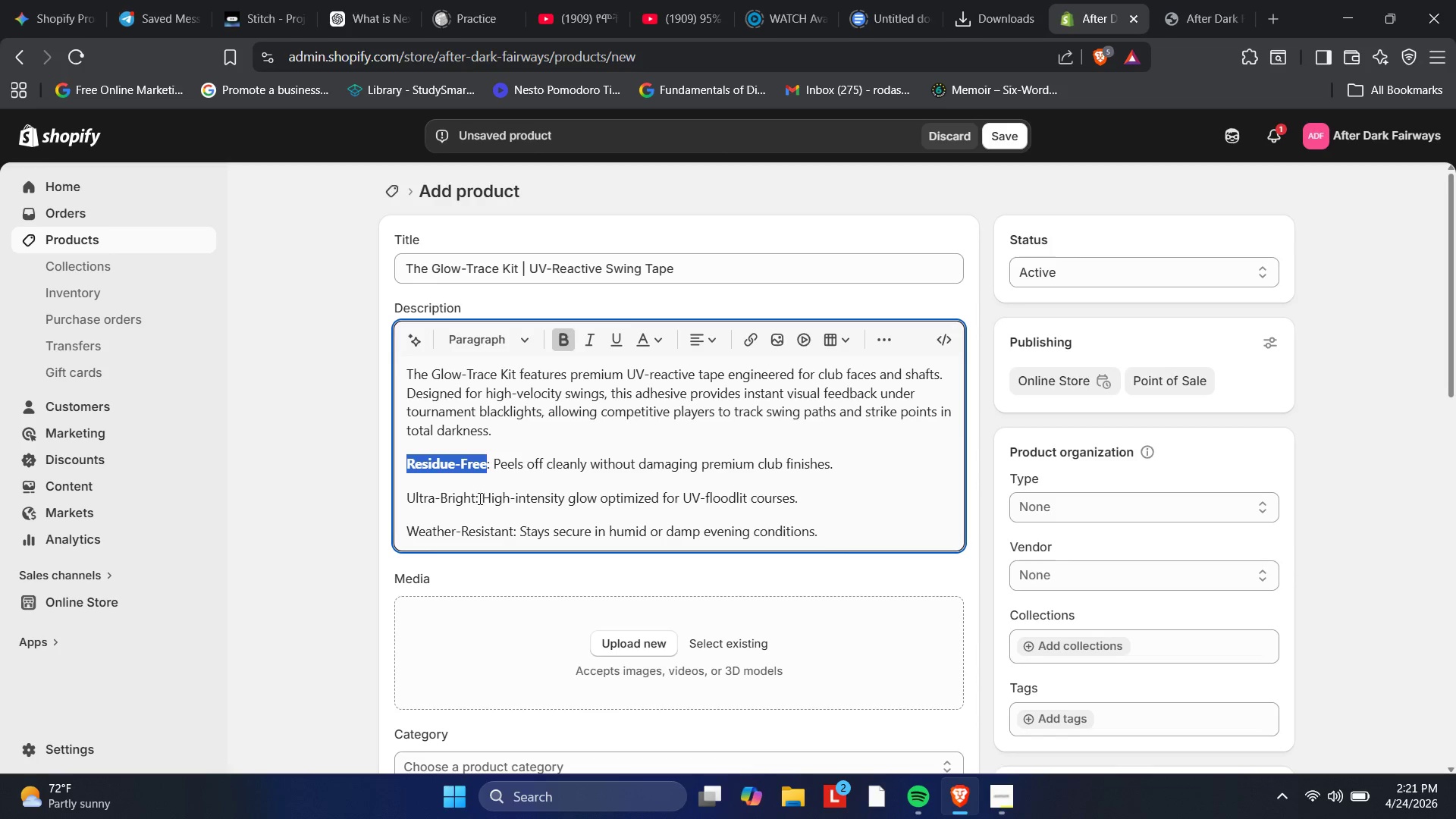 
left_click_drag(start_coordinate=[474, 496], to_coordinate=[348, 482])
 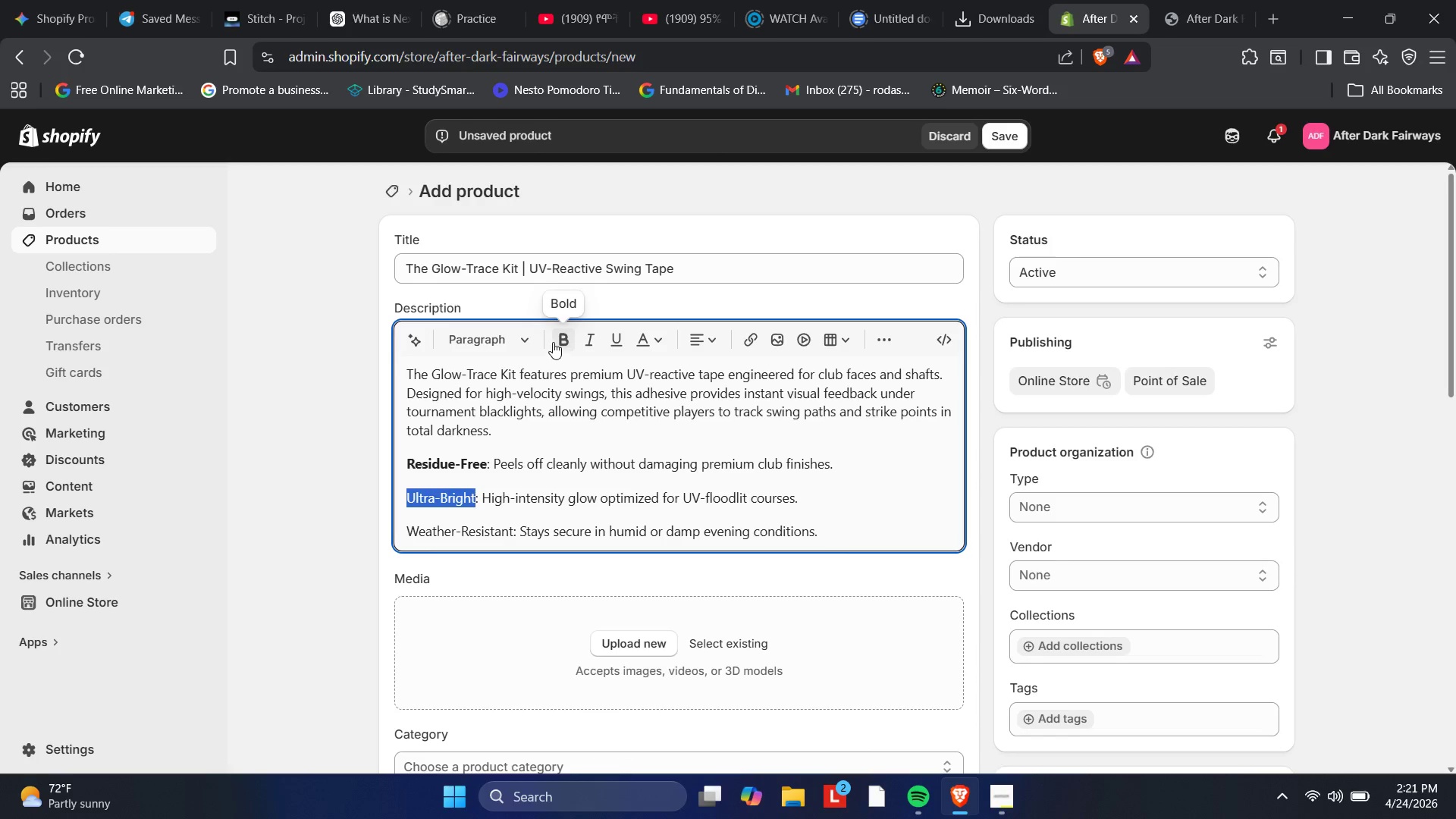 
left_click([557, 338])
 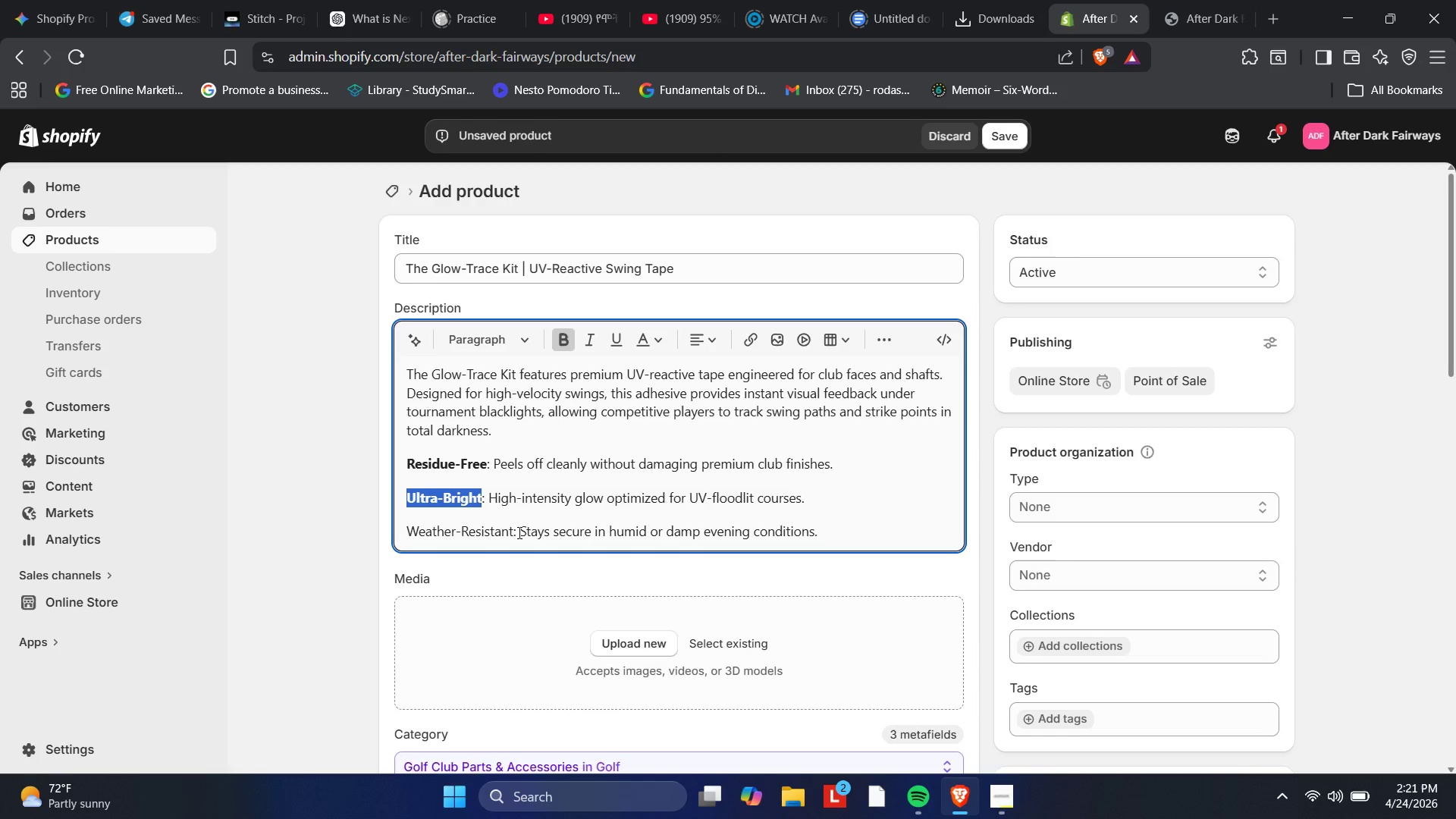 
left_click_drag(start_coordinate=[513, 529], to_coordinate=[394, 528])
 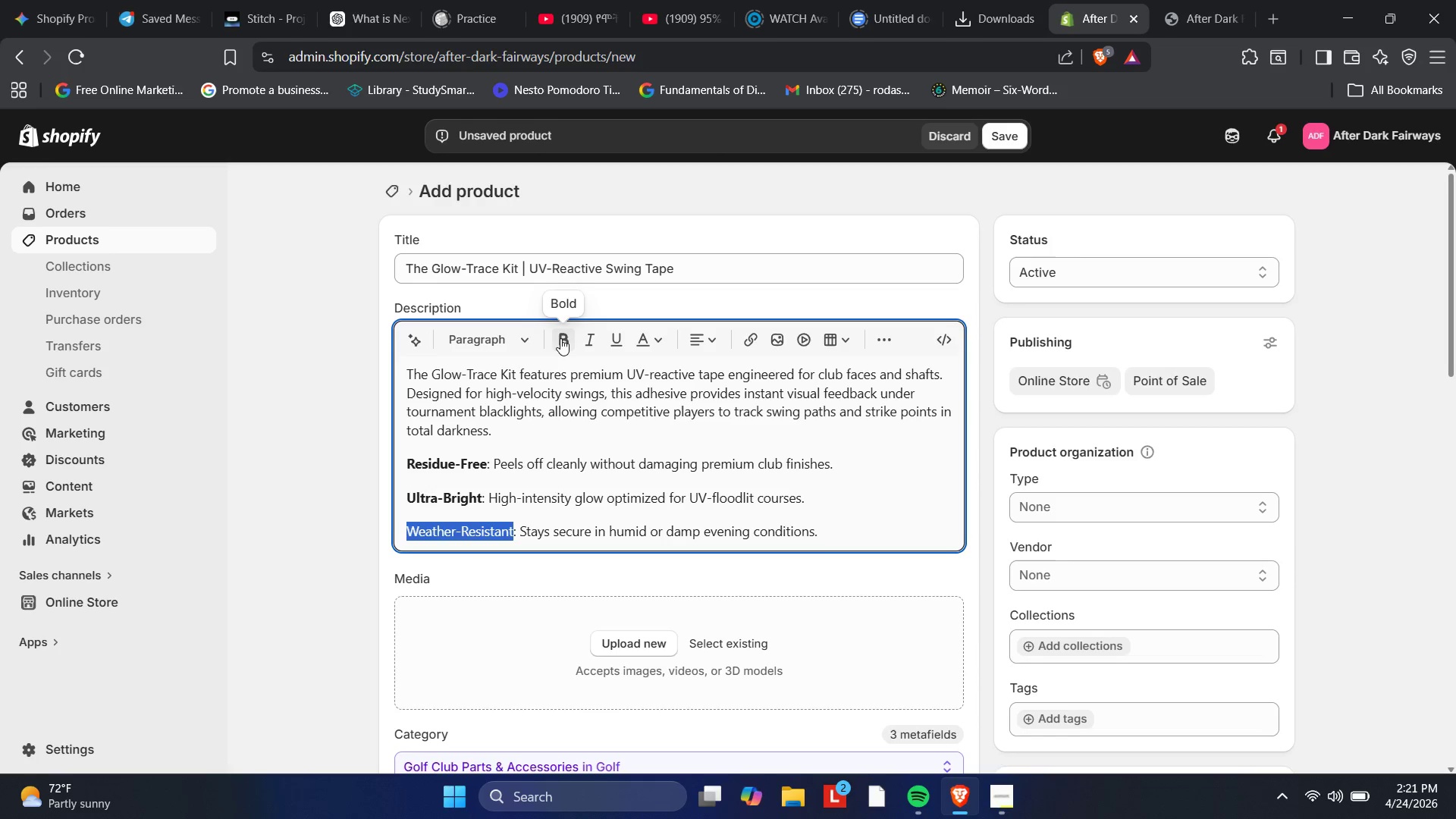 
left_click([560, 338])
 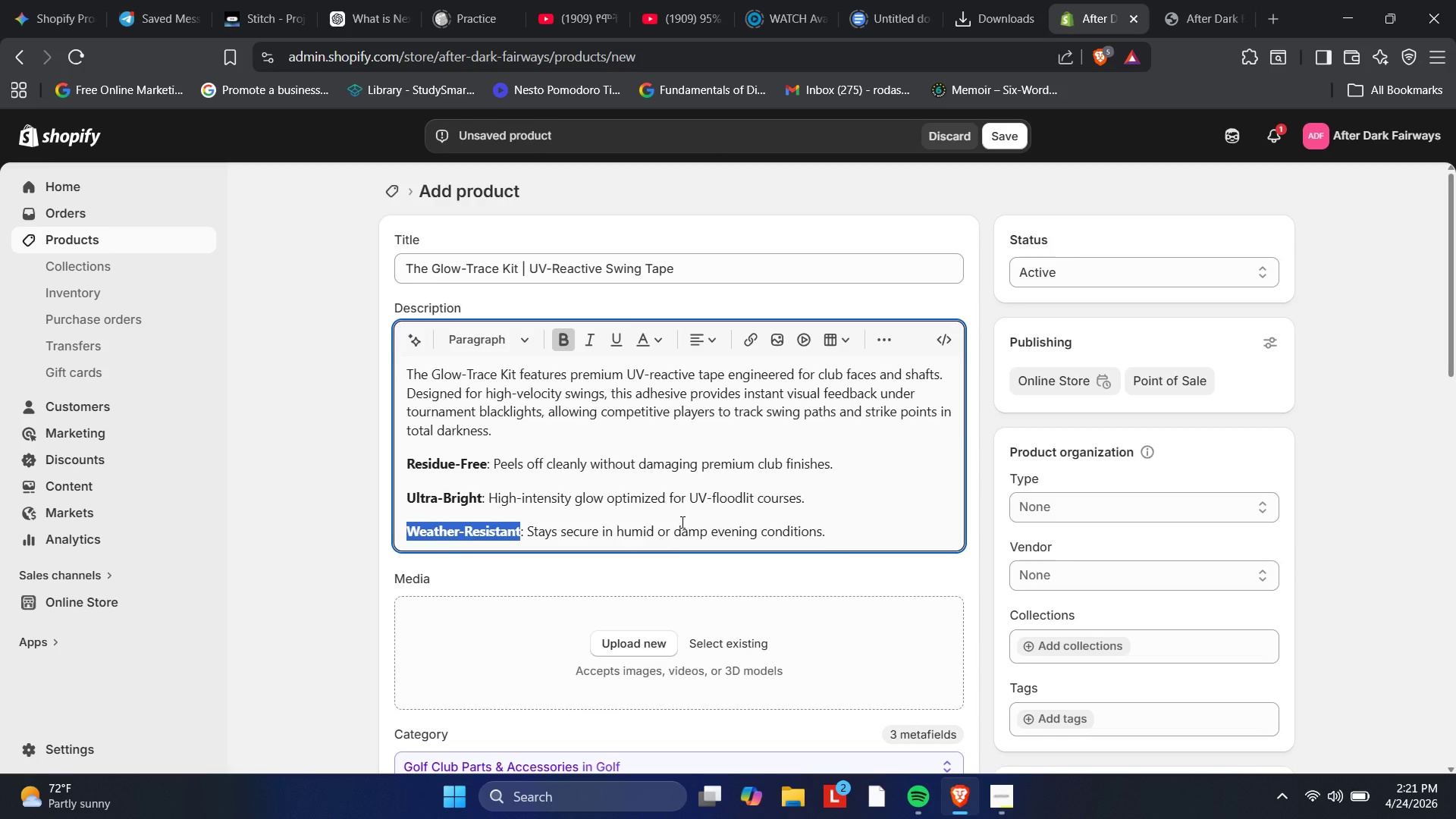 
left_click([880, 470])
 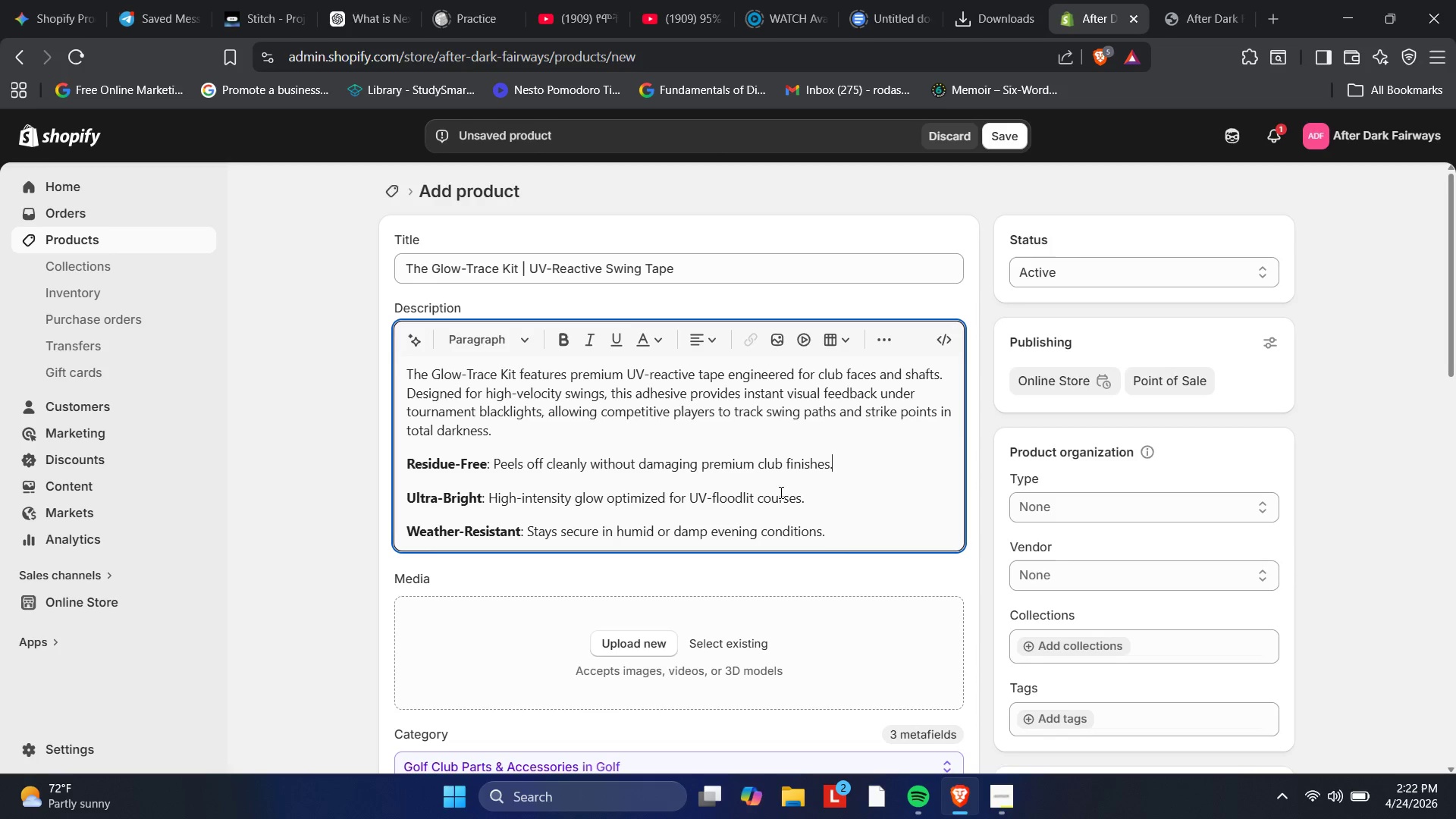 
wait(35.61)
 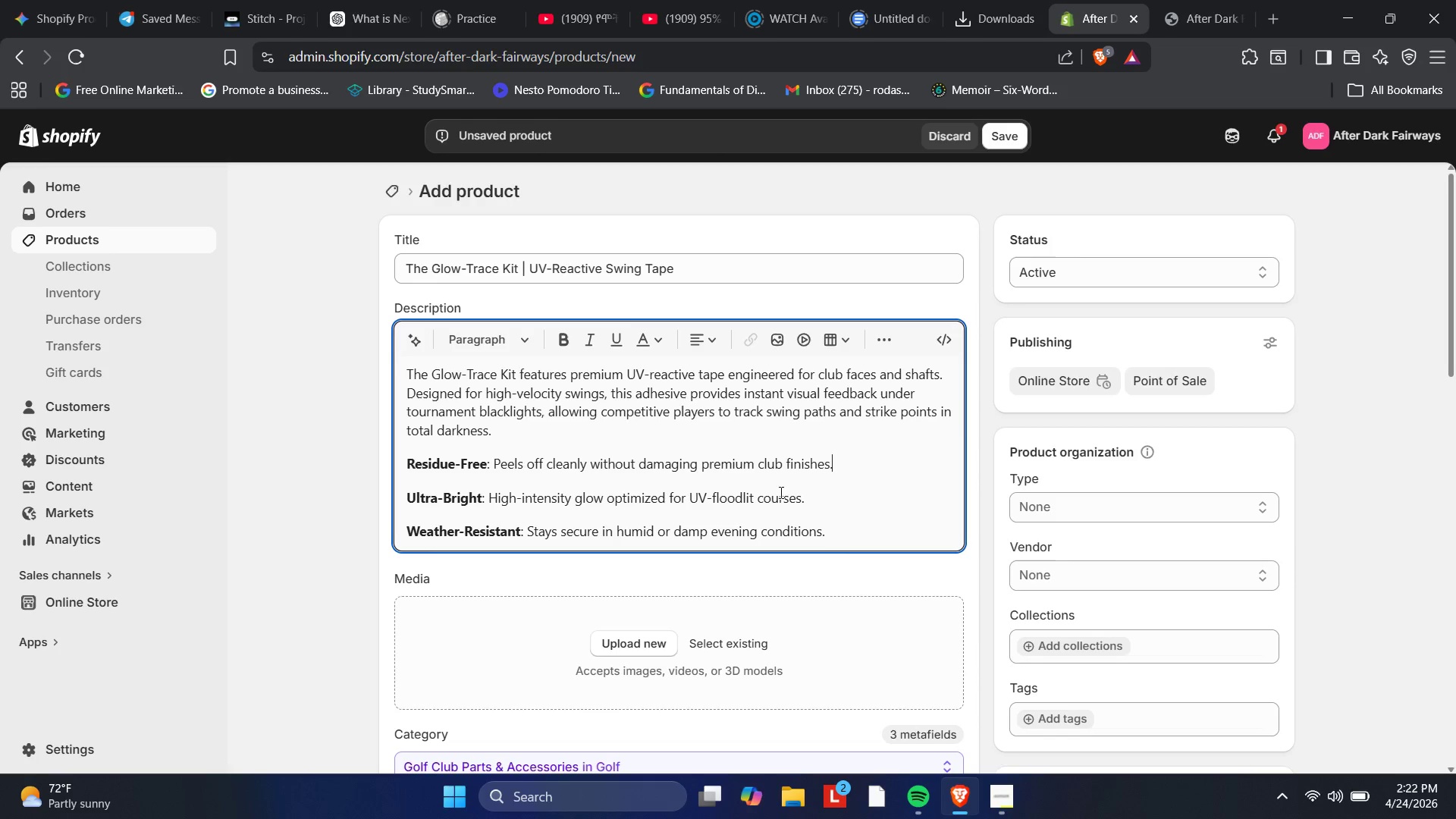 
left_click([984, 0])
 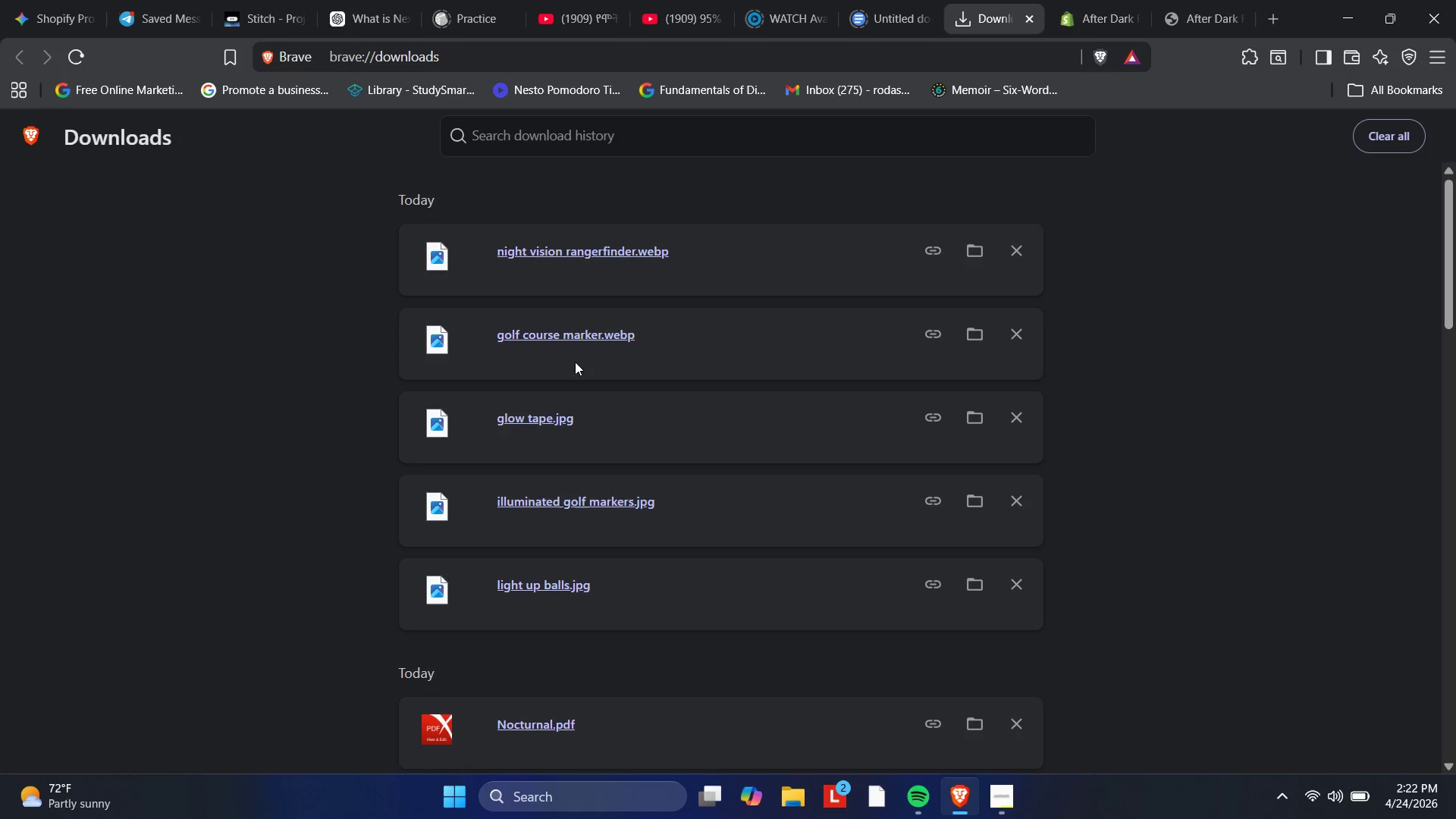 
left_click_drag(start_coordinate=[523, 420], to_coordinate=[537, 642])
 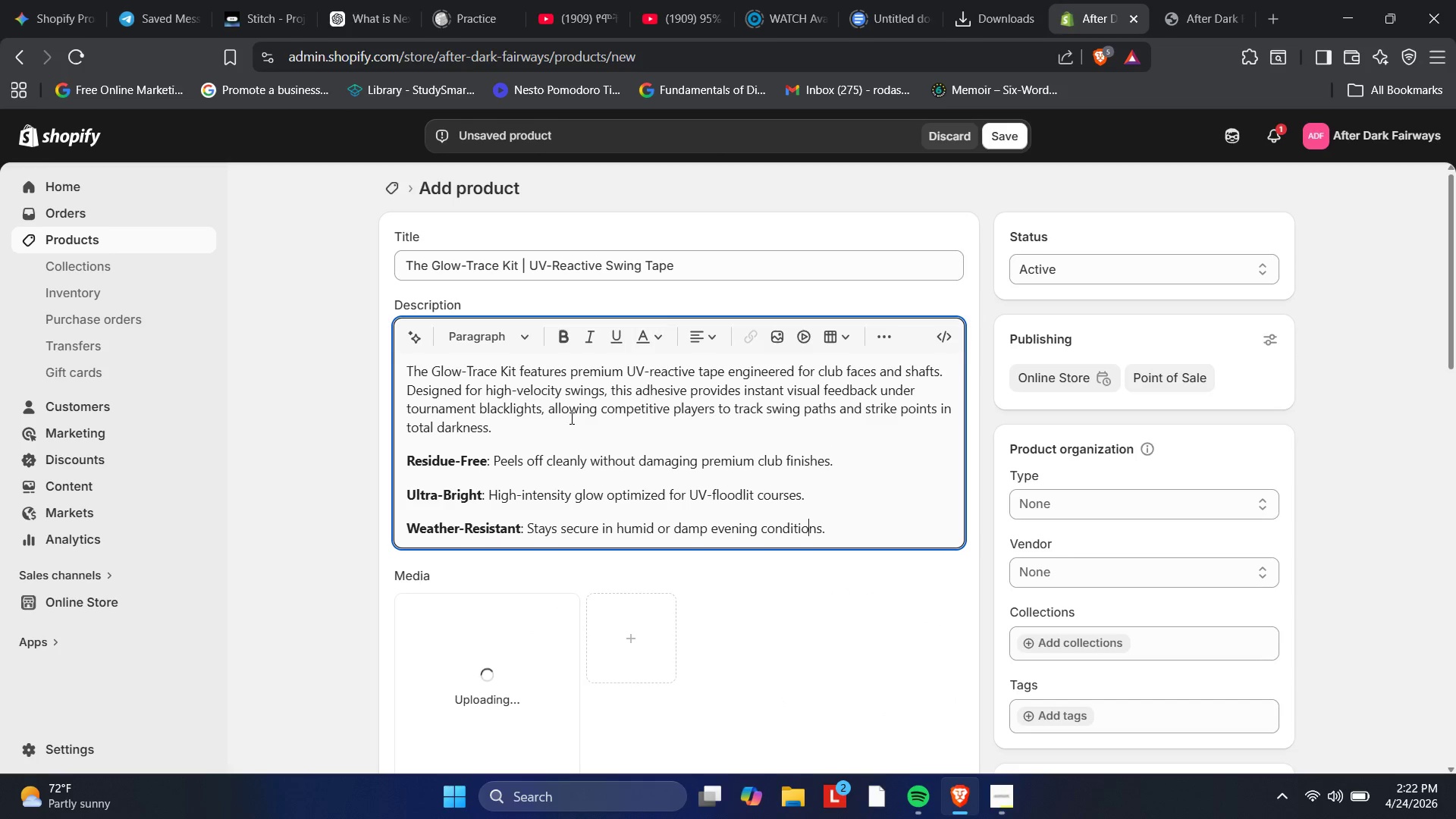 
left_click([990, 0])
 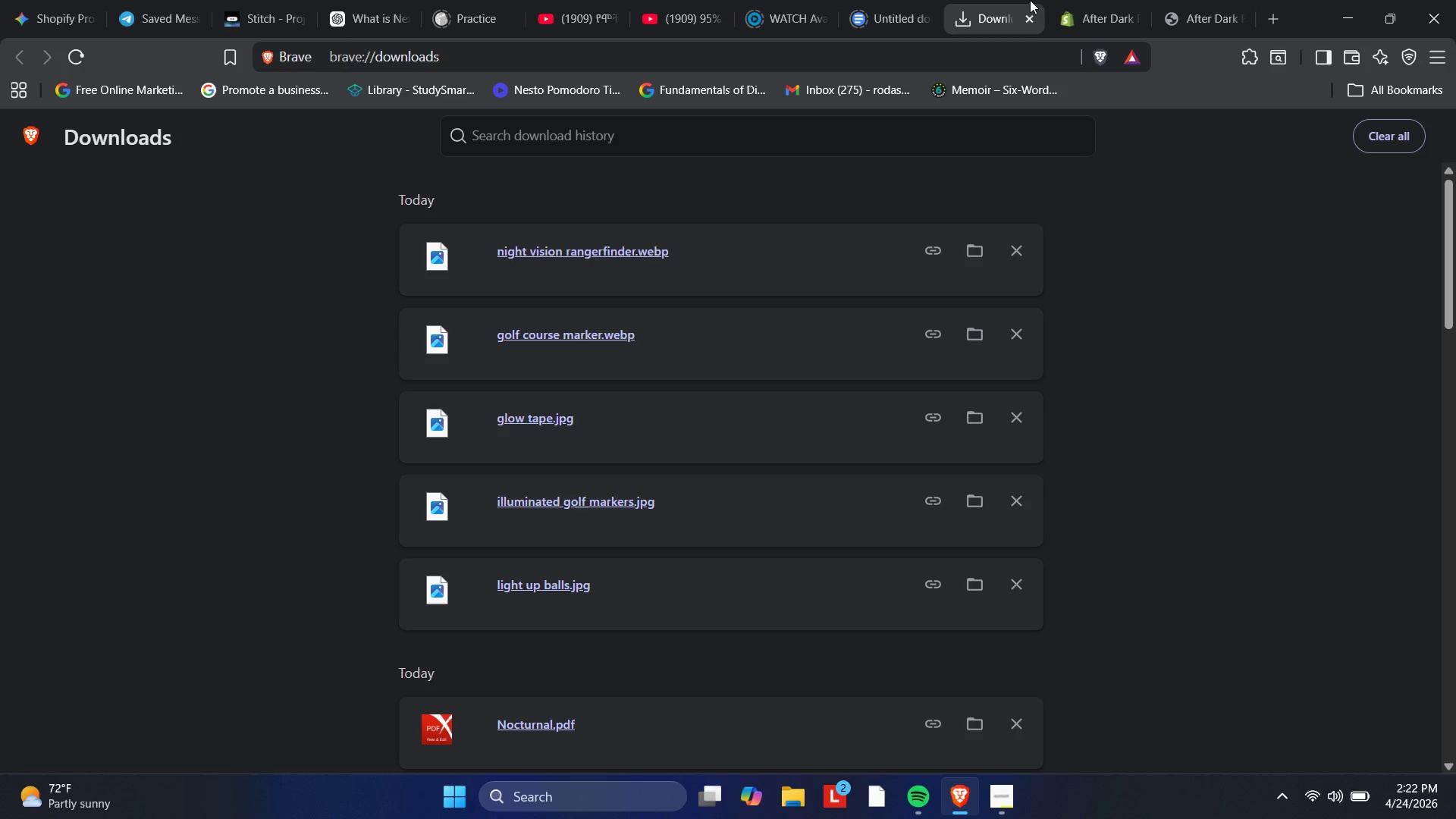 
left_click([1094, 0])
 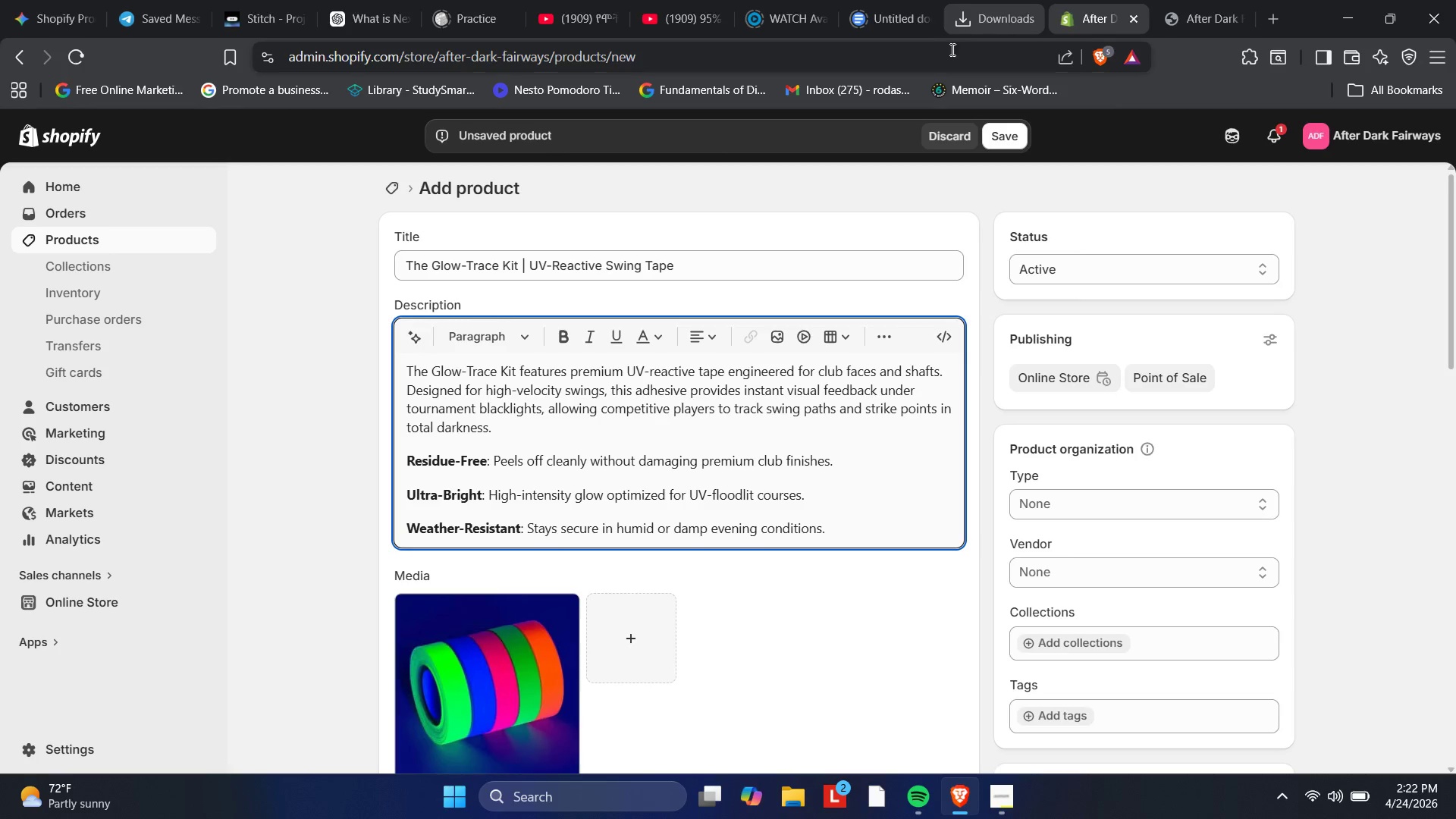 
scroll: coordinate [567, 560], scroll_direction: down, amount: 8.0
 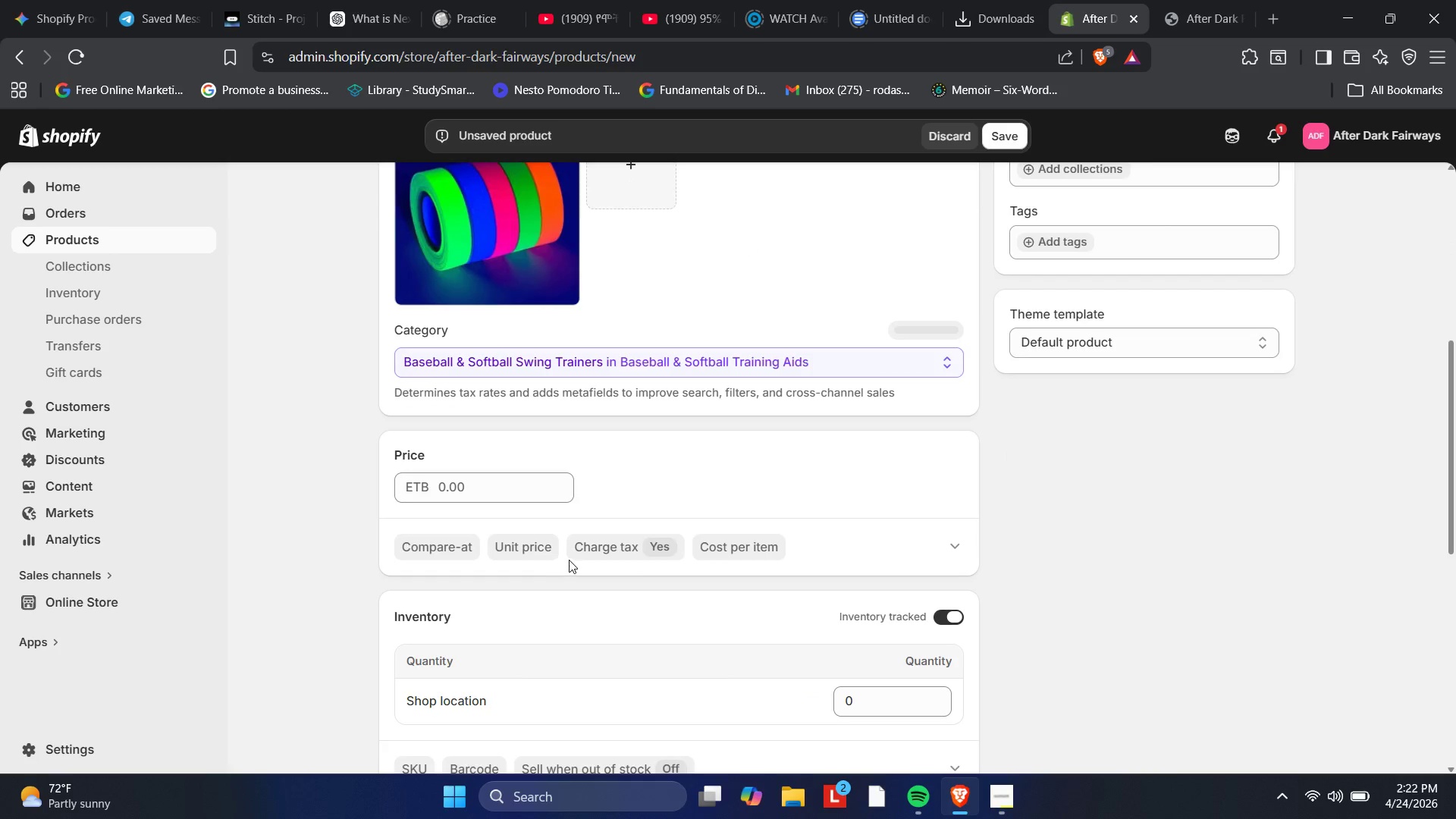 
scroll: coordinate [1018, 395], scroll_direction: up, amount: 3.0
 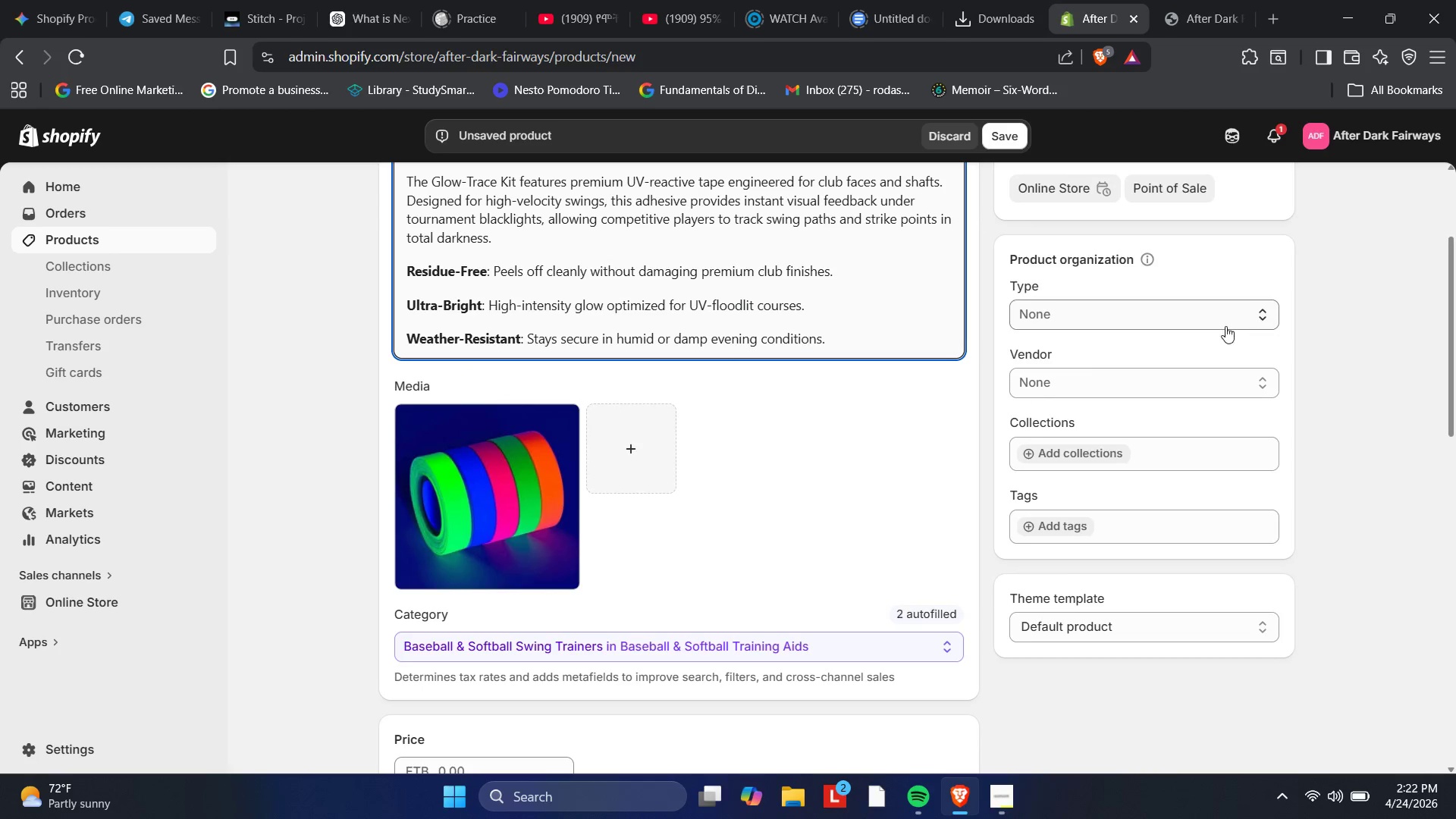 
left_click([1136, 323])
 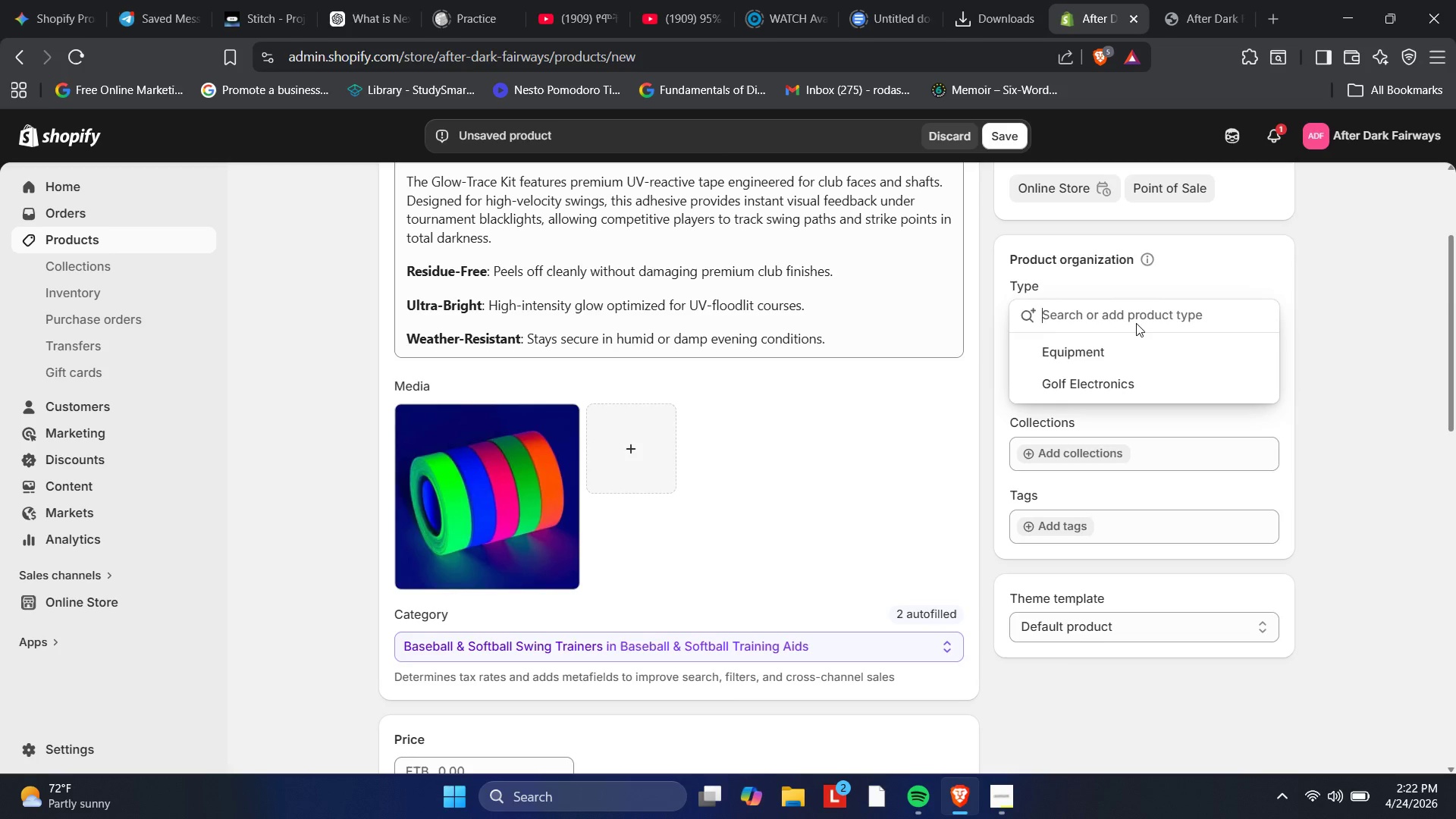 
wait(6.45)
 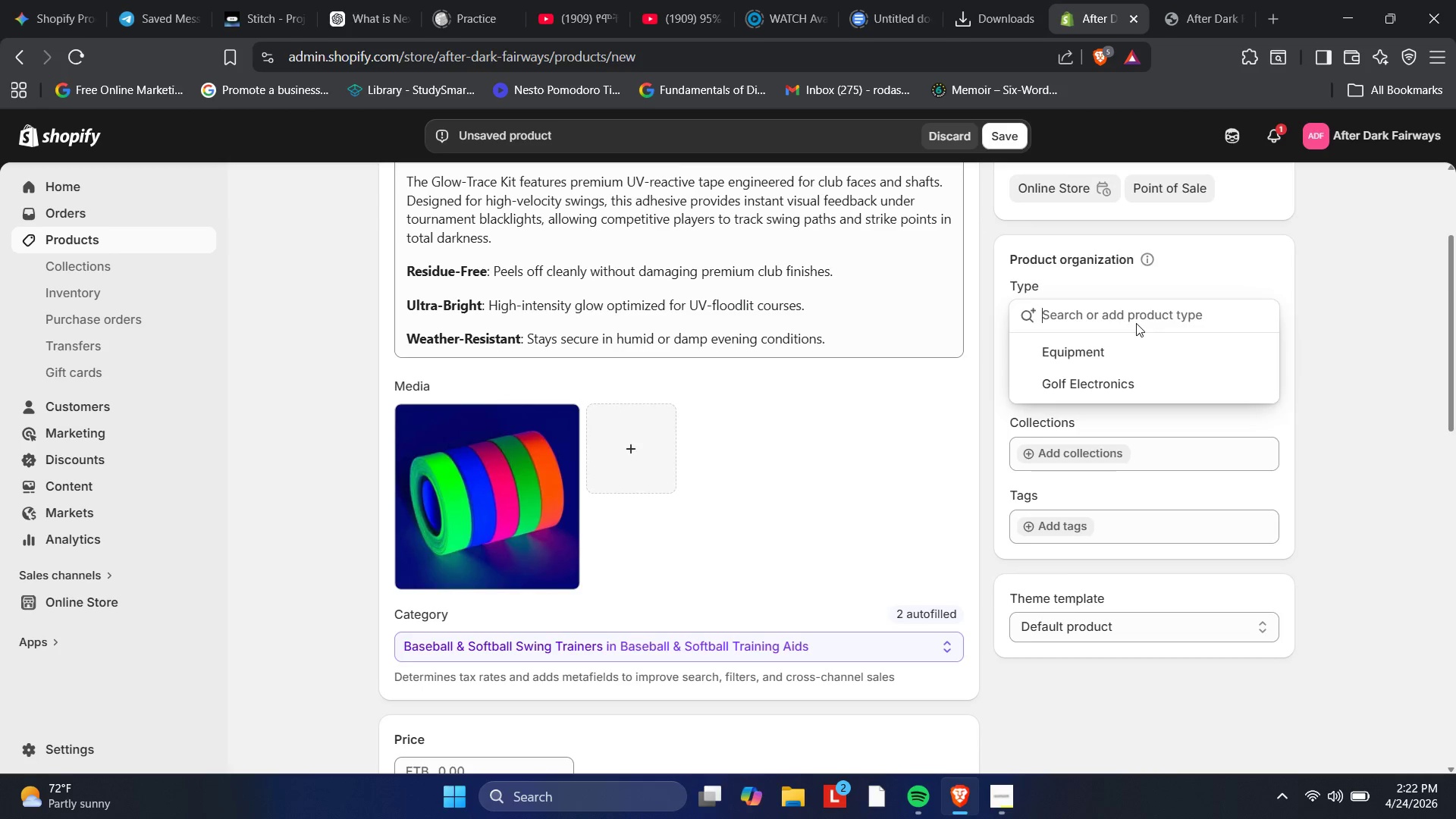 
key(CapsLock)
 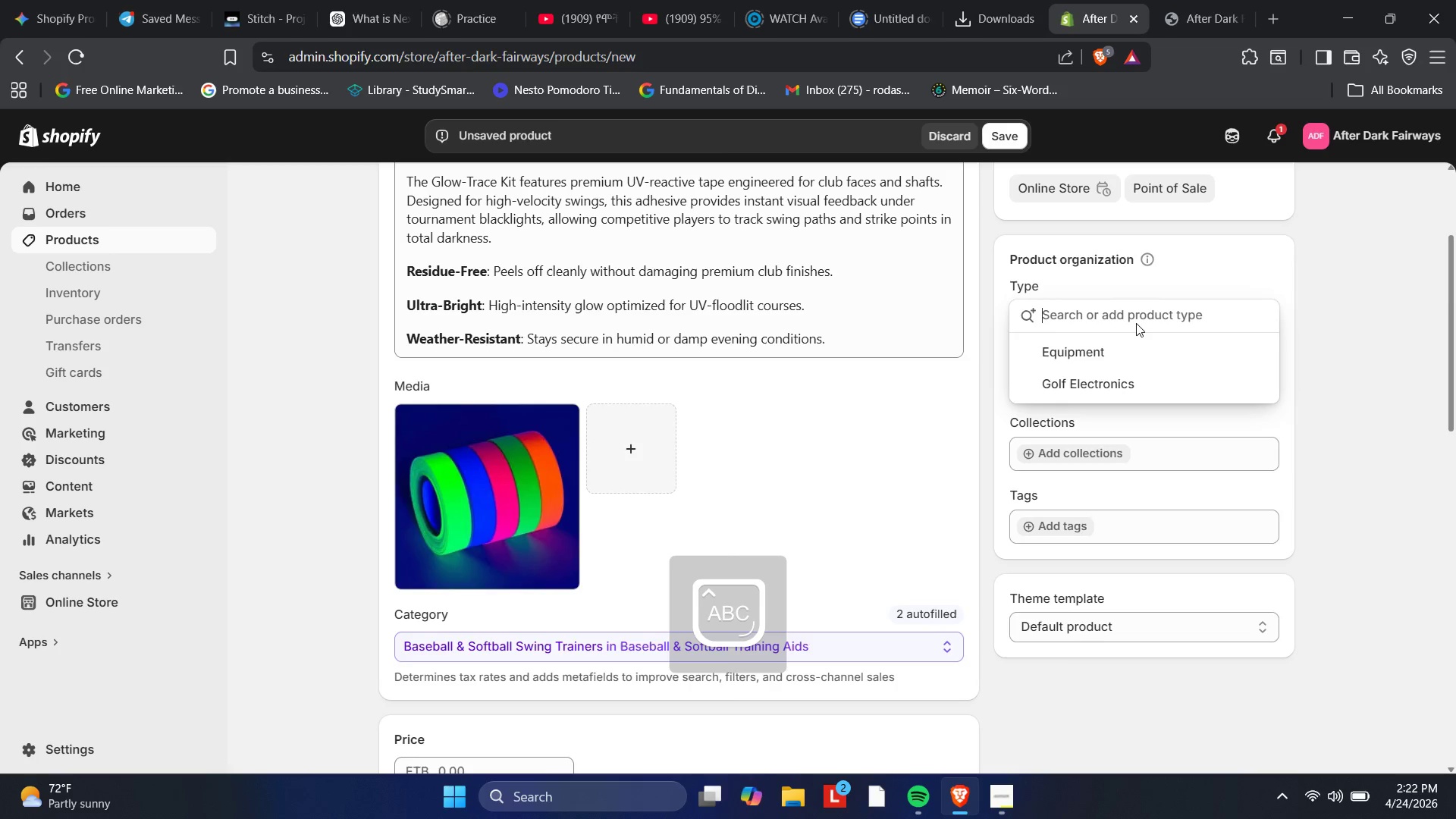 
key(CapsLock)
 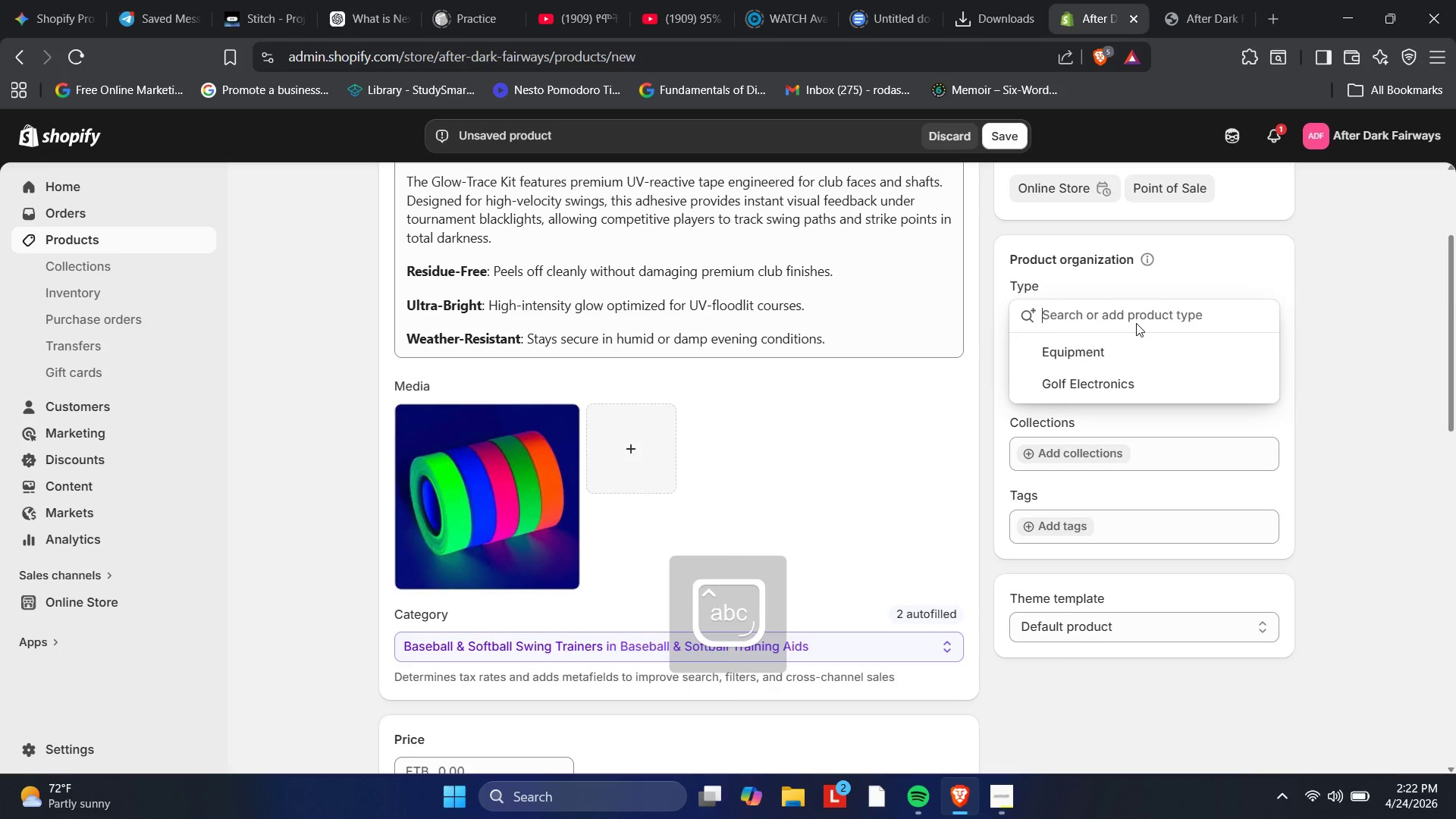 
key(A)
 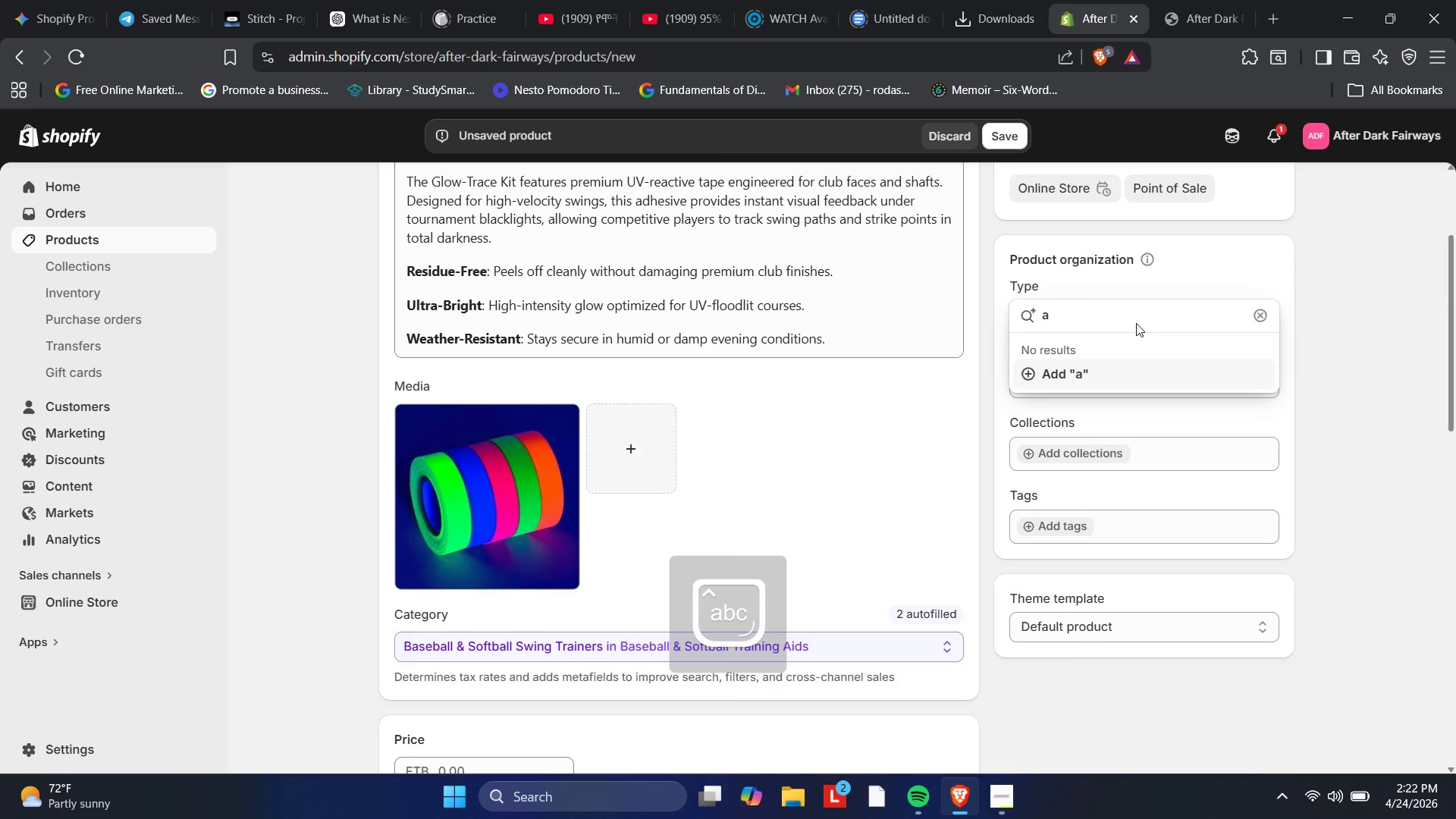 
key(Equal)
 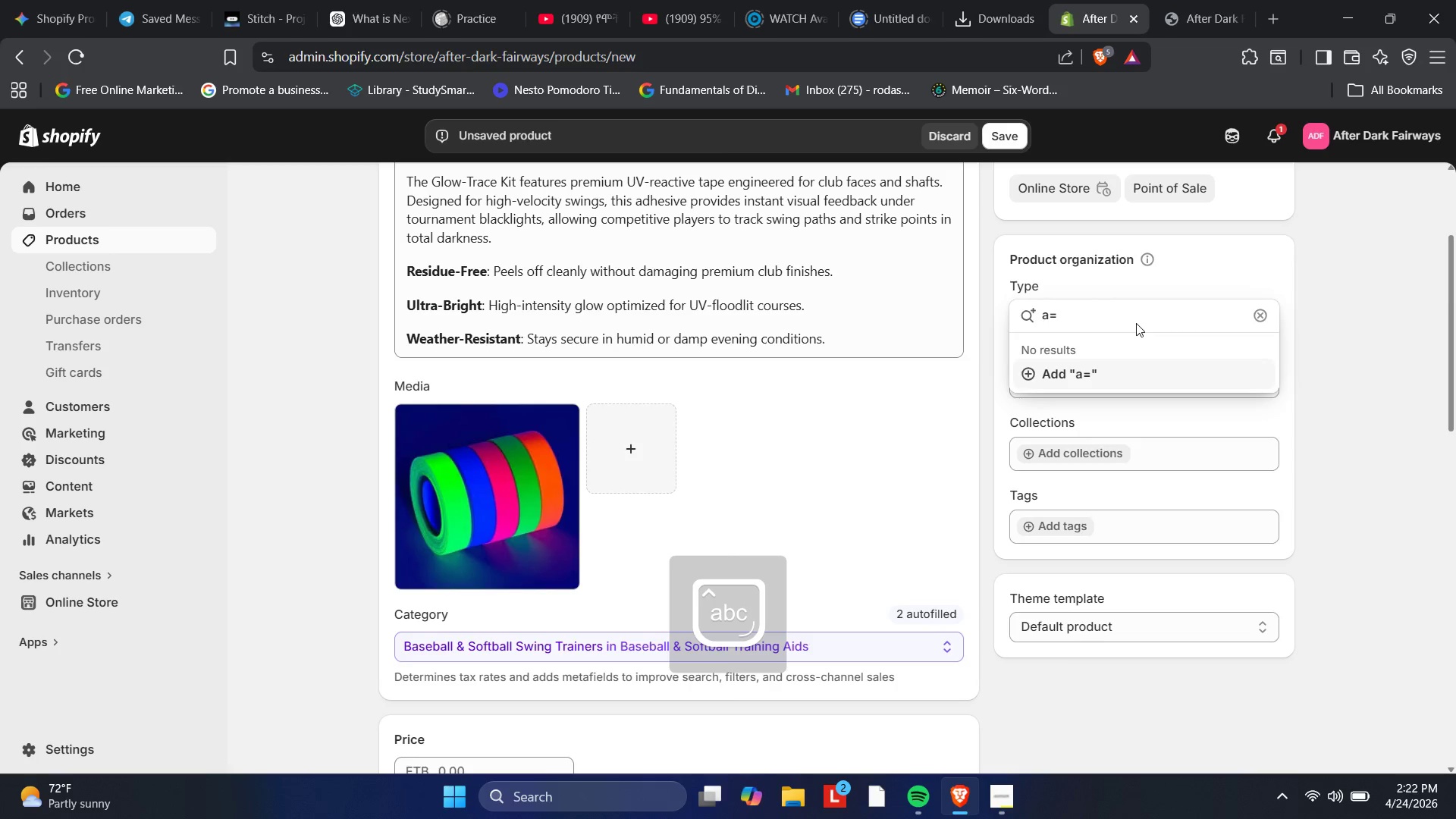 
key(Backspace)
 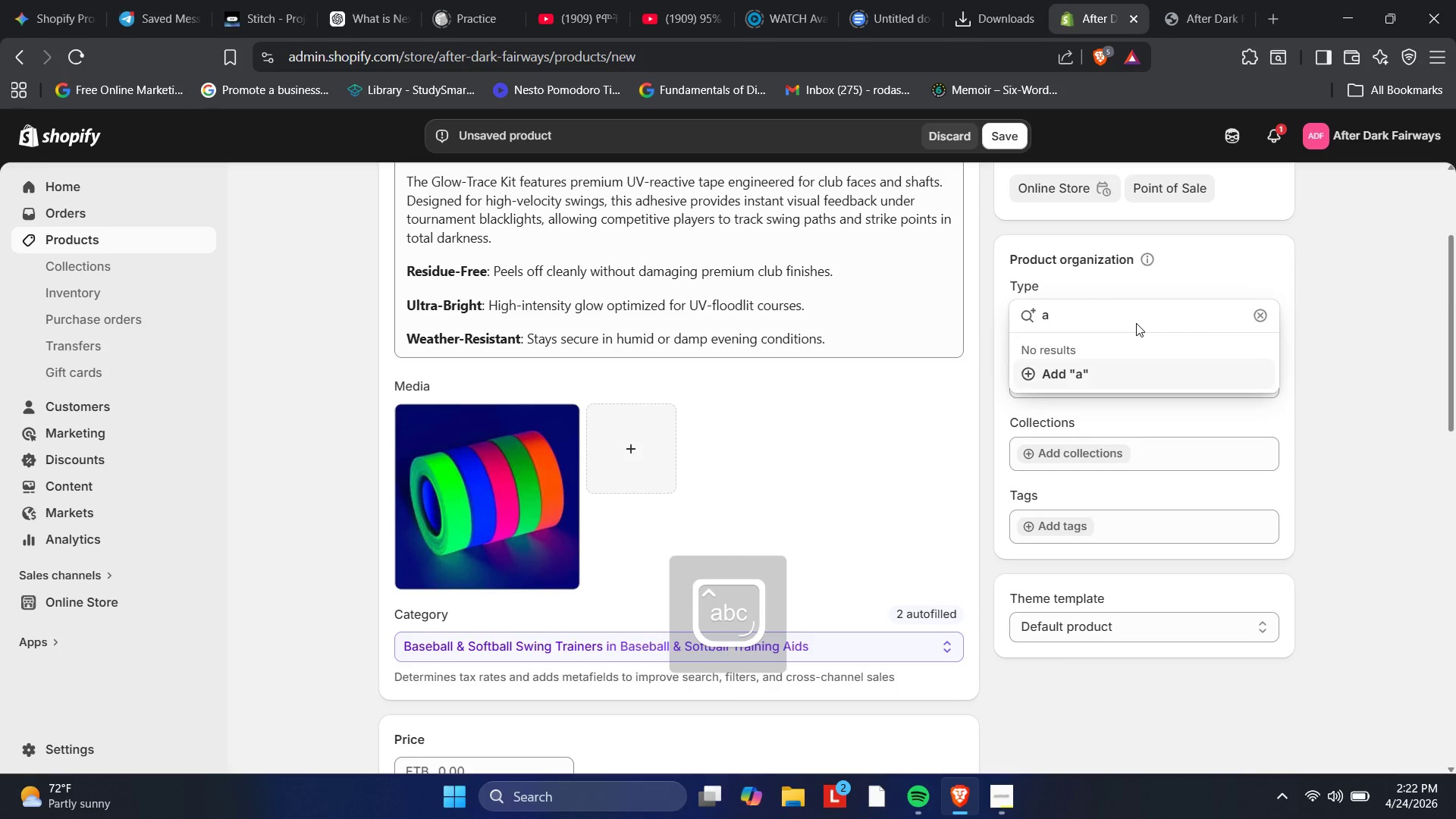 
key(Backspace)
 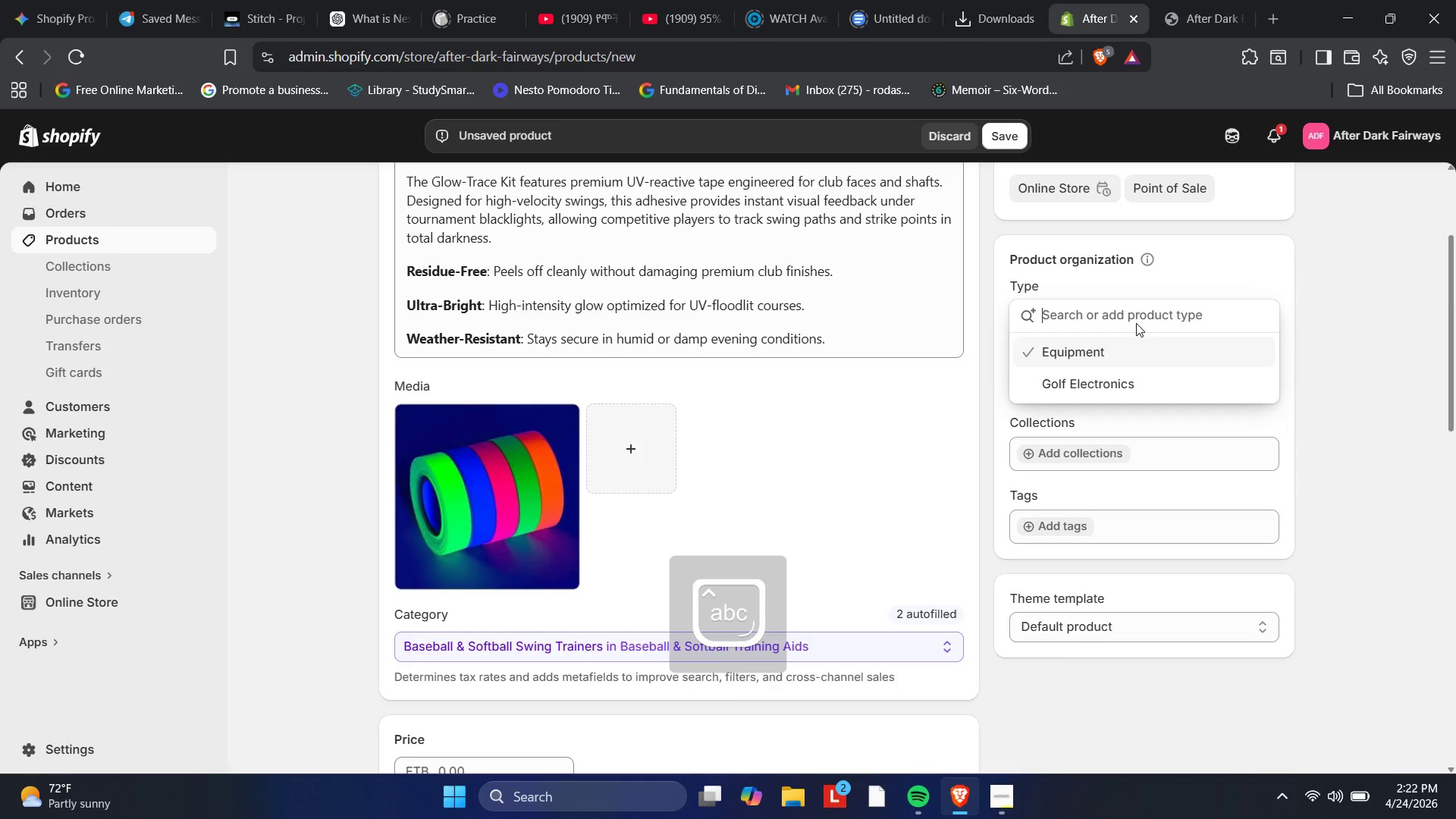 
key(CapsLock)
 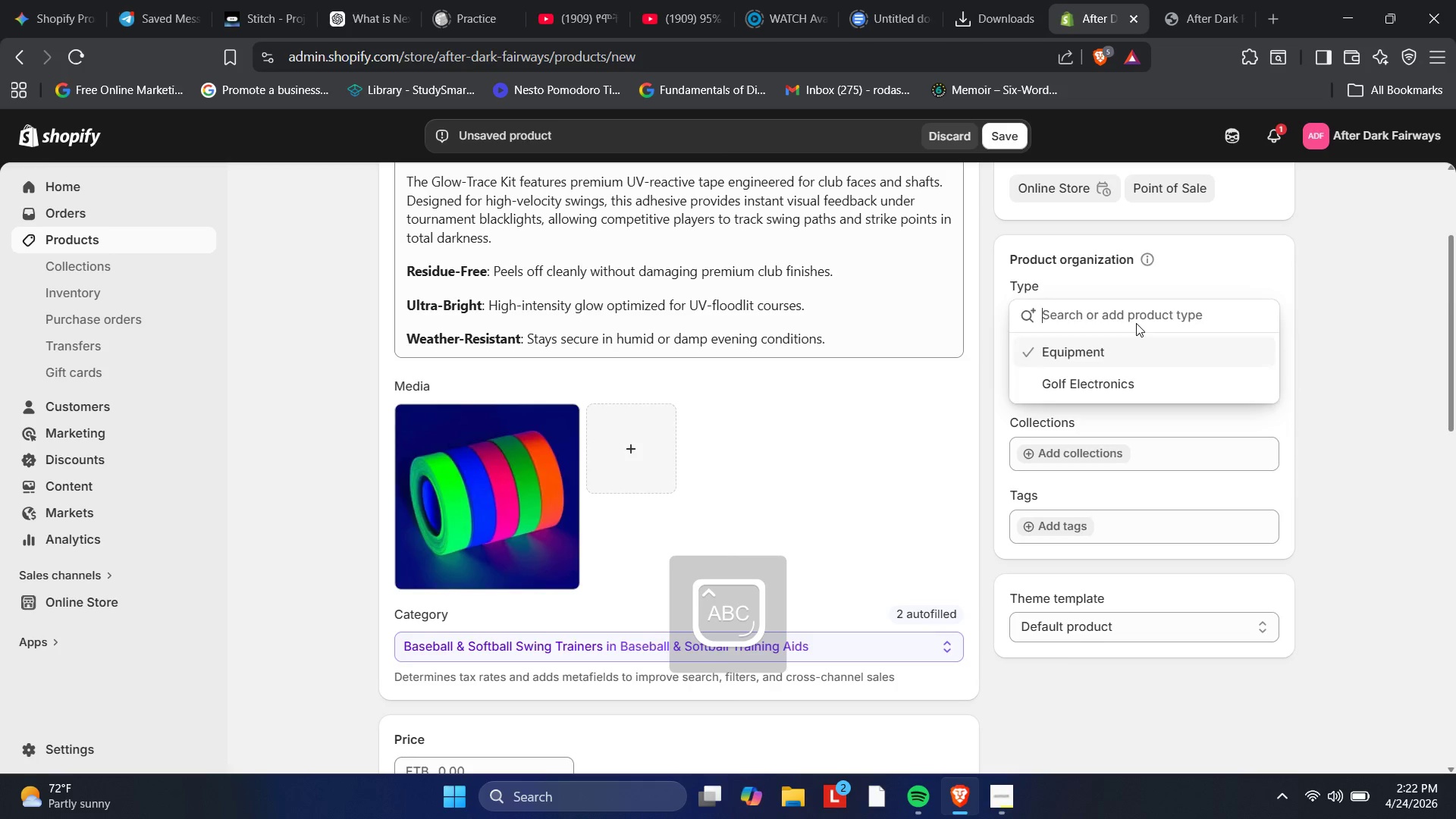 
key(A)
 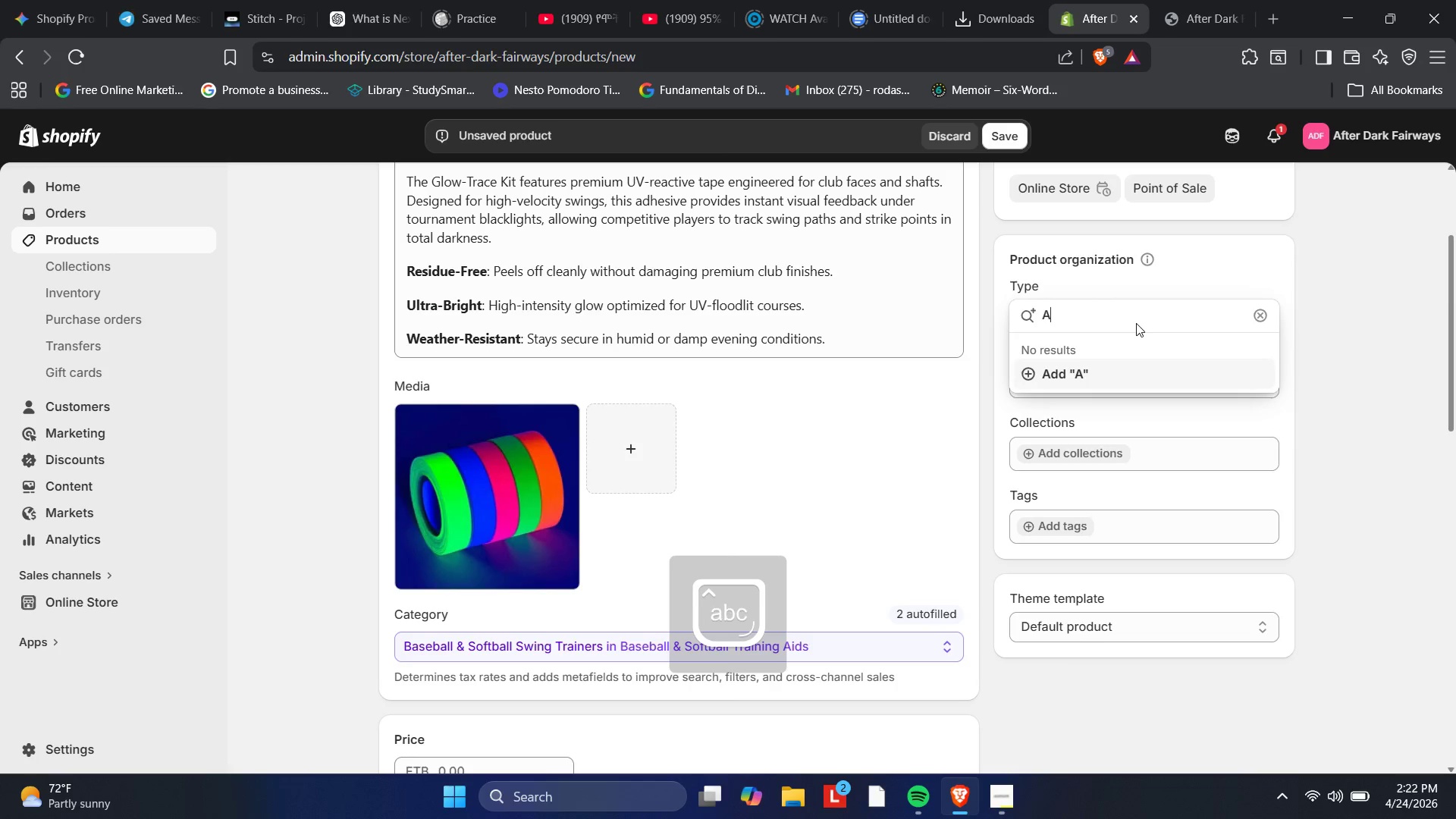 
key(CapsLock)
 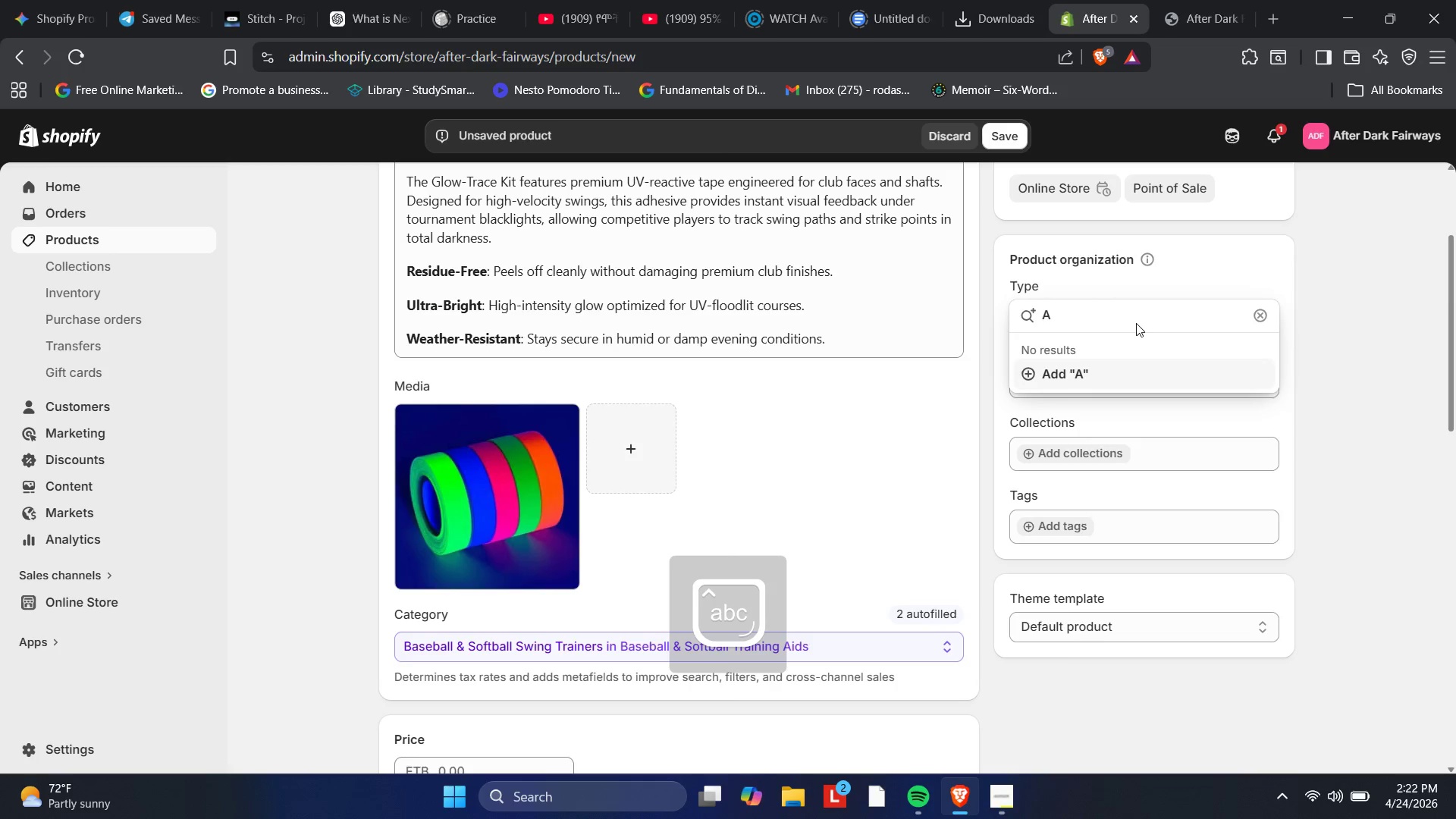 
key(C)
 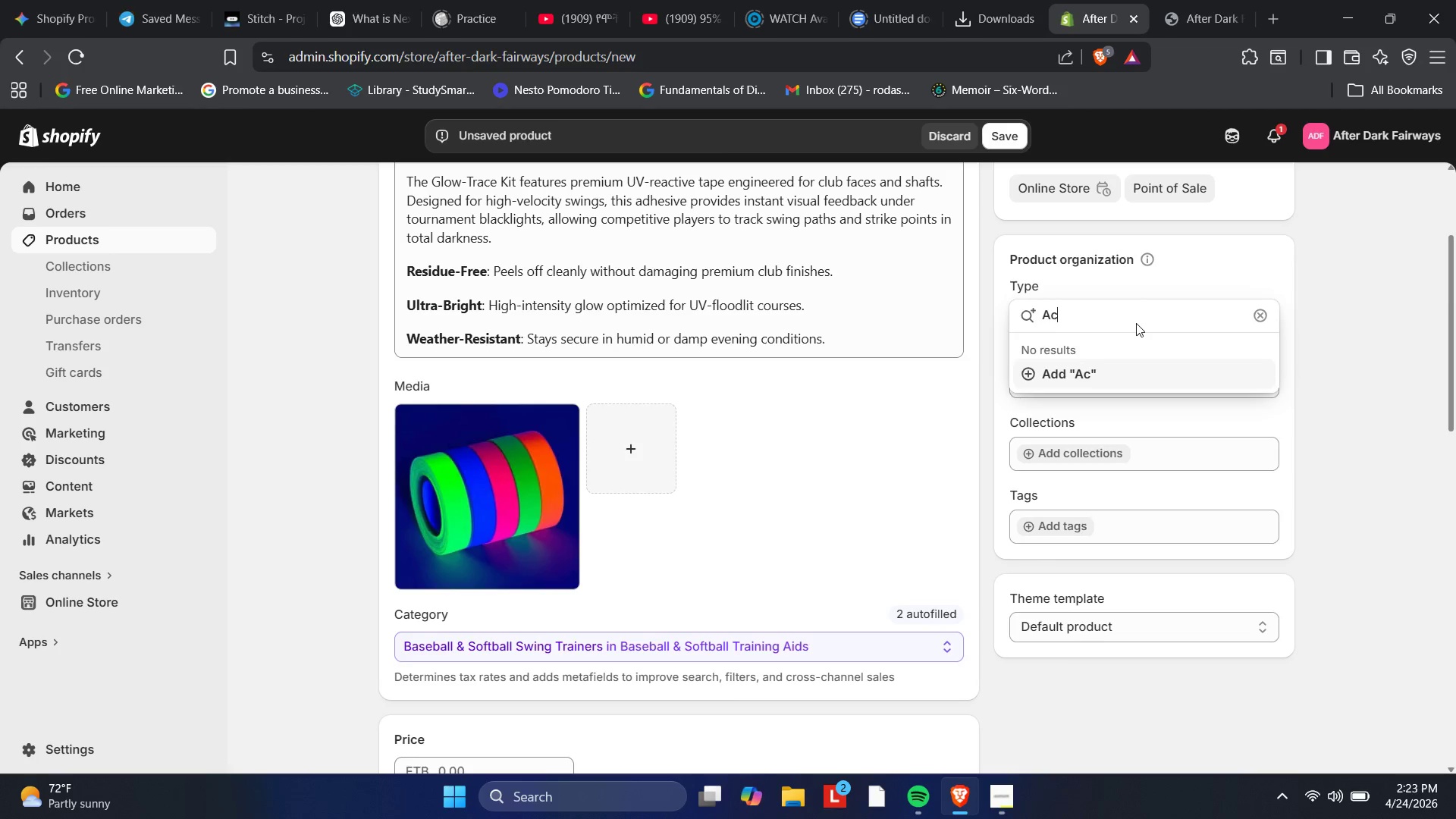 
wait(34.89)
 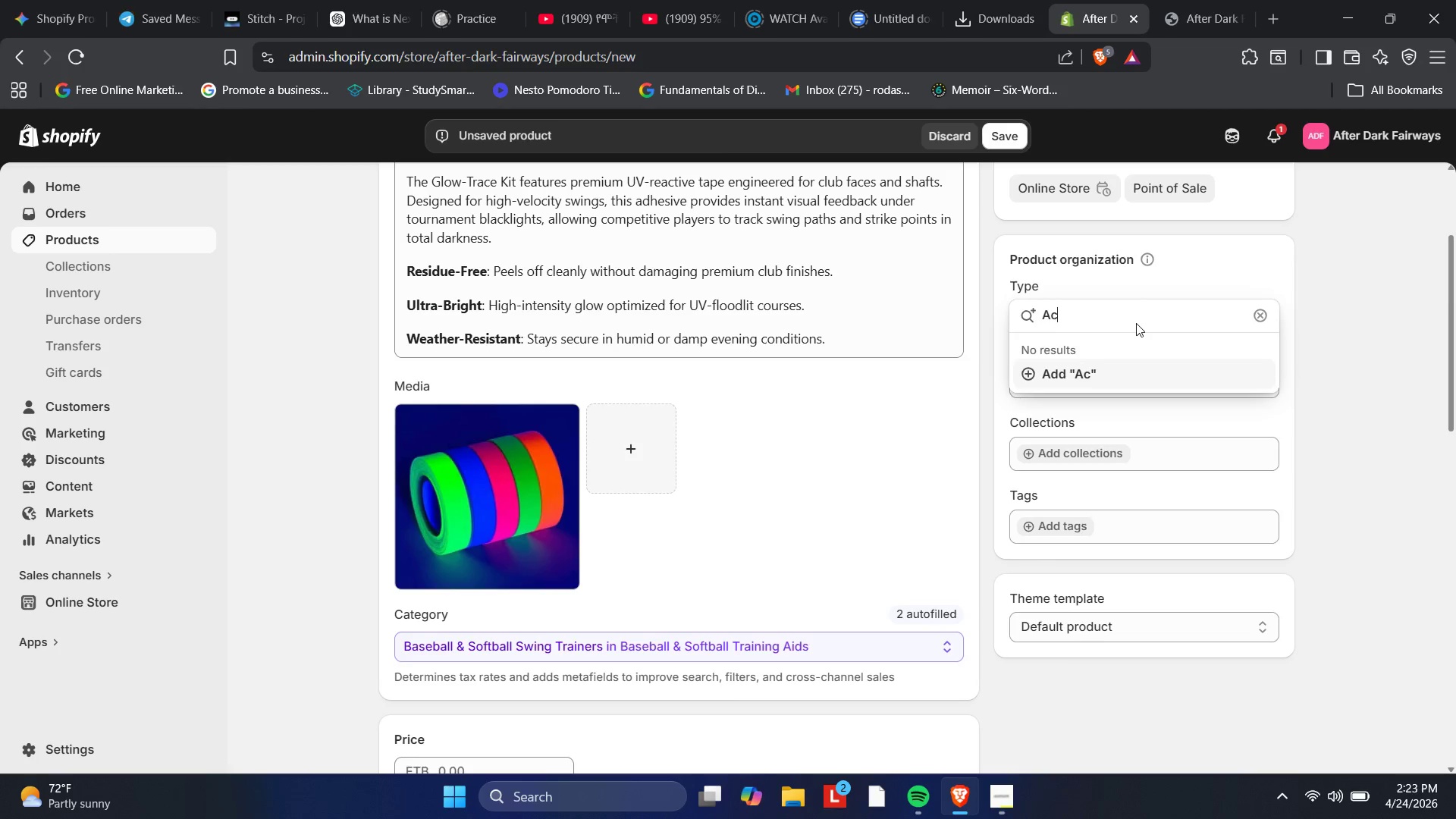 
type(cessories )
key(Backspace)
 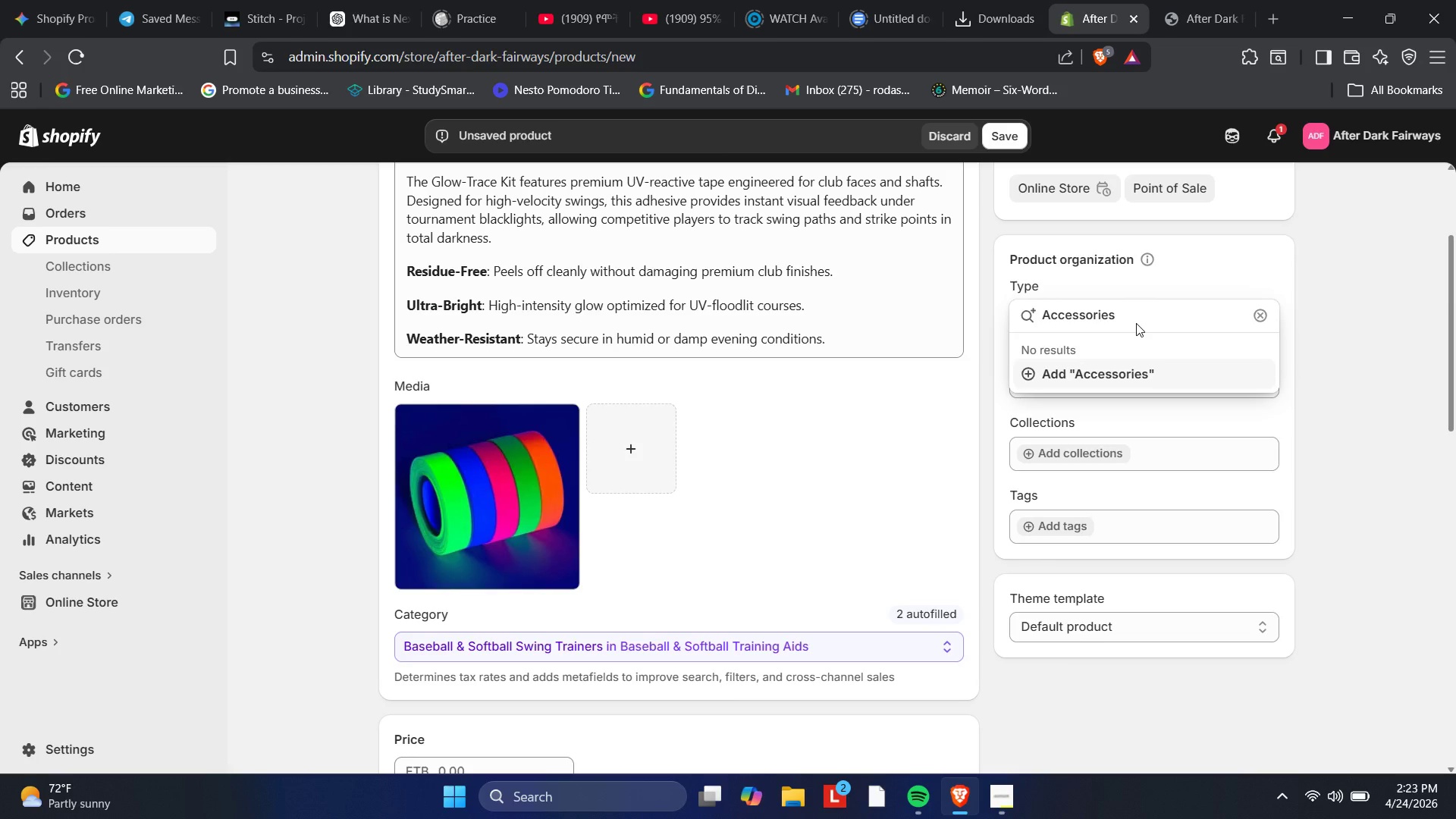 
key(Enter)
 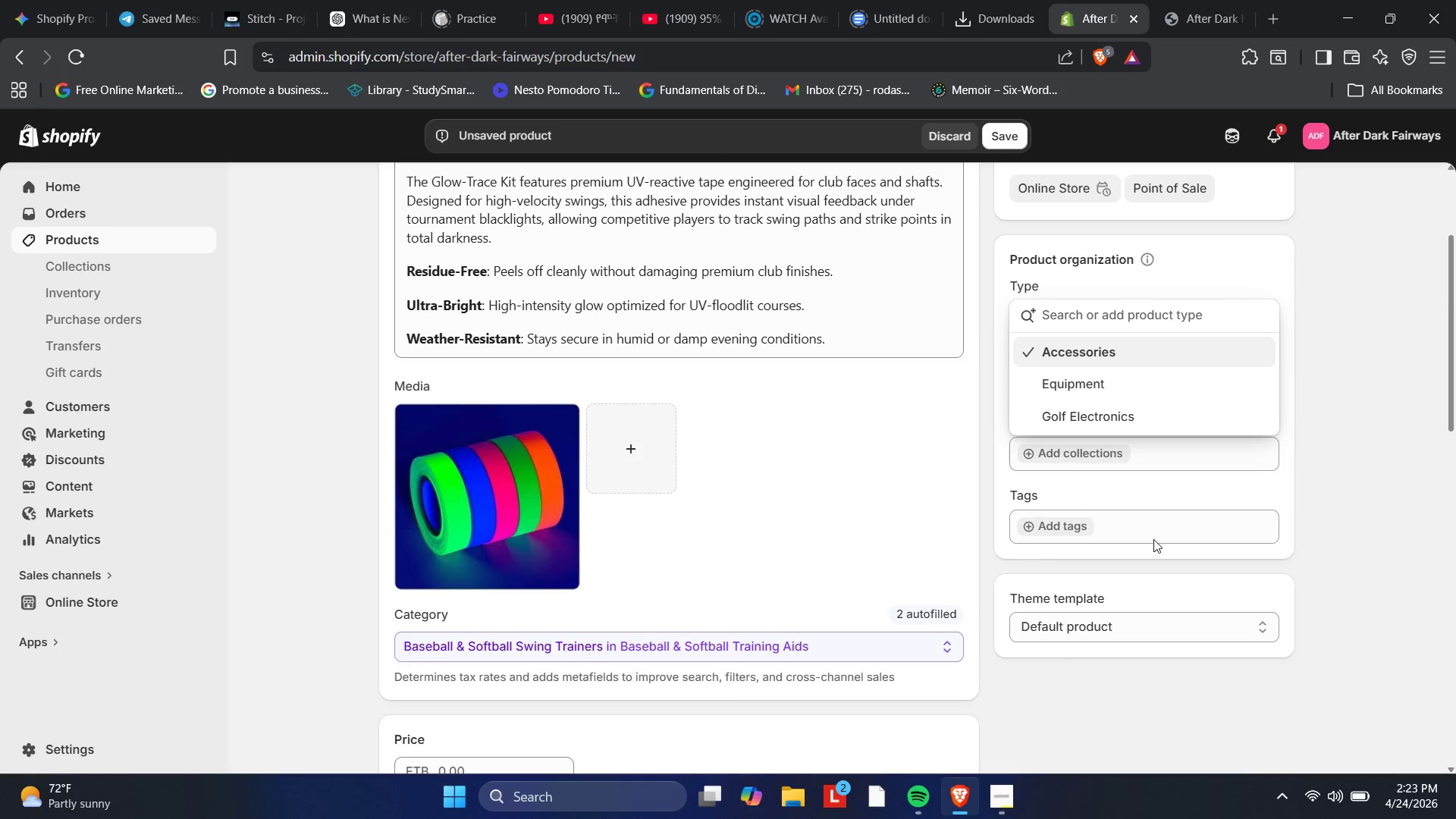 
left_click([1150, 520])
 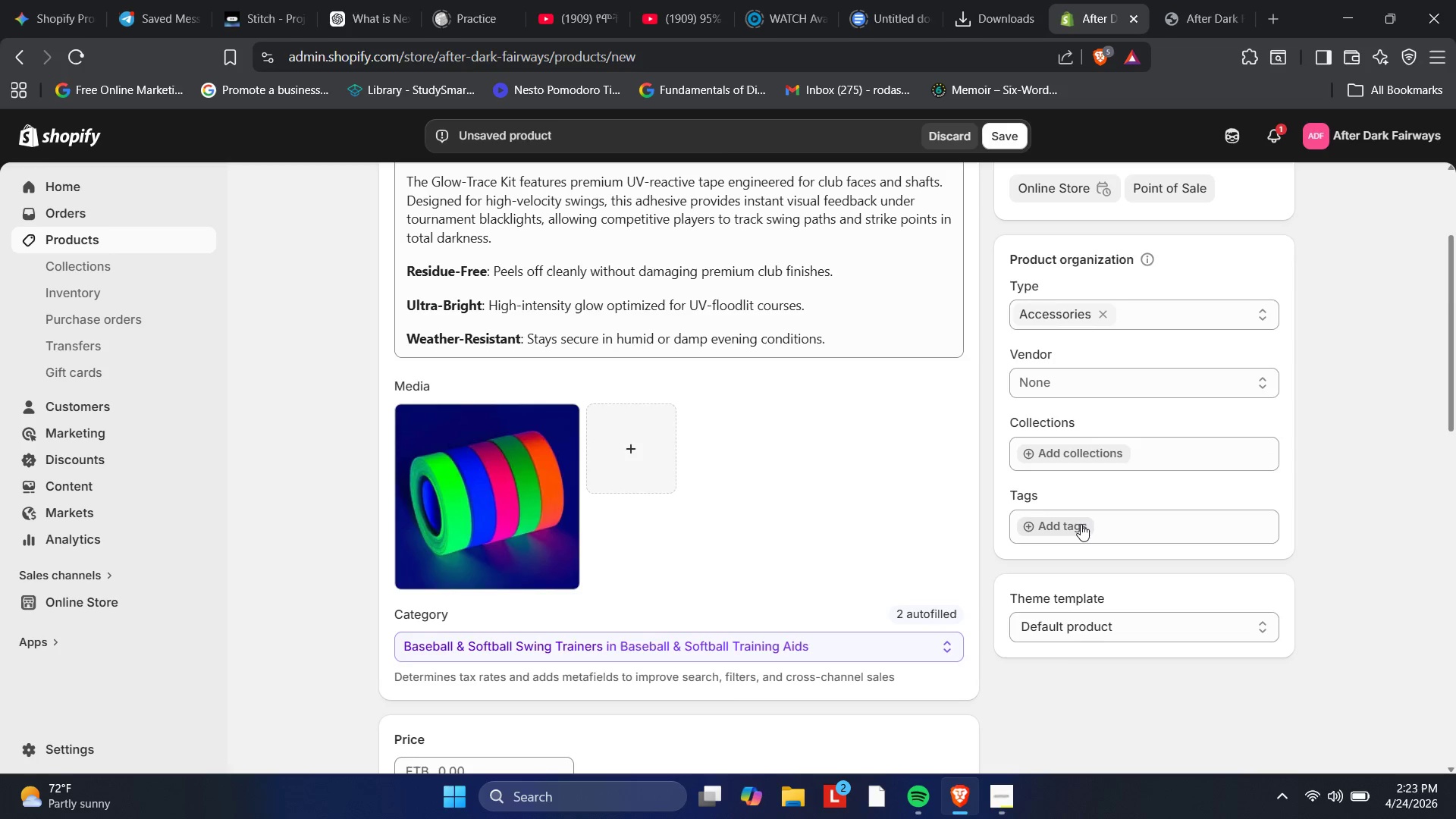 
left_click([1078, 524])
 